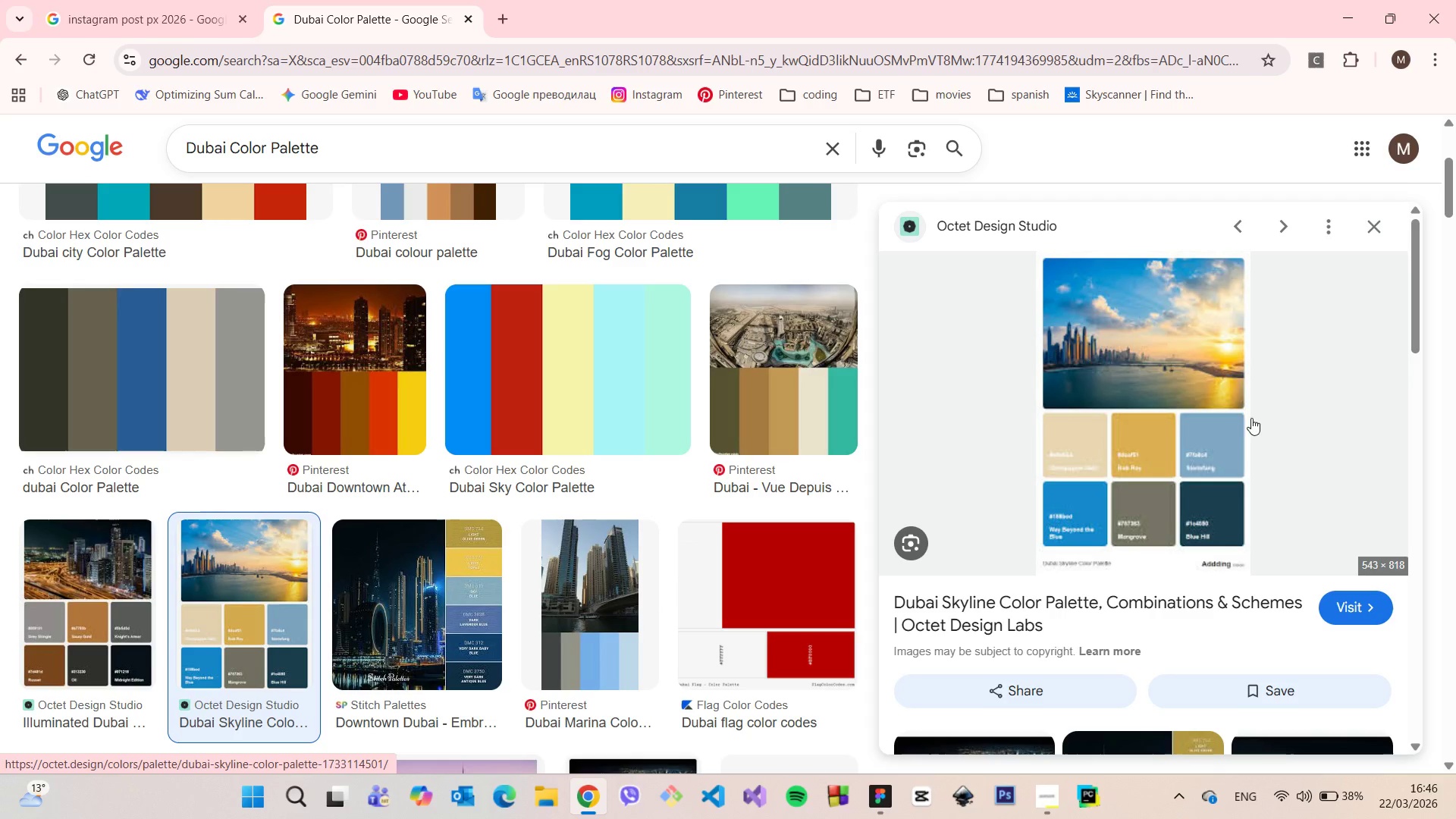 
left_click([1369, 228])
 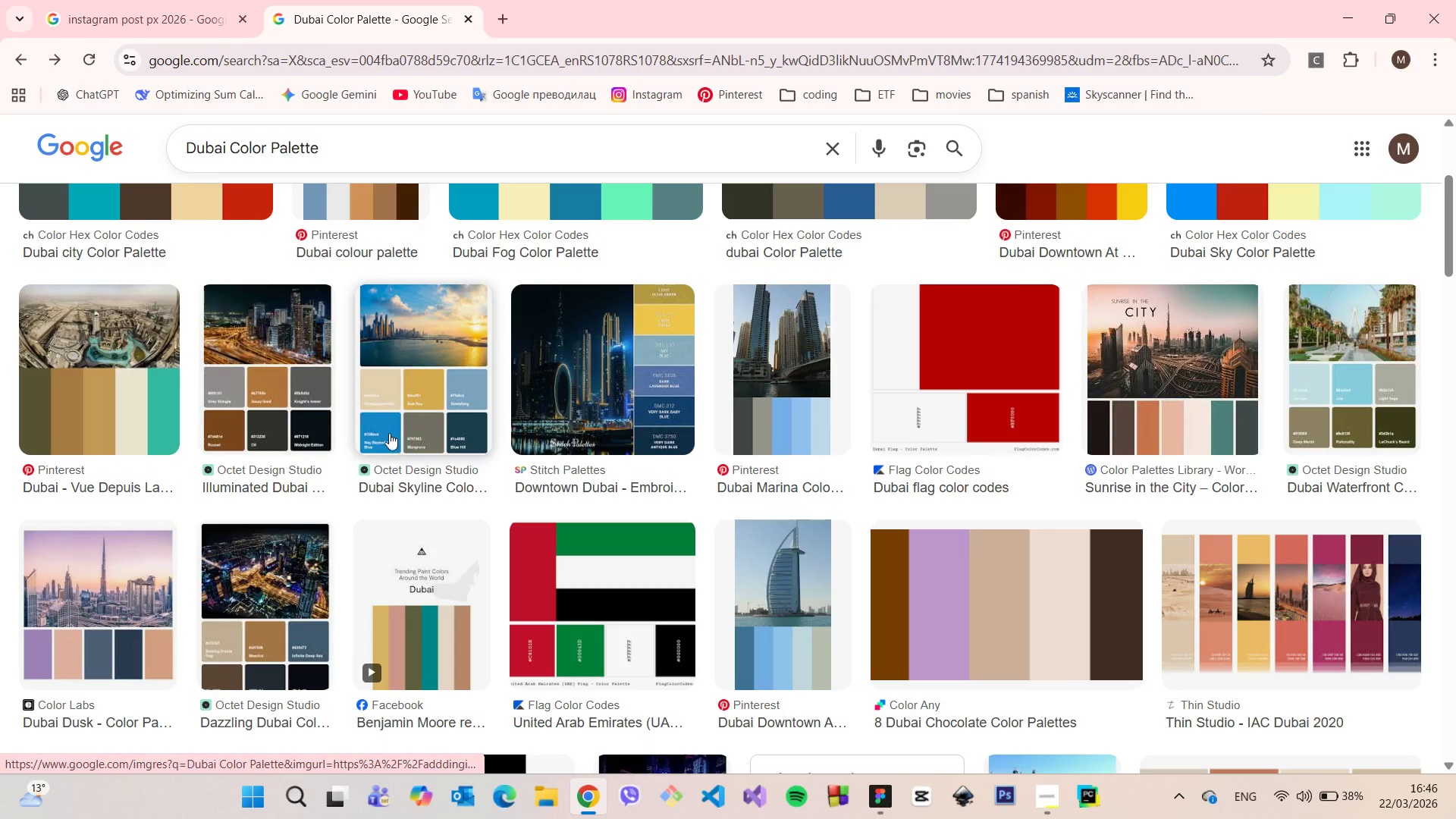 
scroll: coordinate [346, 331], scroll_direction: down, amount: 12.0
 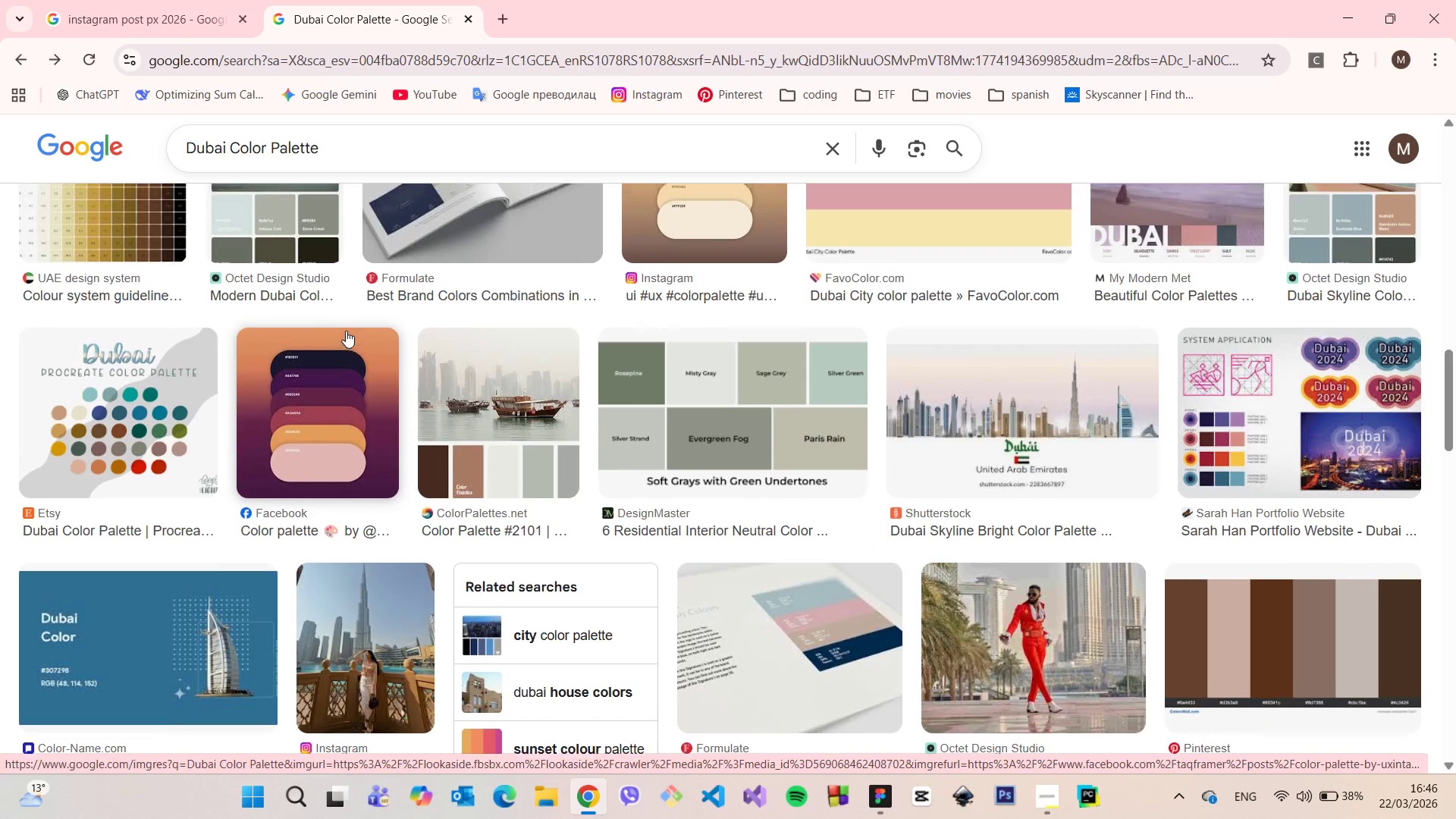 
scroll: coordinate [346, 331], scroll_direction: up, amount: 2.0
 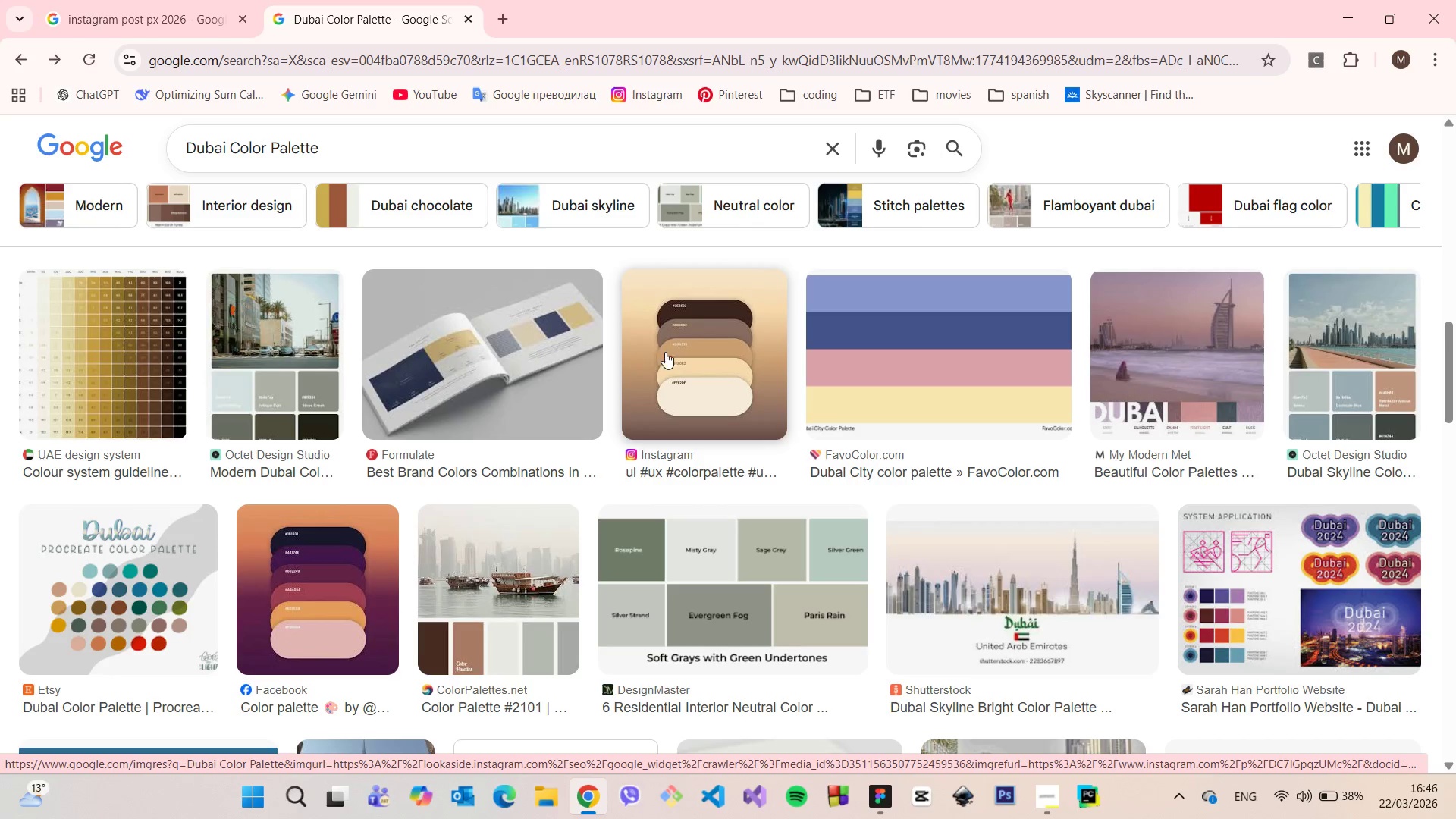 
left_click([665, 356])
 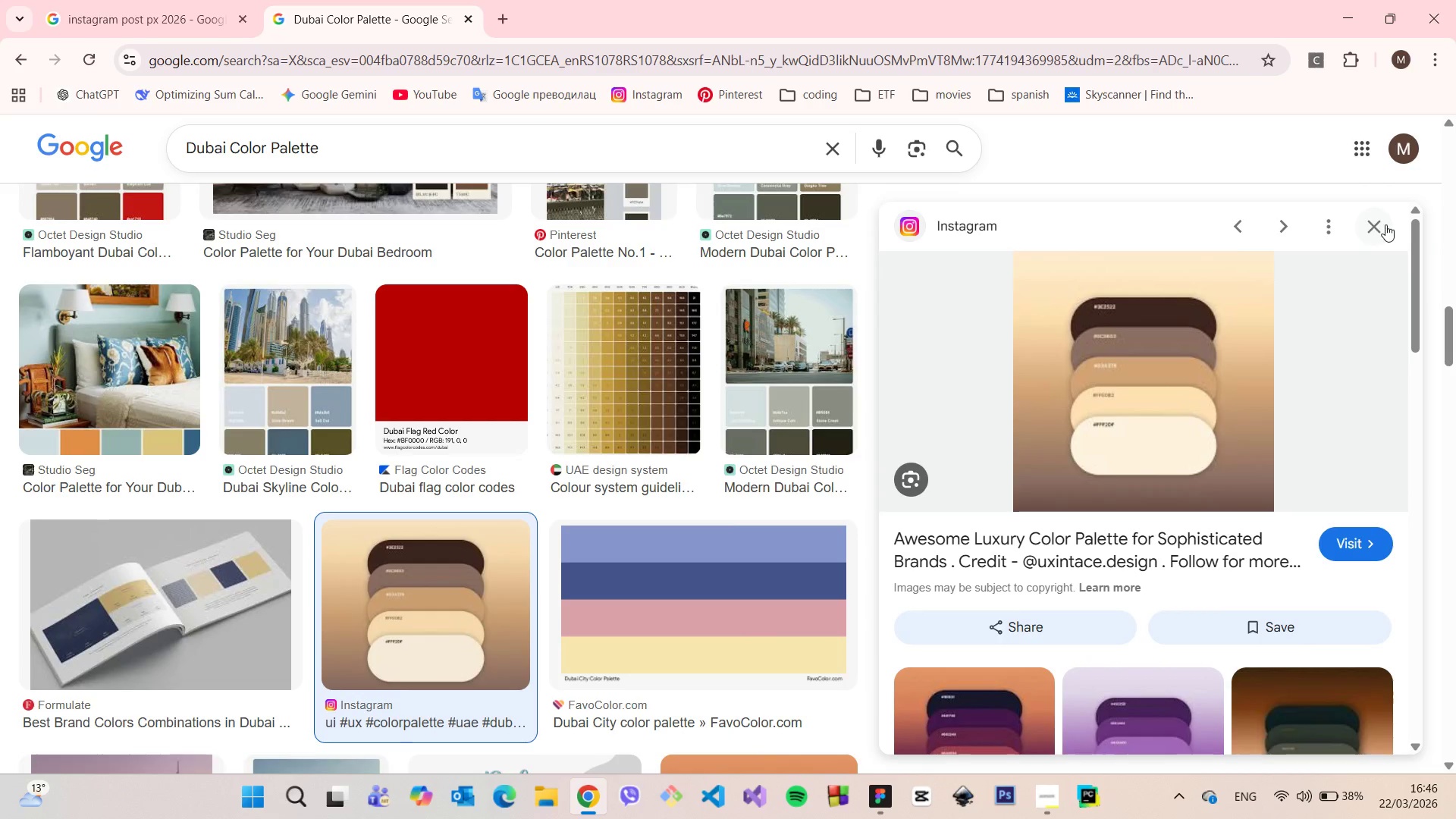 
left_click([1385, 224])
 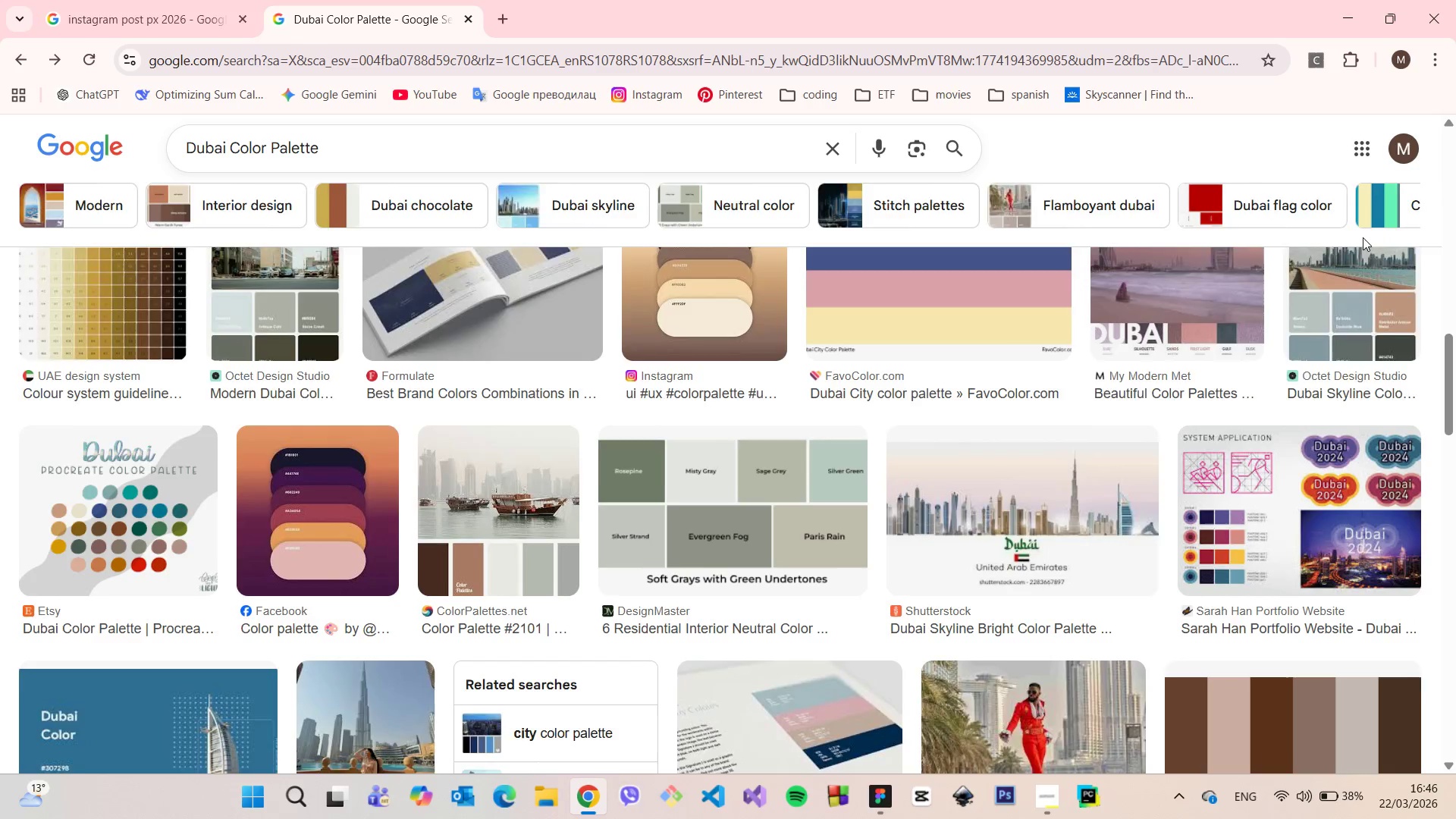 
scroll: coordinate [1357, 242], scroll_direction: down, amount: 5.0
 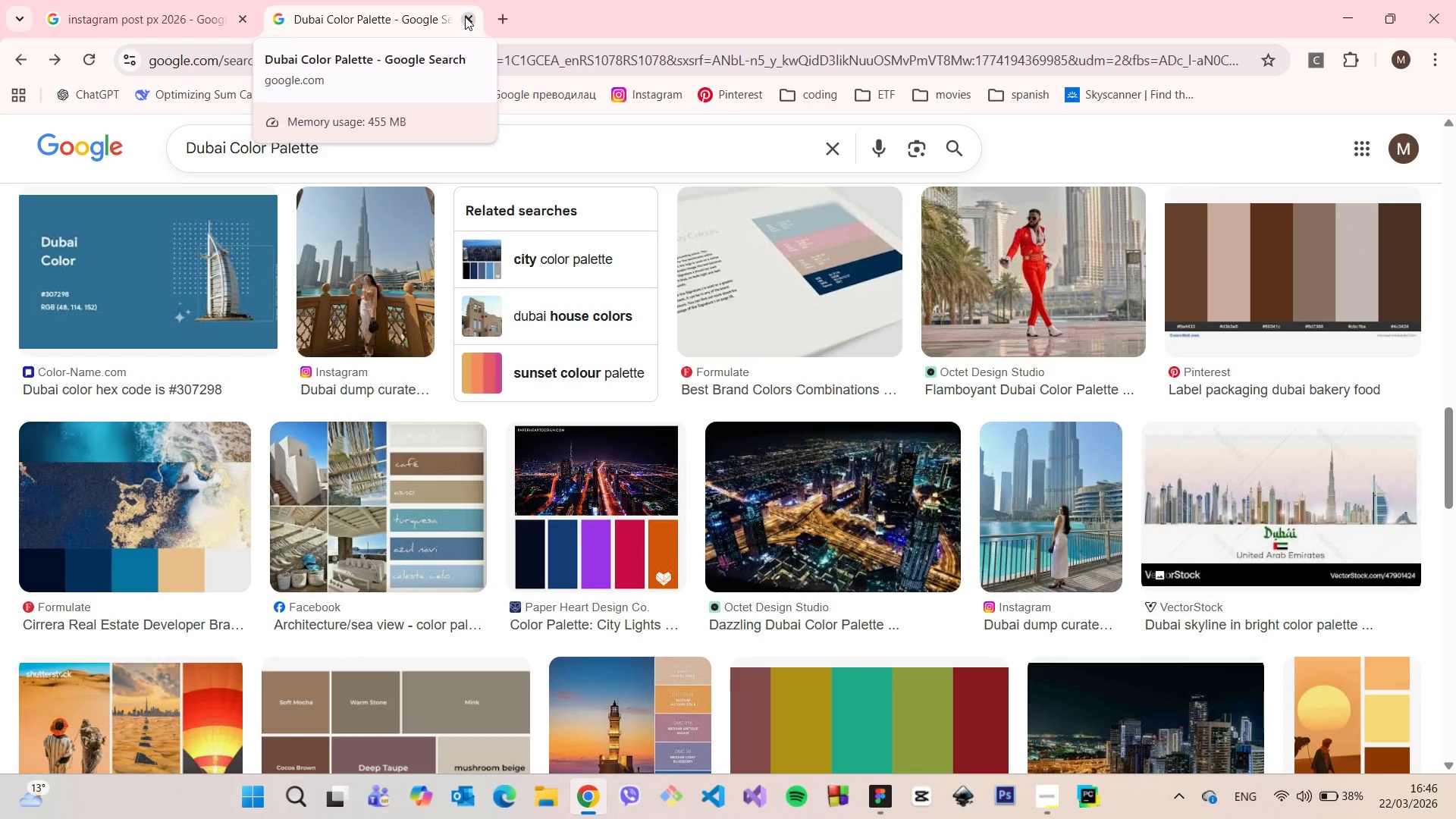 
wait(5.72)
 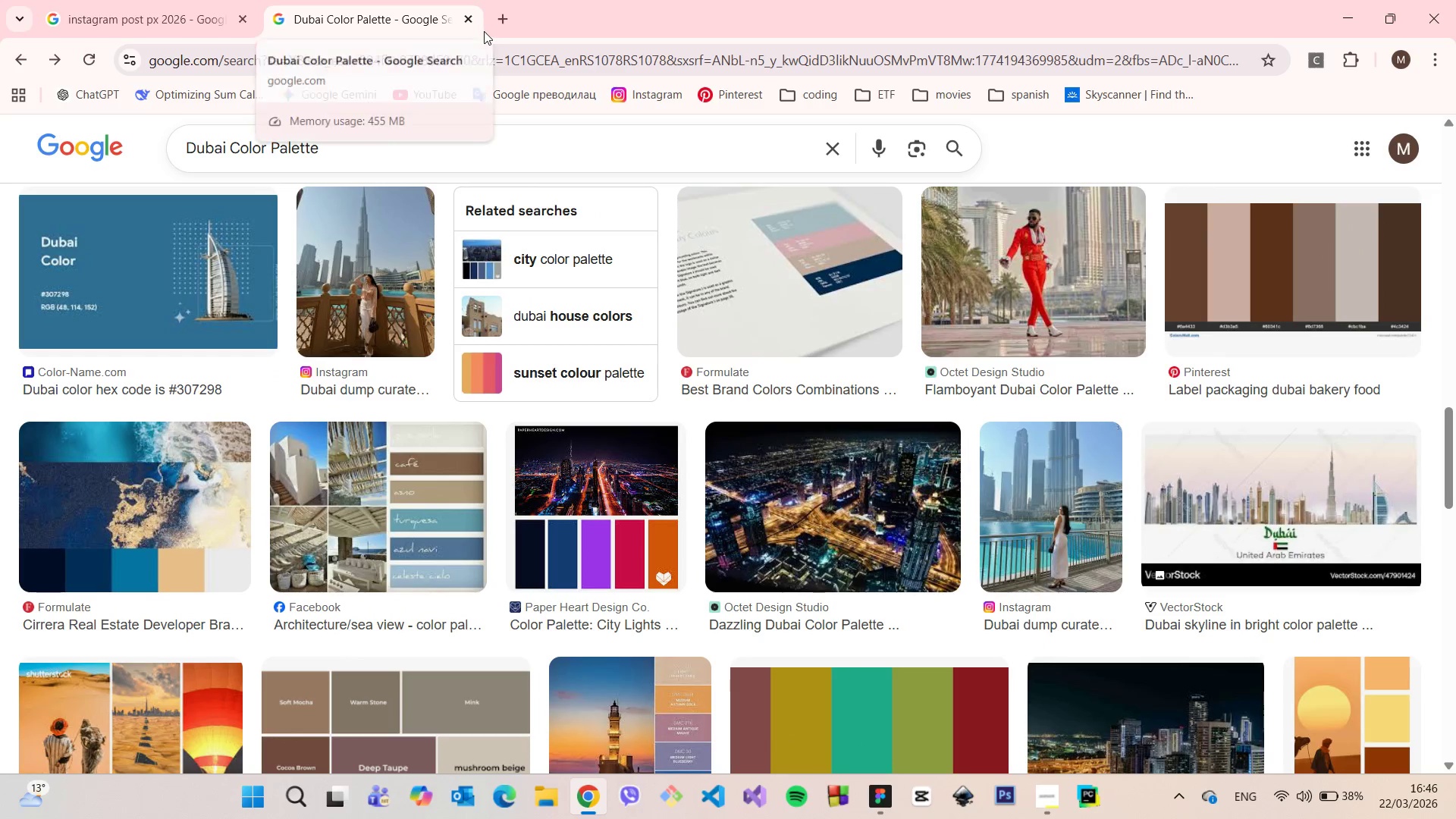 
left_click([465, 17])
 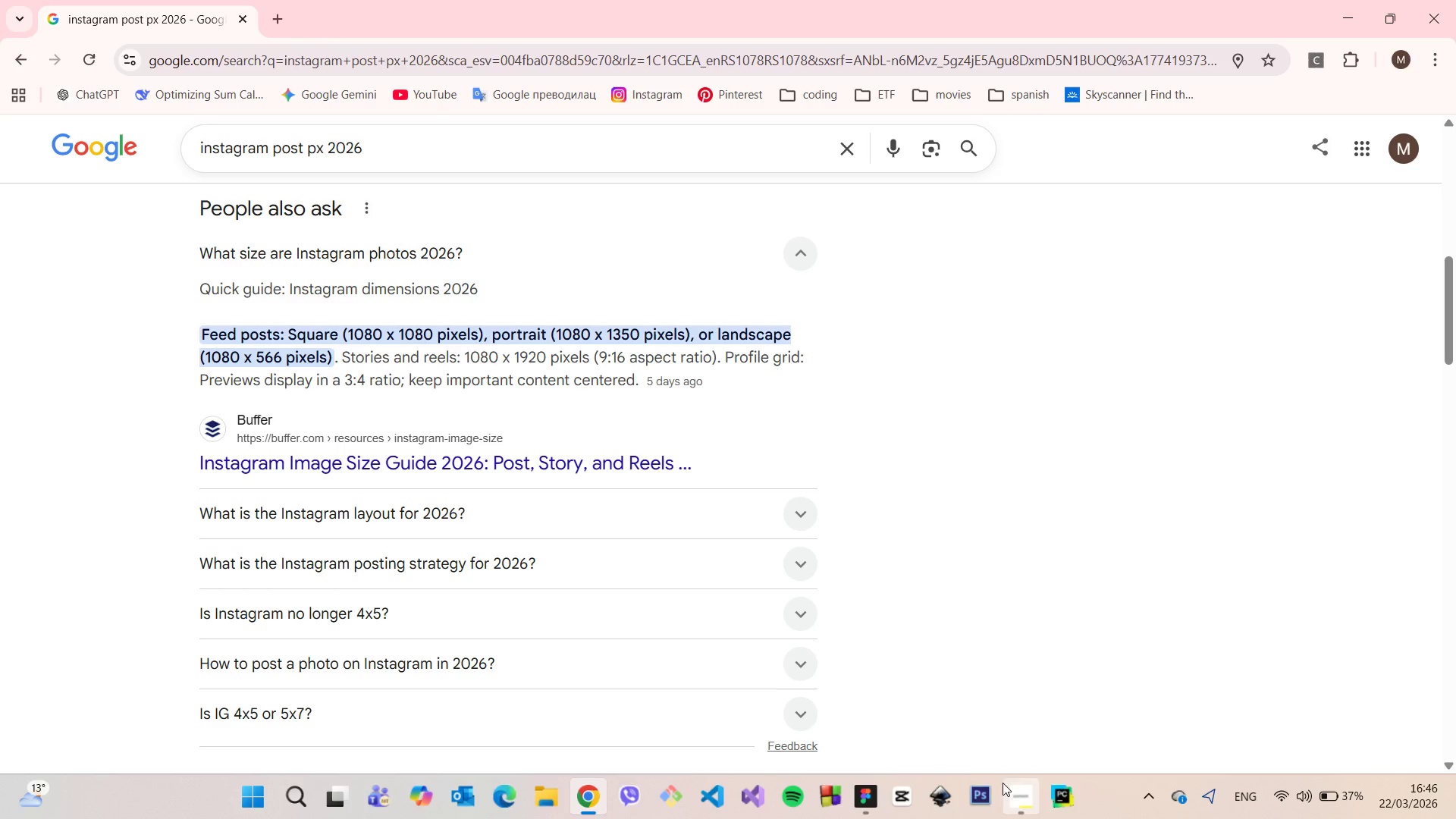 
left_click([1011, 781])
 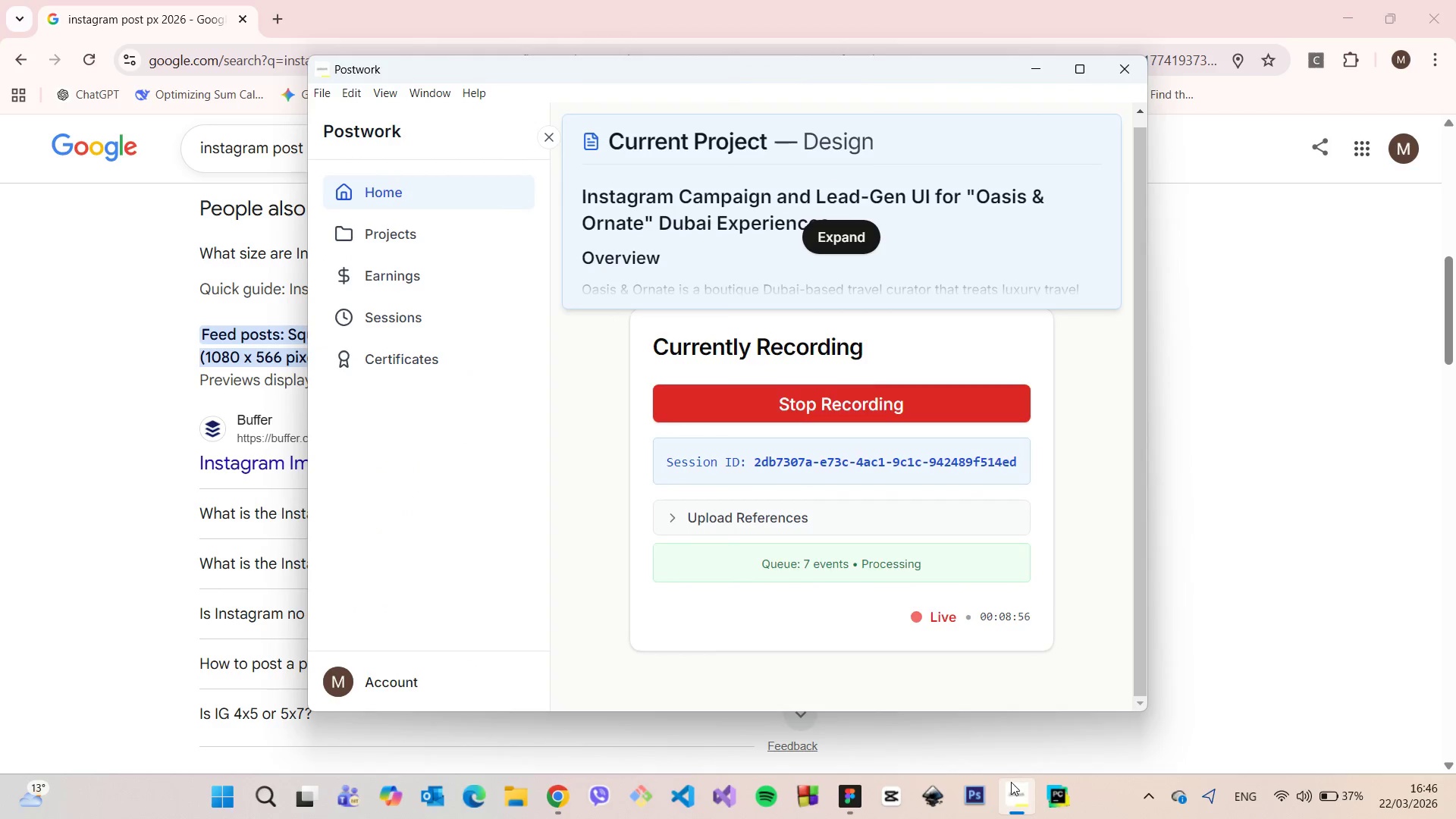 
left_click([1011, 782])
 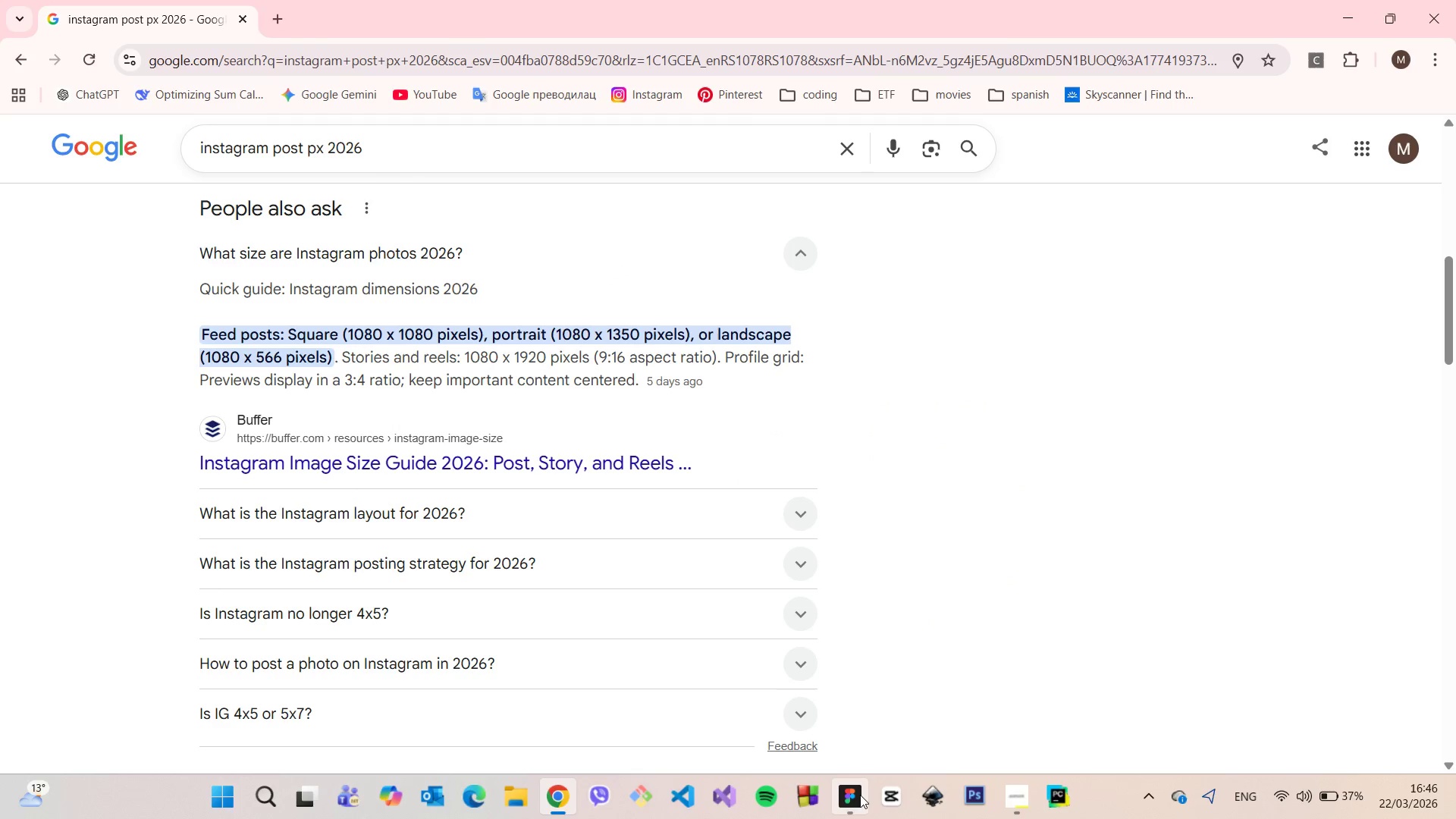 
left_click([860, 795])
 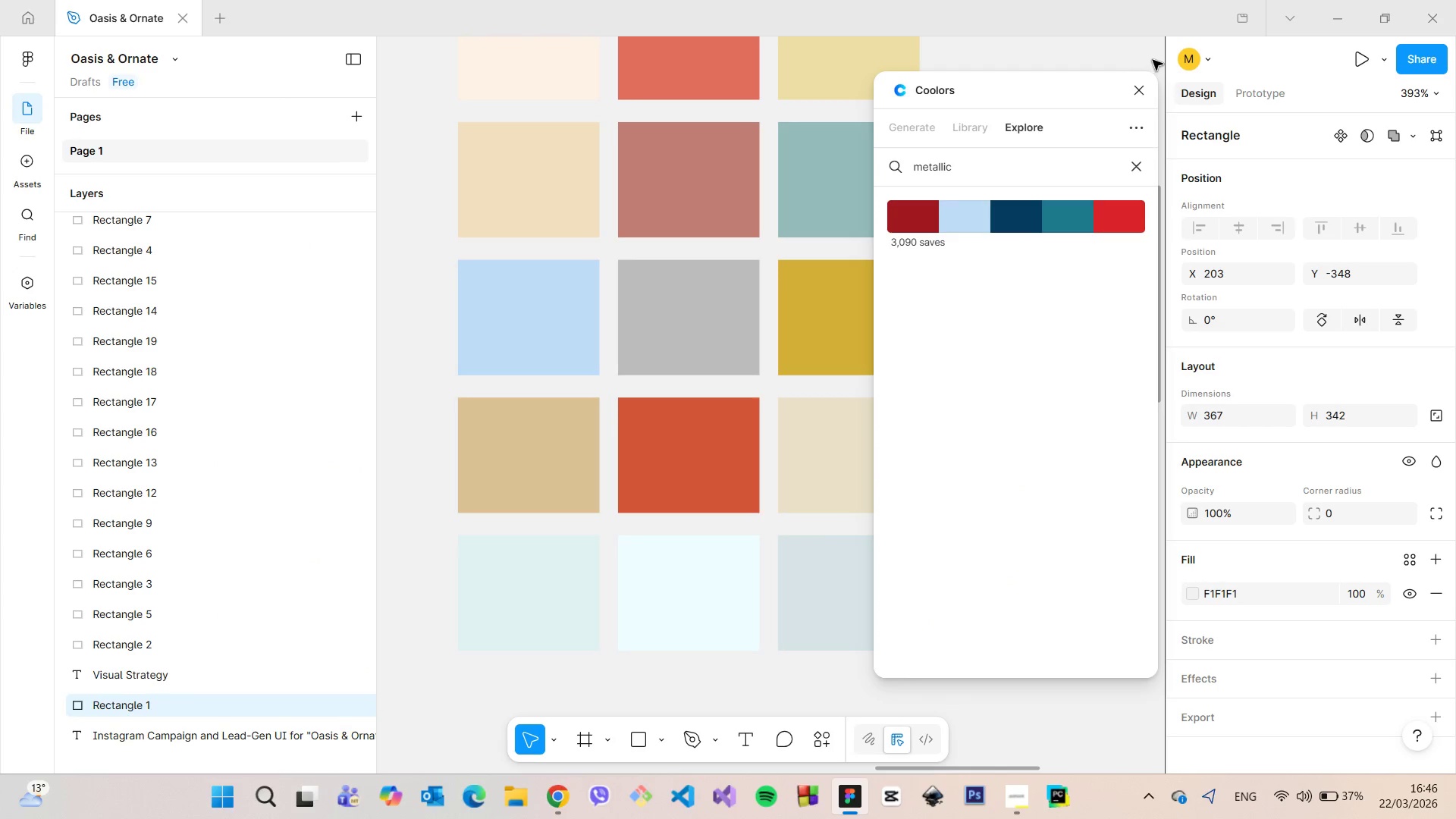 
left_click([1143, 89])
 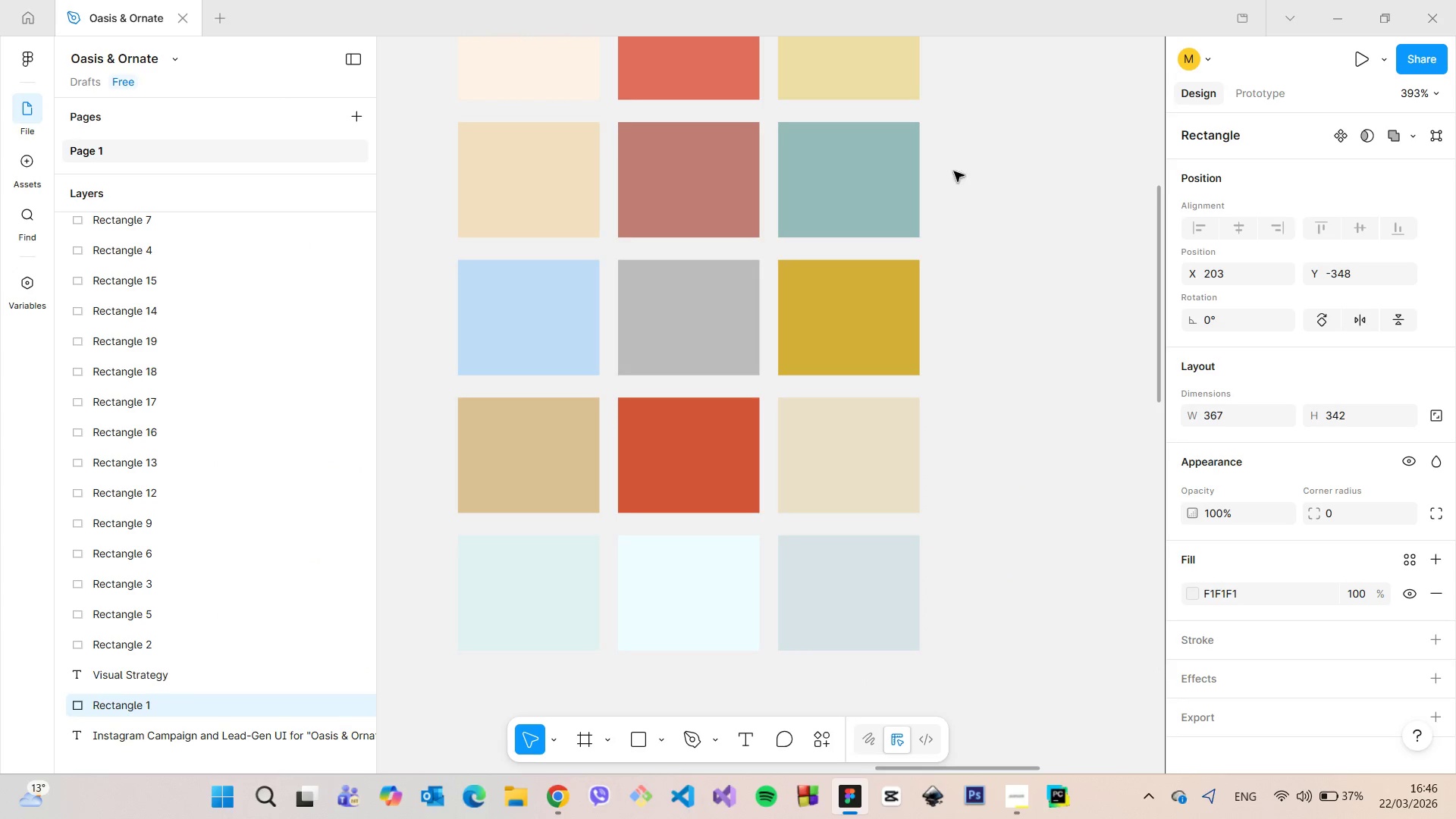 
scroll: coordinate [429, 147], scroll_direction: down, amount: 31.0
 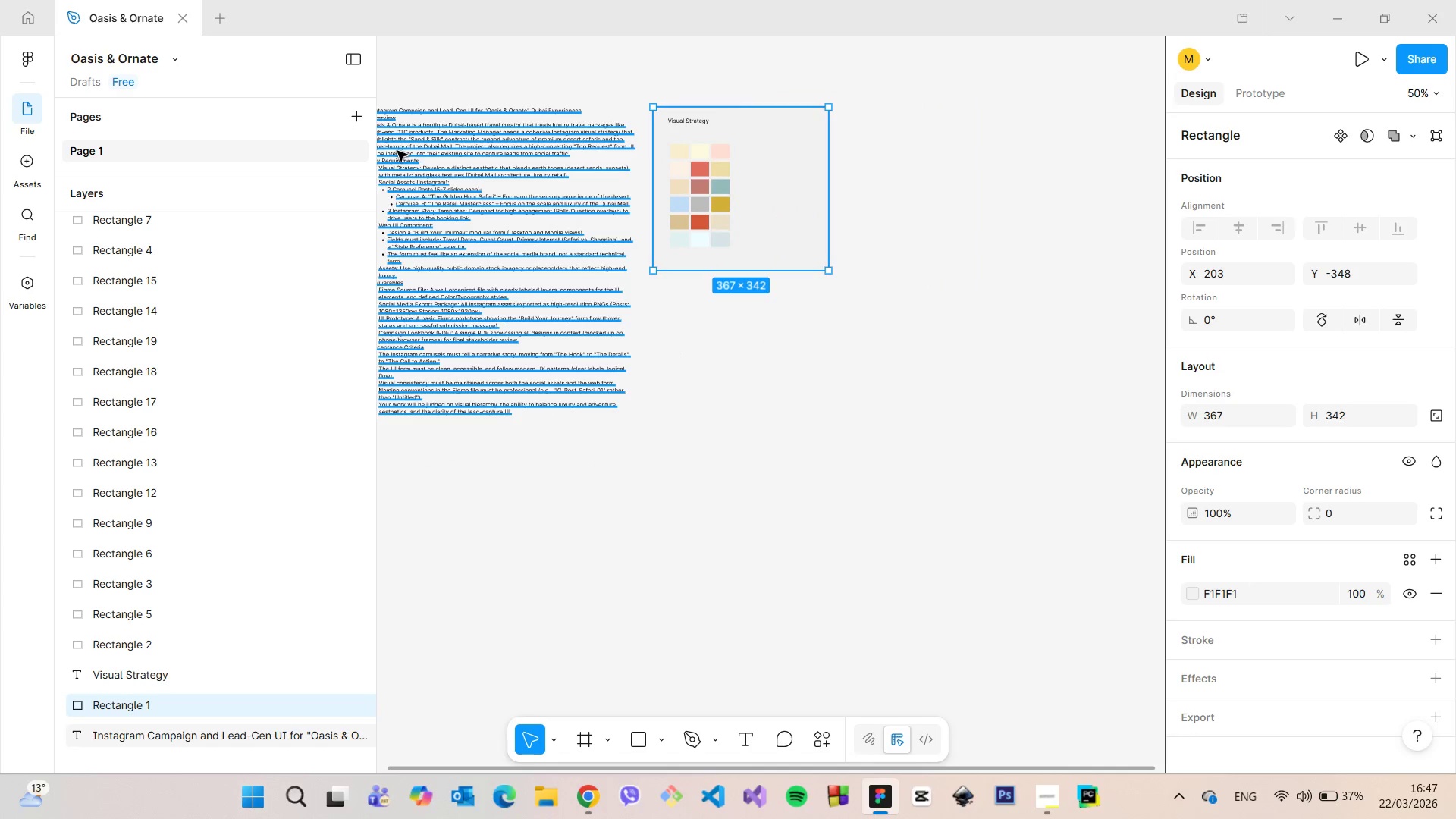 
scroll: coordinate [958, 190], scroll_direction: up, amount: 27.0
 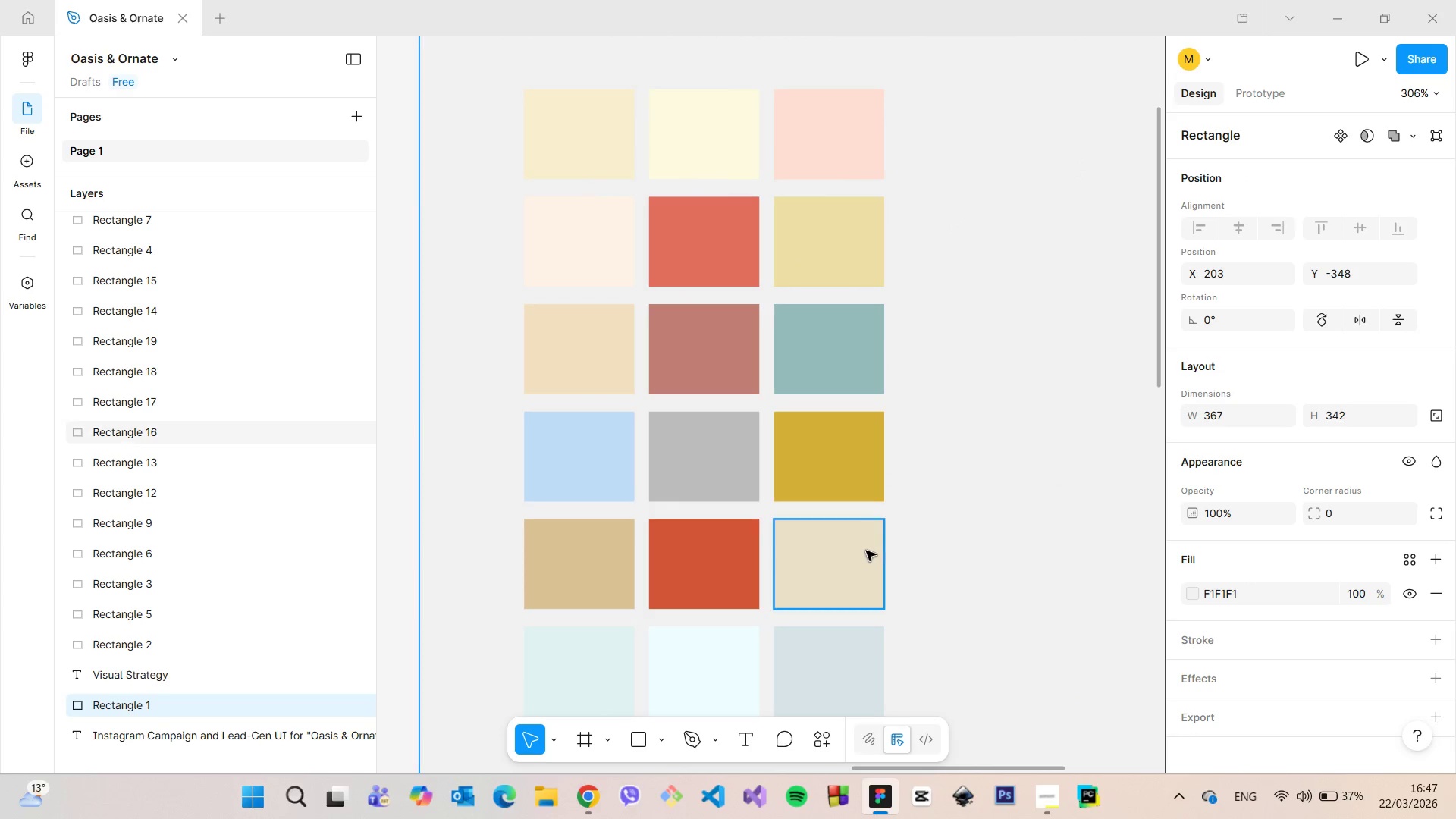 
left_click([866, 552])
 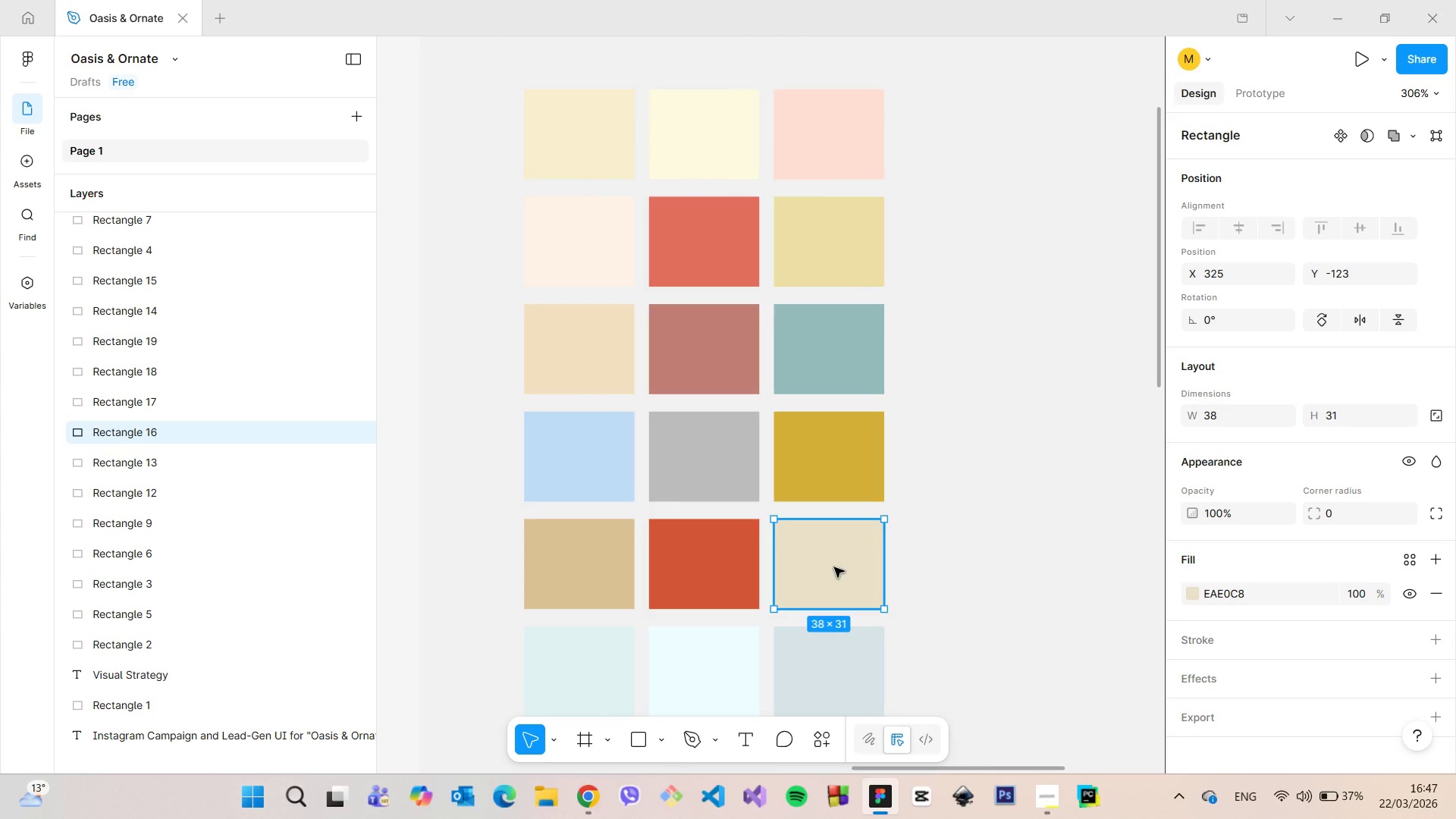 
left_click_drag(start_coordinate=[834, 567], to_coordinate=[1046, 215])
 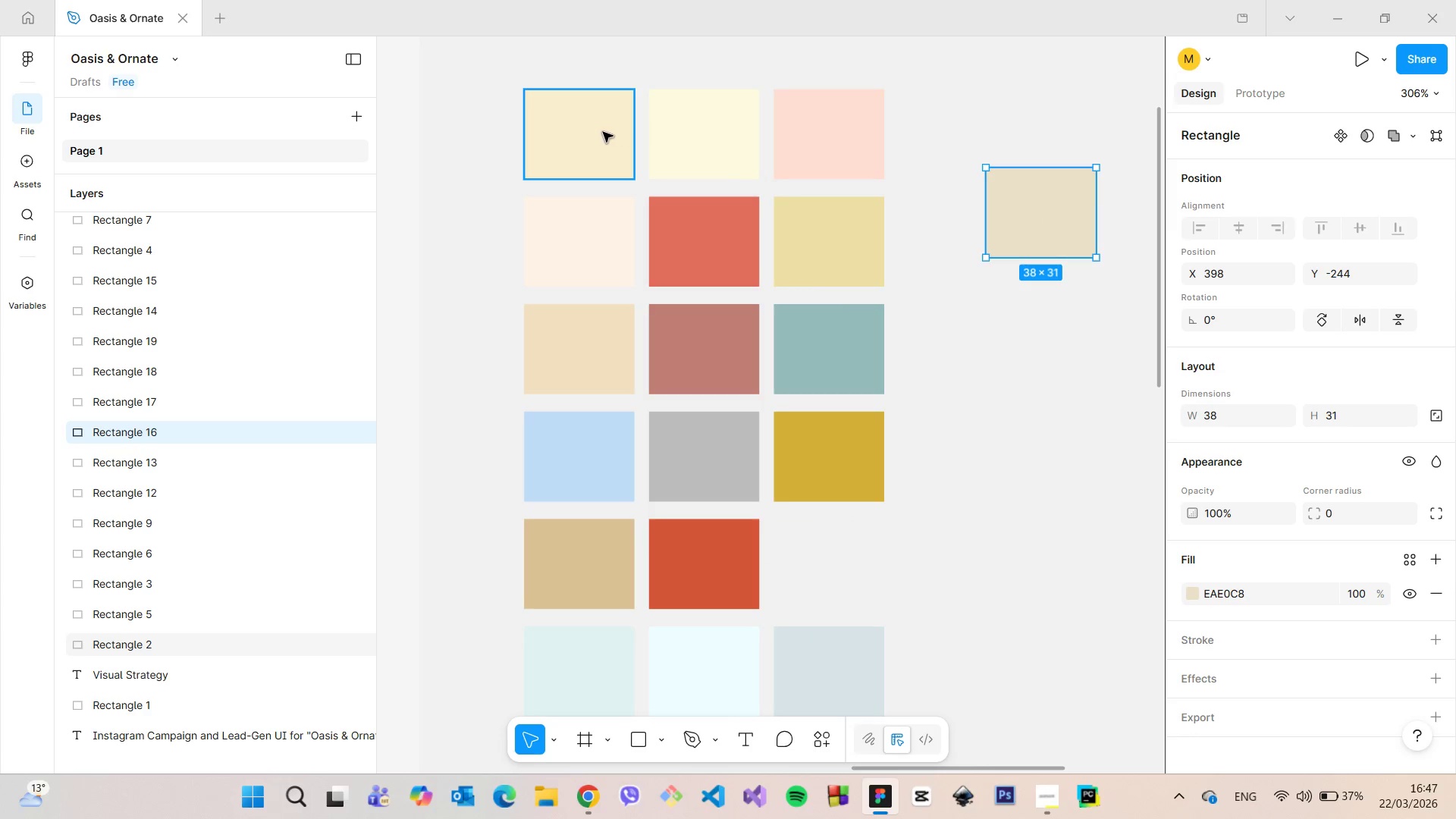 
left_click([602, 132])
 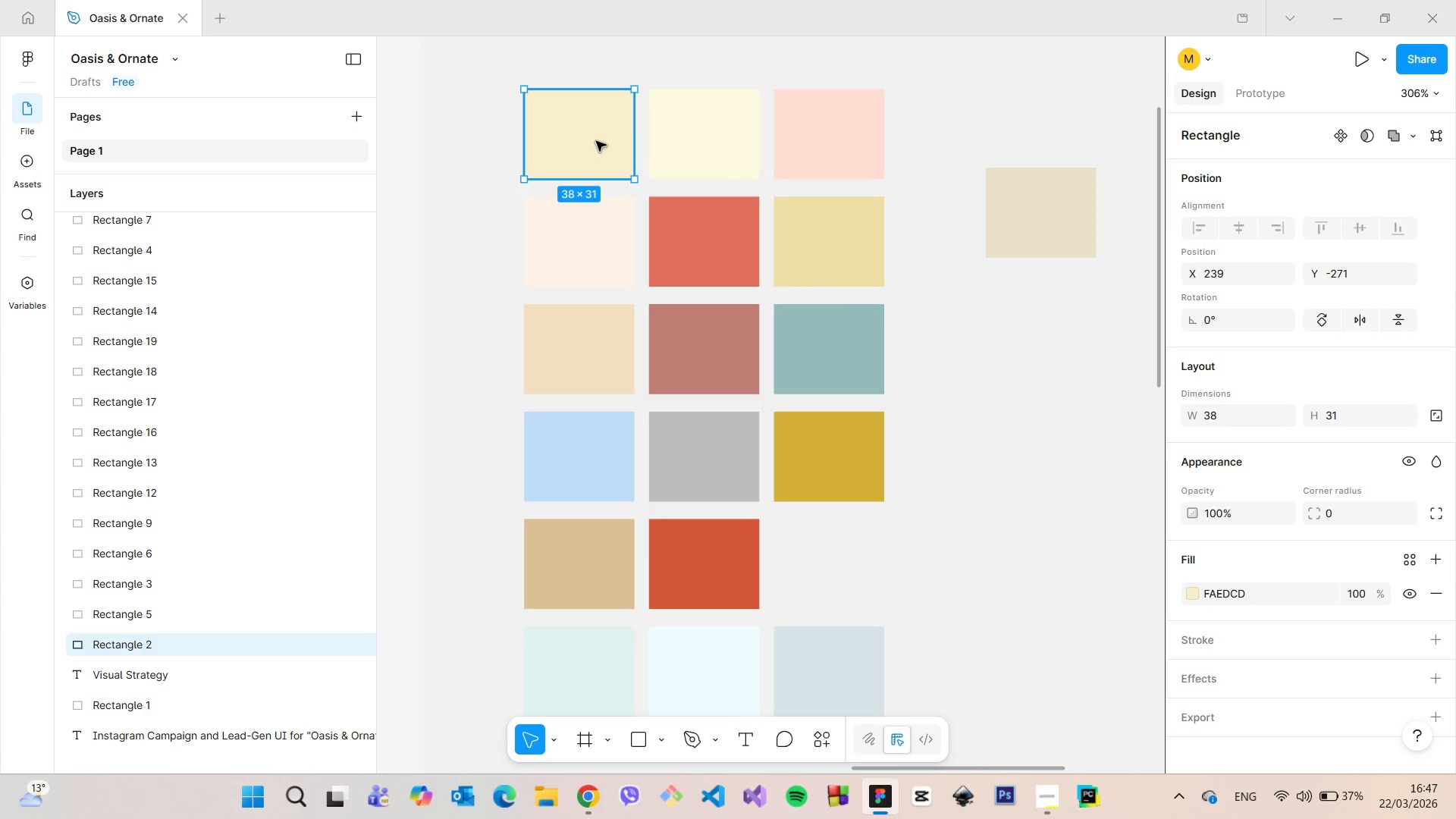 
left_click_drag(start_coordinate=[596, 141], to_coordinate=[949, 223])
 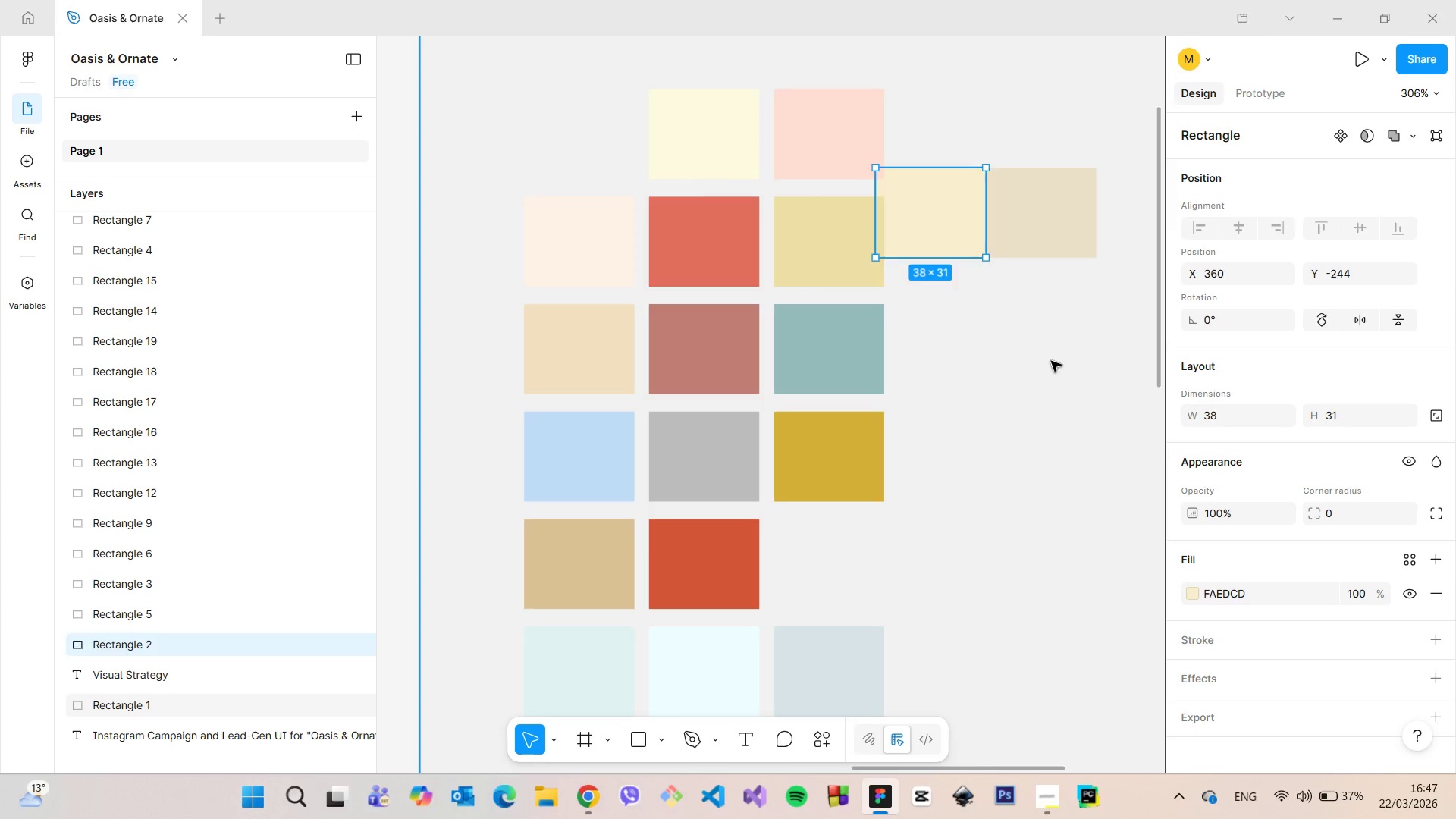 
left_click([1051, 361])
 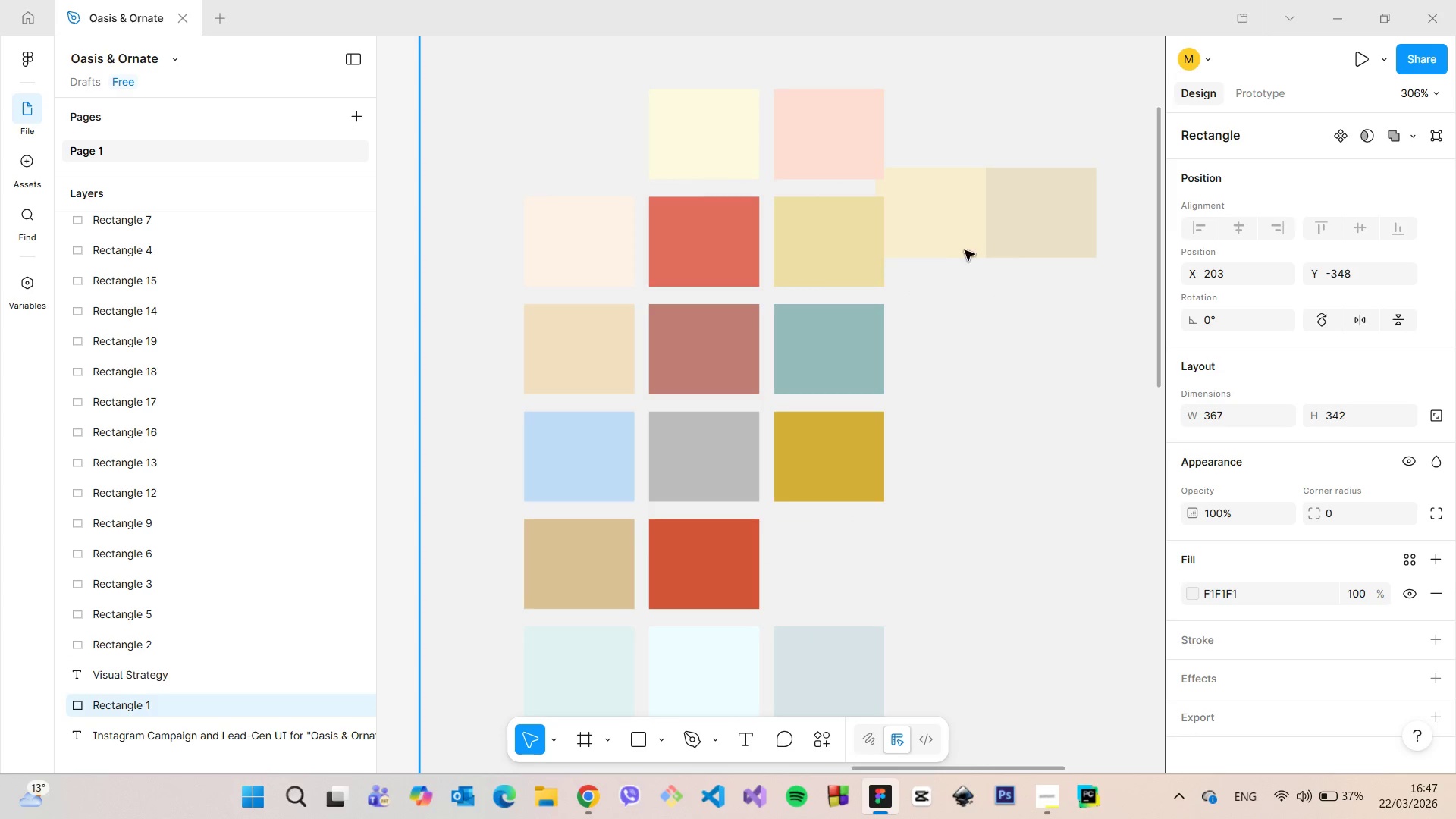 
left_click([959, 243])
 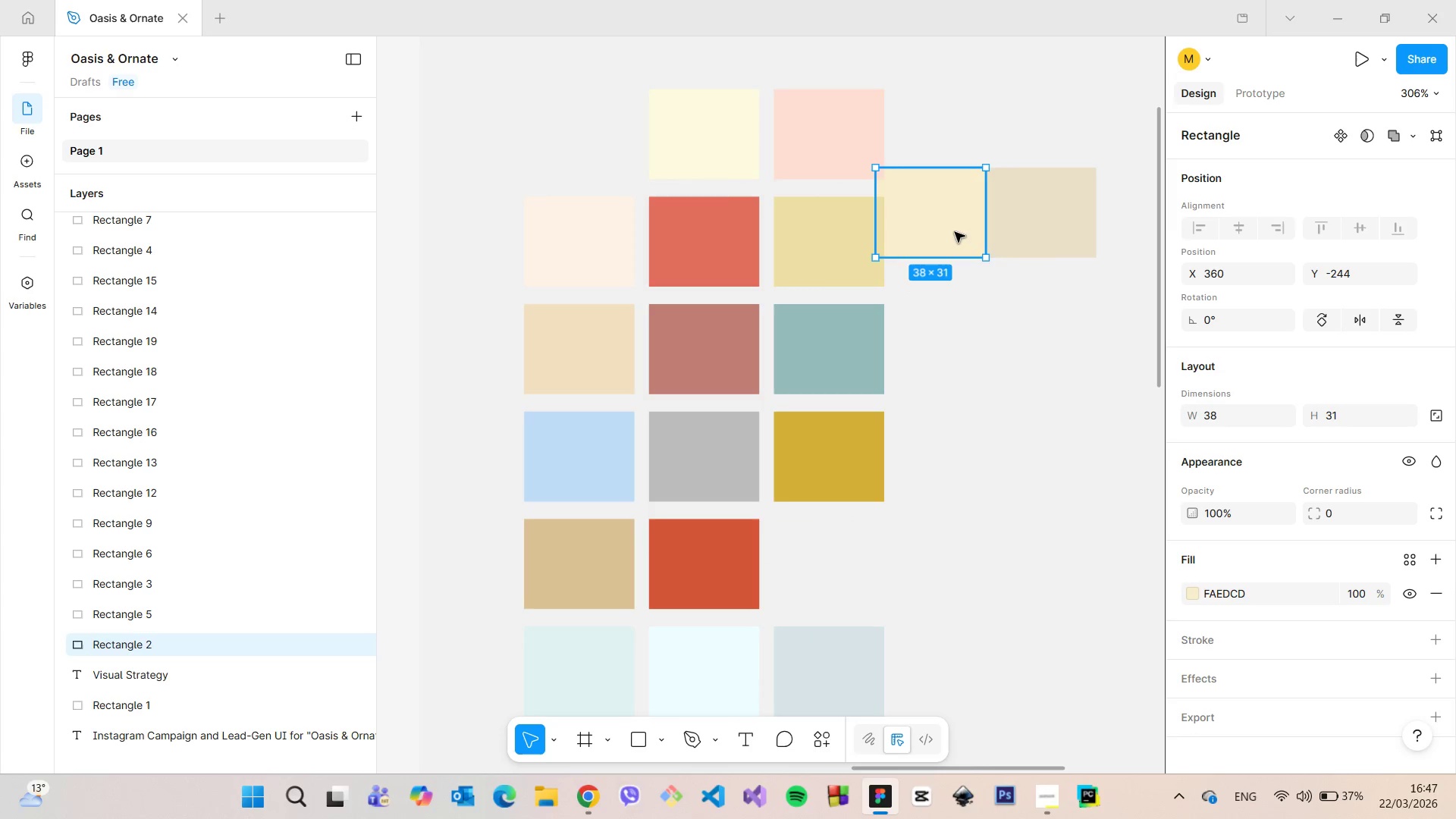 
left_click_drag(start_coordinate=[954, 232], to_coordinate=[602, 156])
 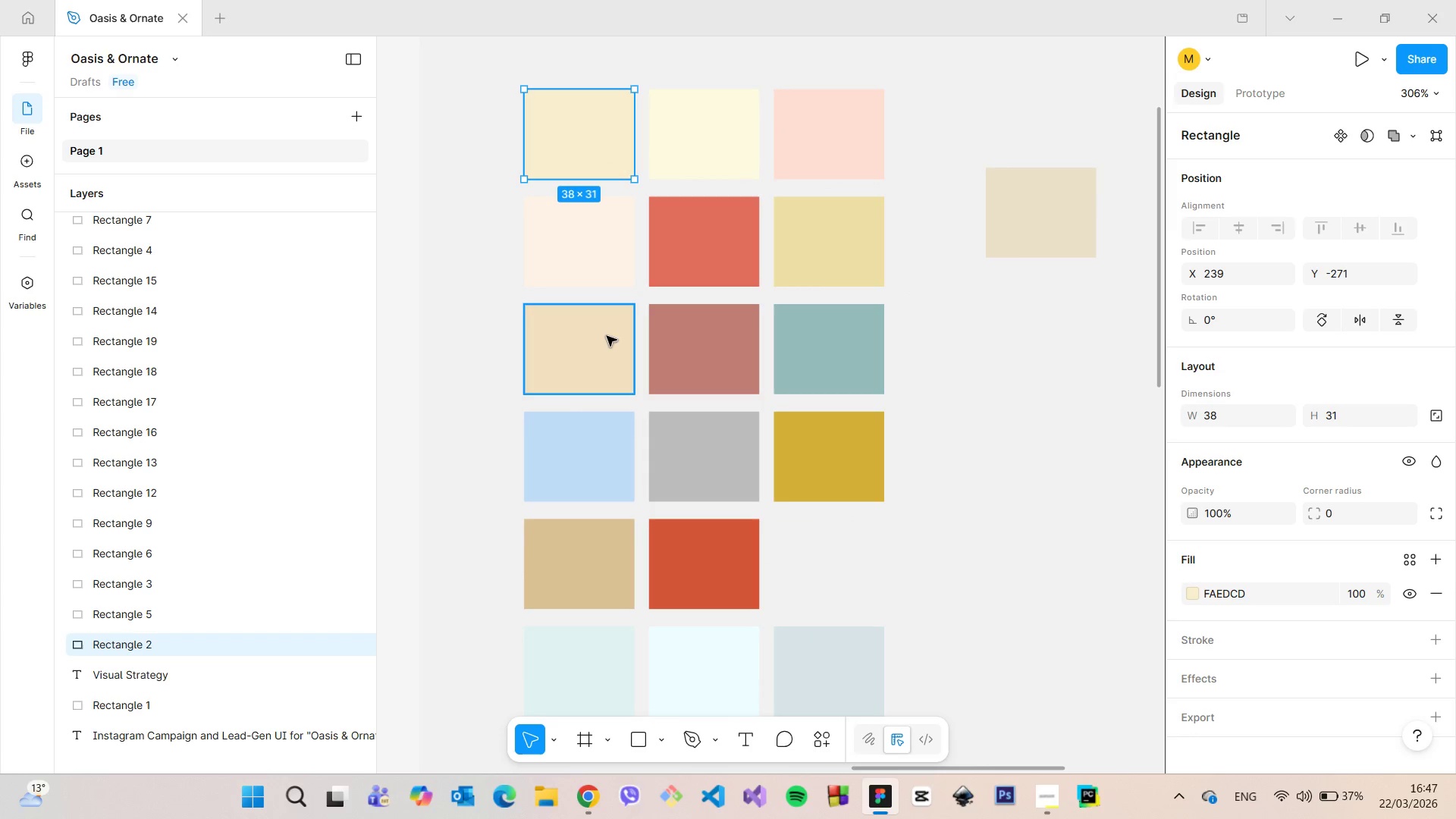 
left_click([607, 336])
 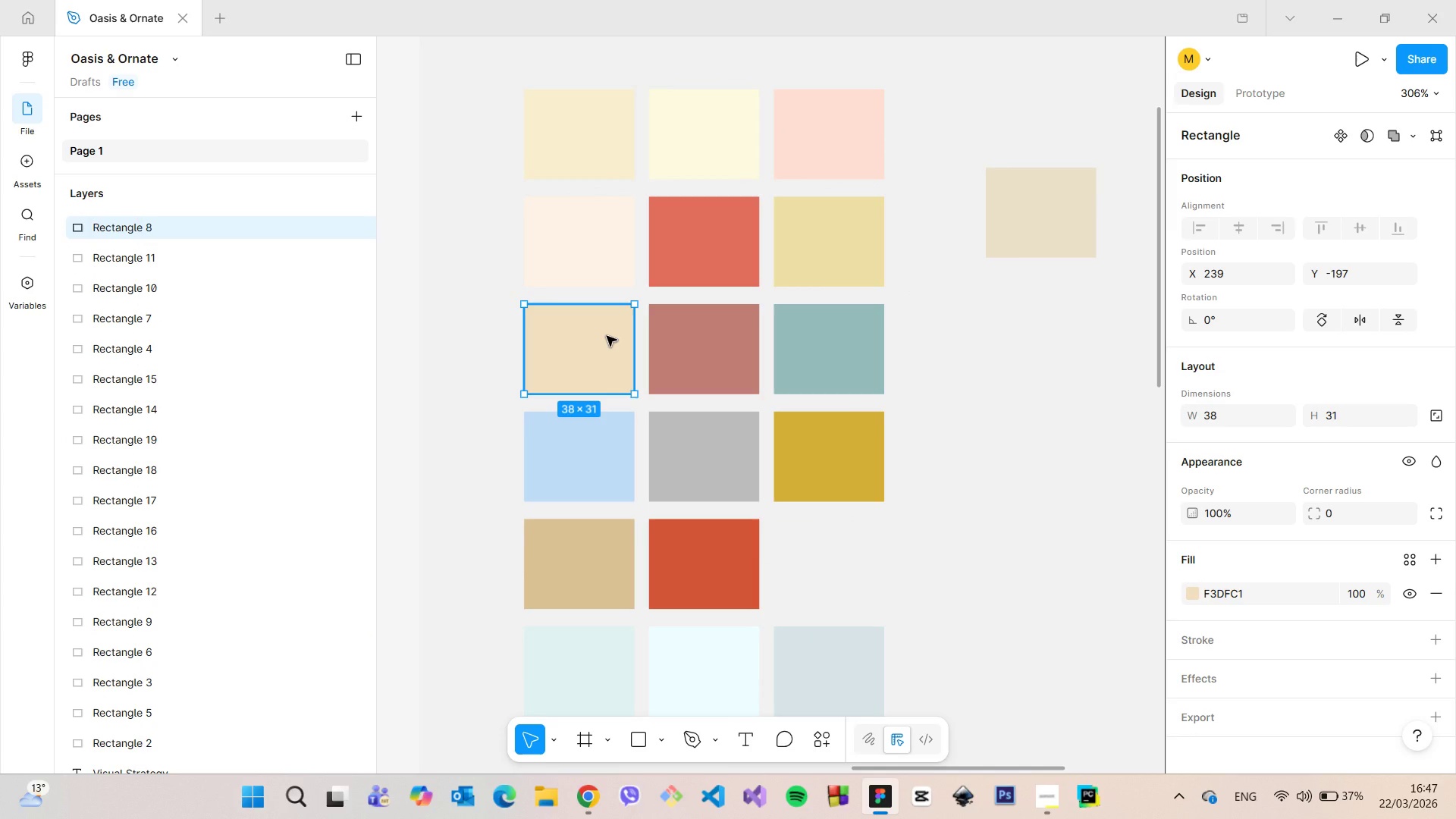 
key(Backspace)
 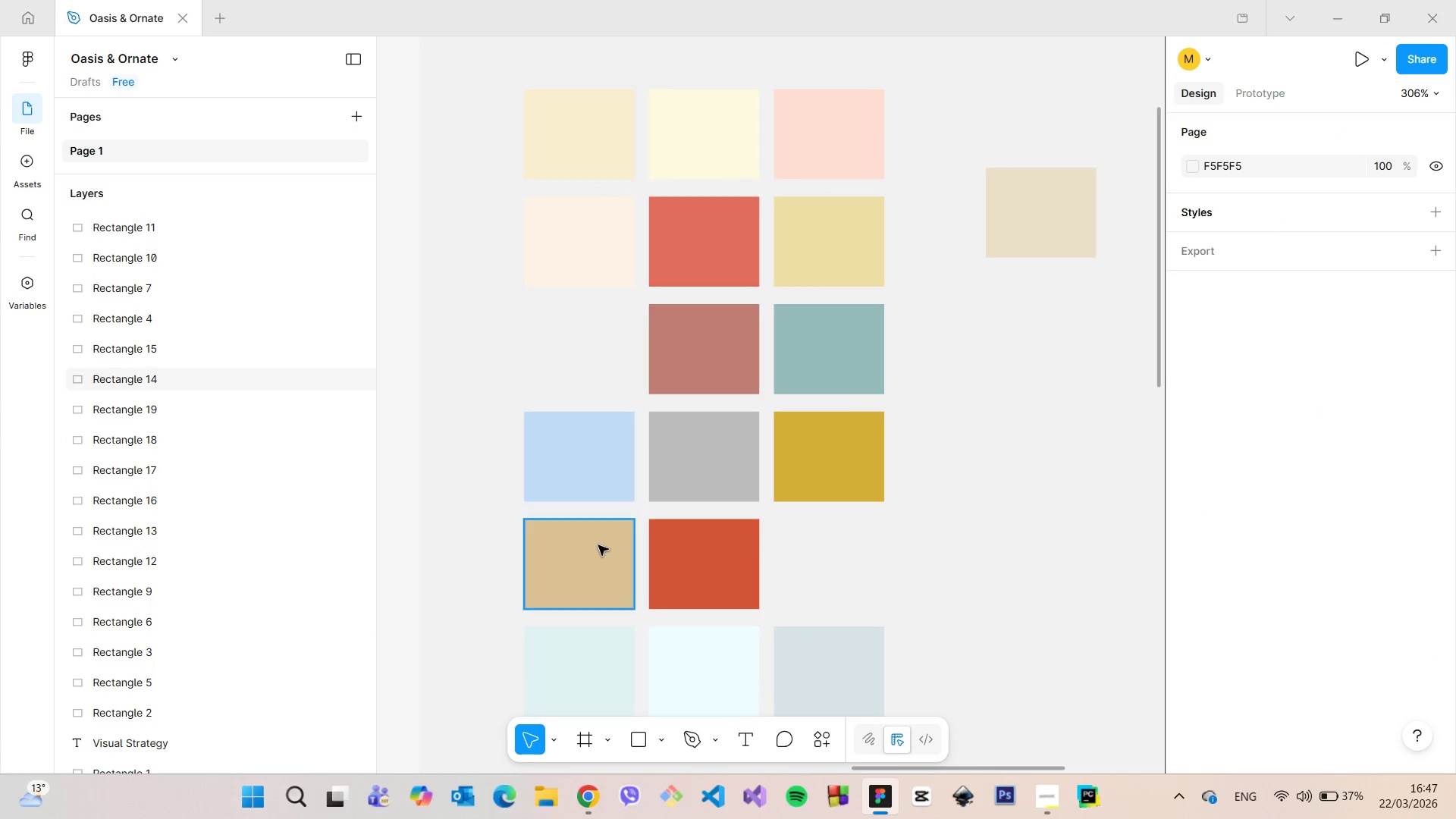 
left_click([598, 549])
 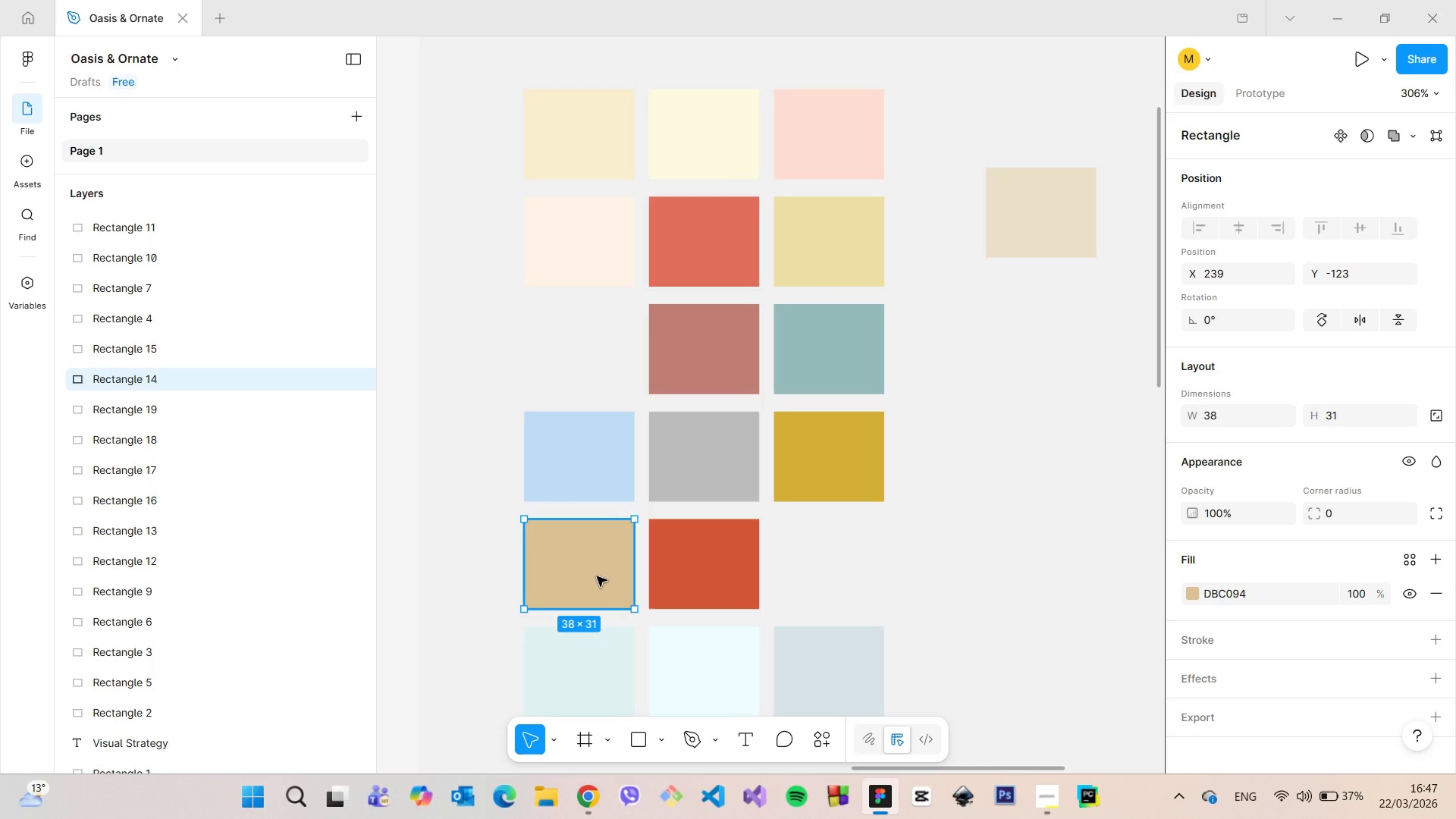 
left_click_drag(start_coordinate=[597, 576], to_coordinate=[1059, 312])
 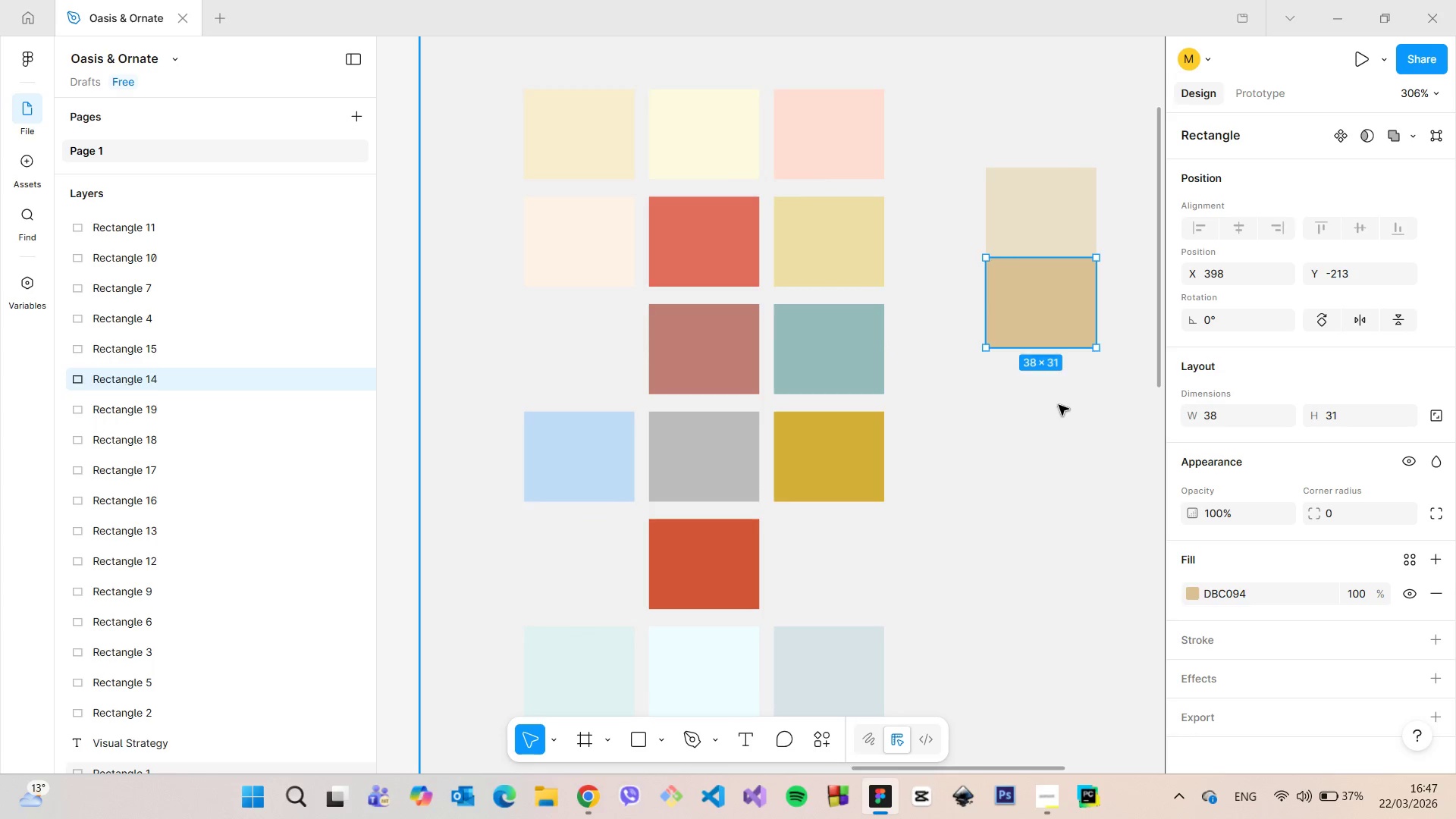 
left_click([1059, 405])
 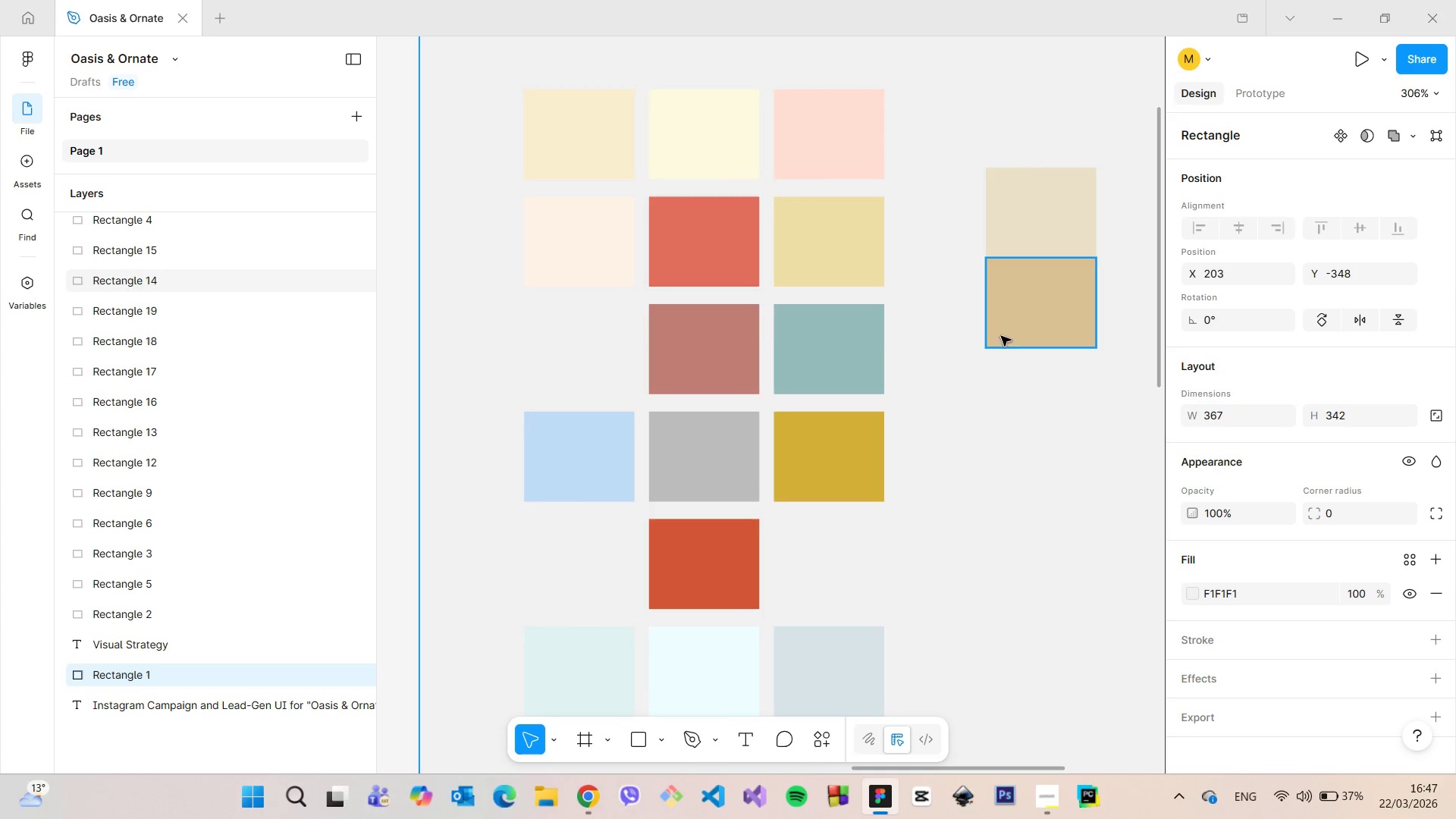 
left_click([816, 254])
 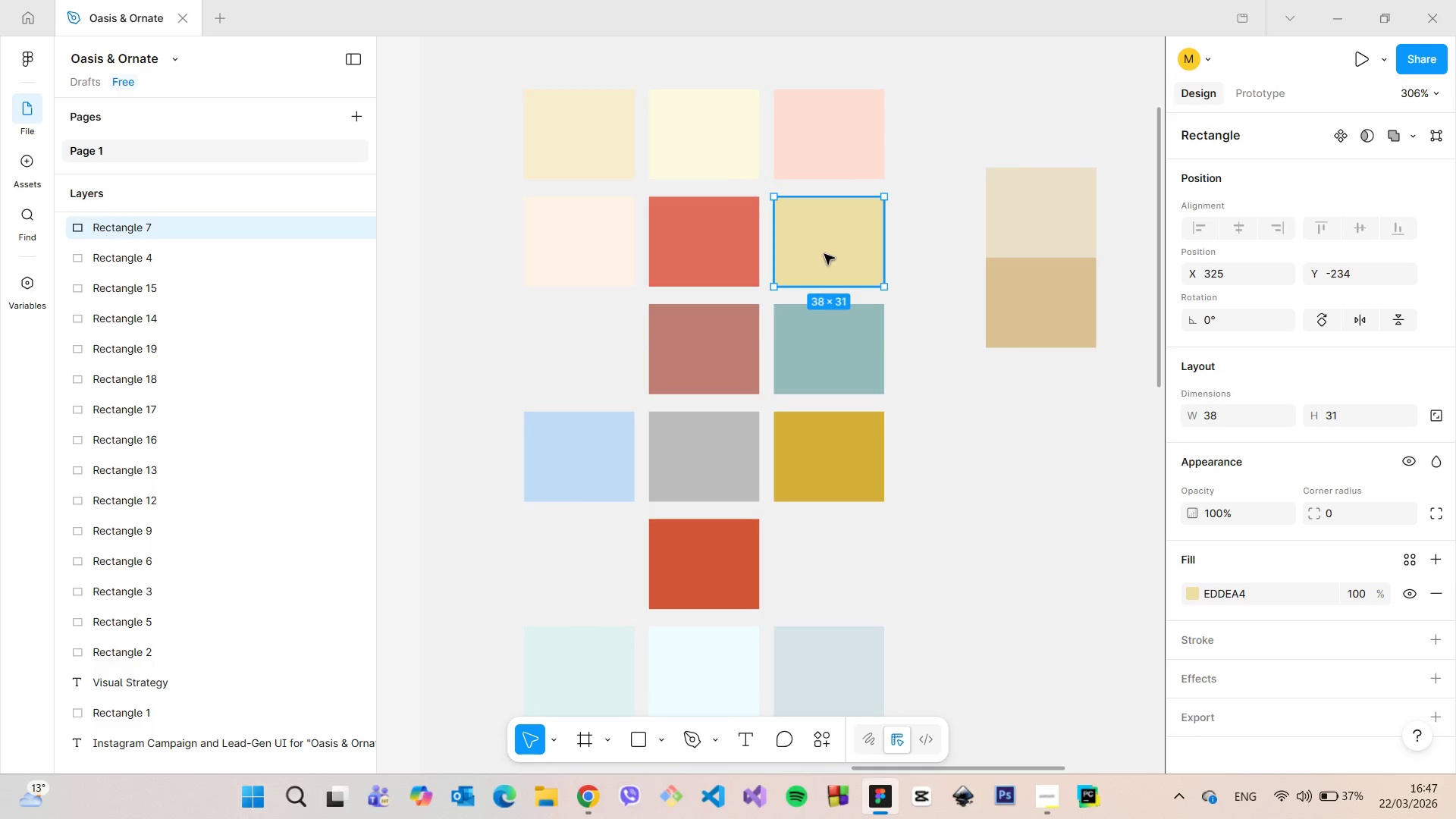 
left_click_drag(start_coordinate=[826, 254], to_coordinate=[1042, 132])
 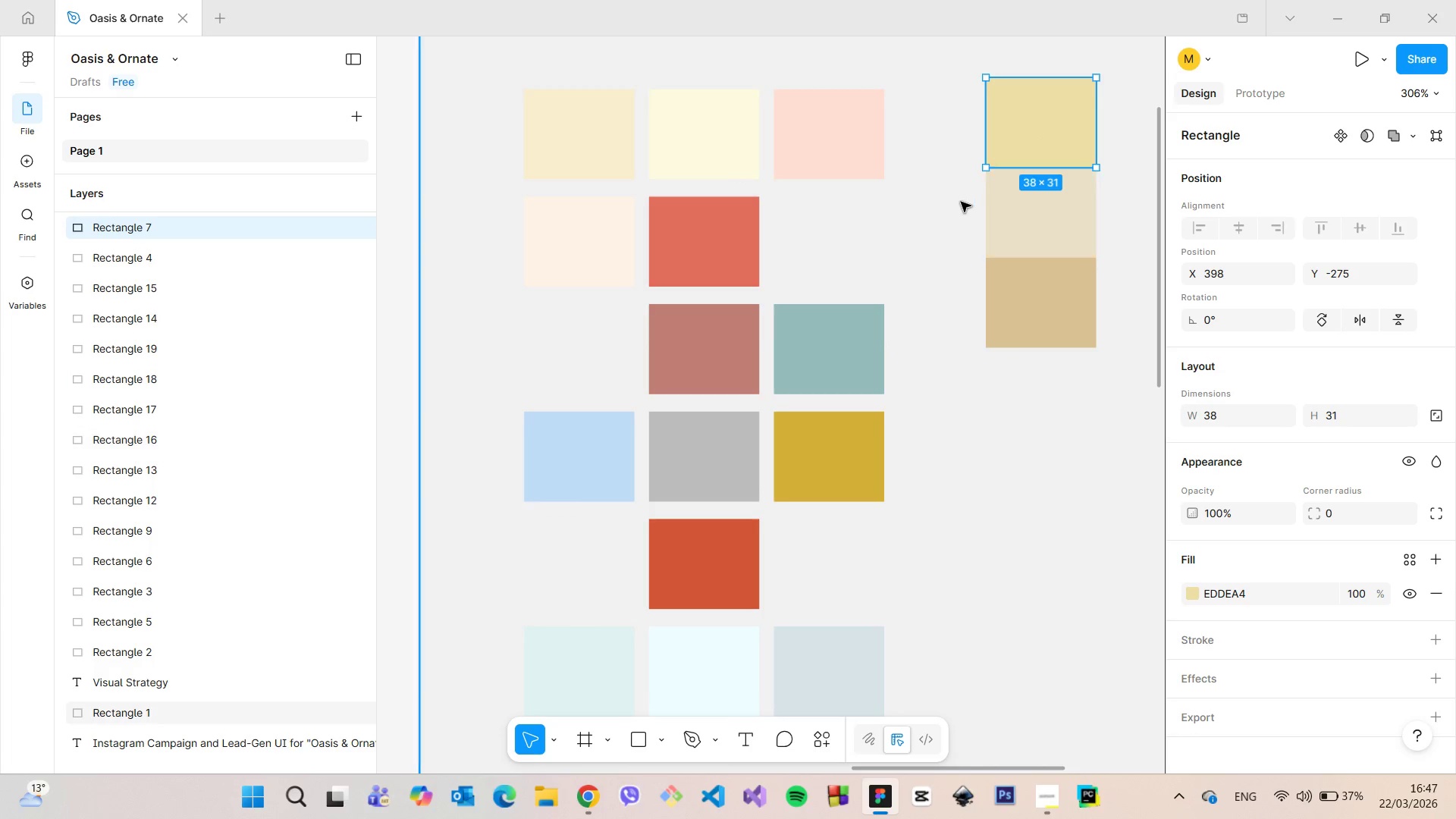 
left_click([961, 202])
 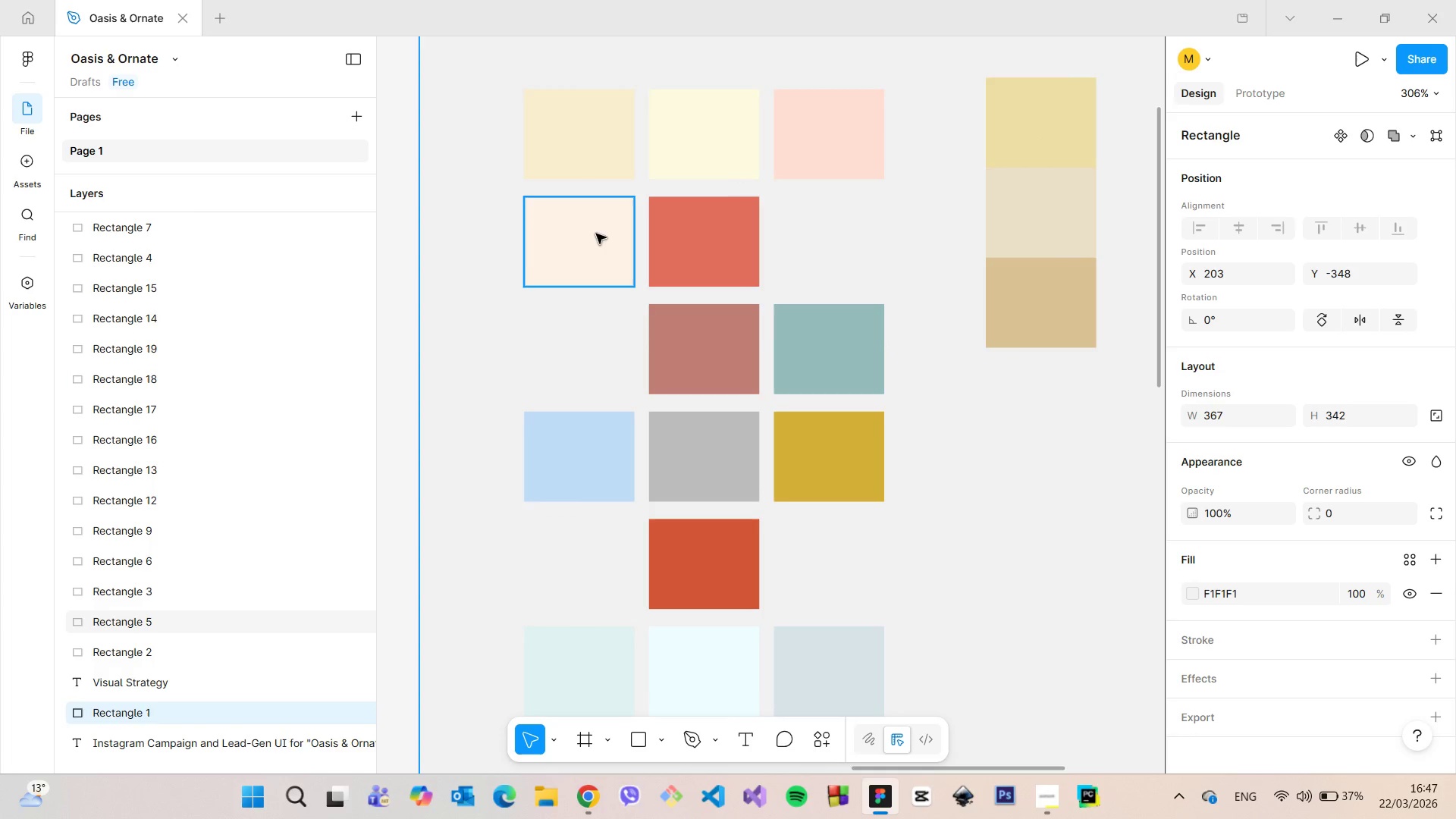 
left_click_drag(start_coordinate=[593, 237], to_coordinate=[924, 259])
 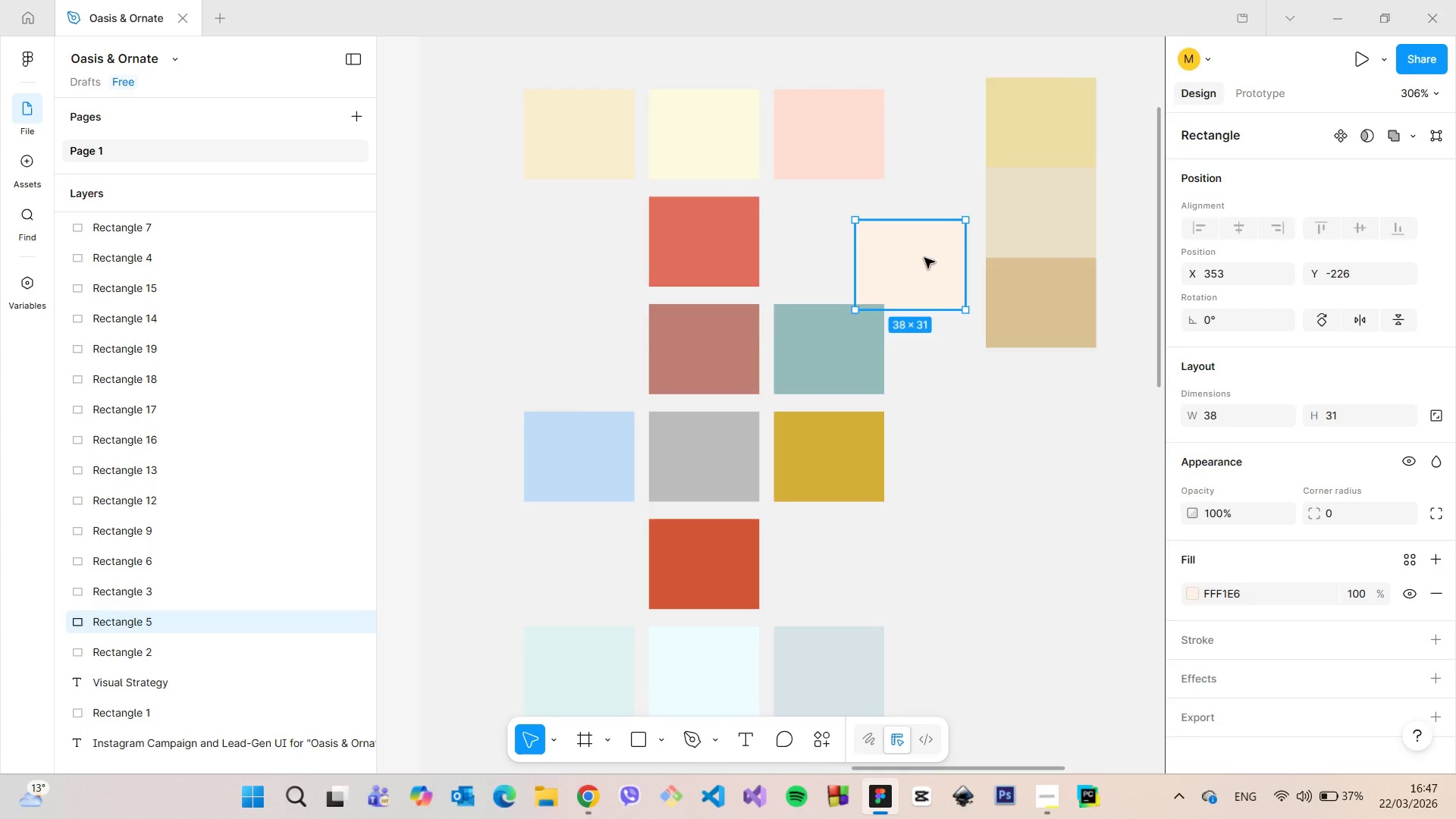 
key(Backspace)
 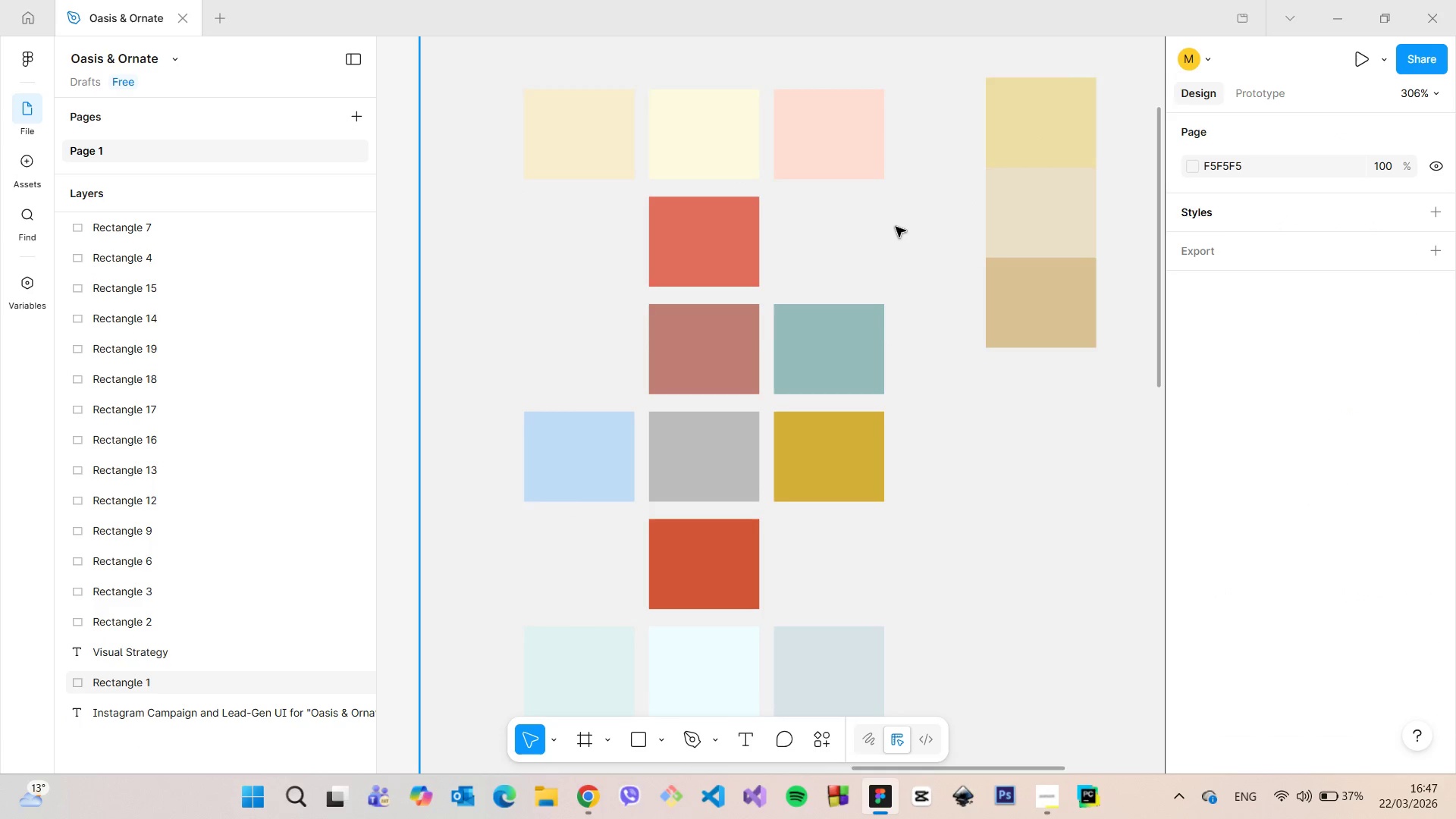 
left_click([869, 166])
 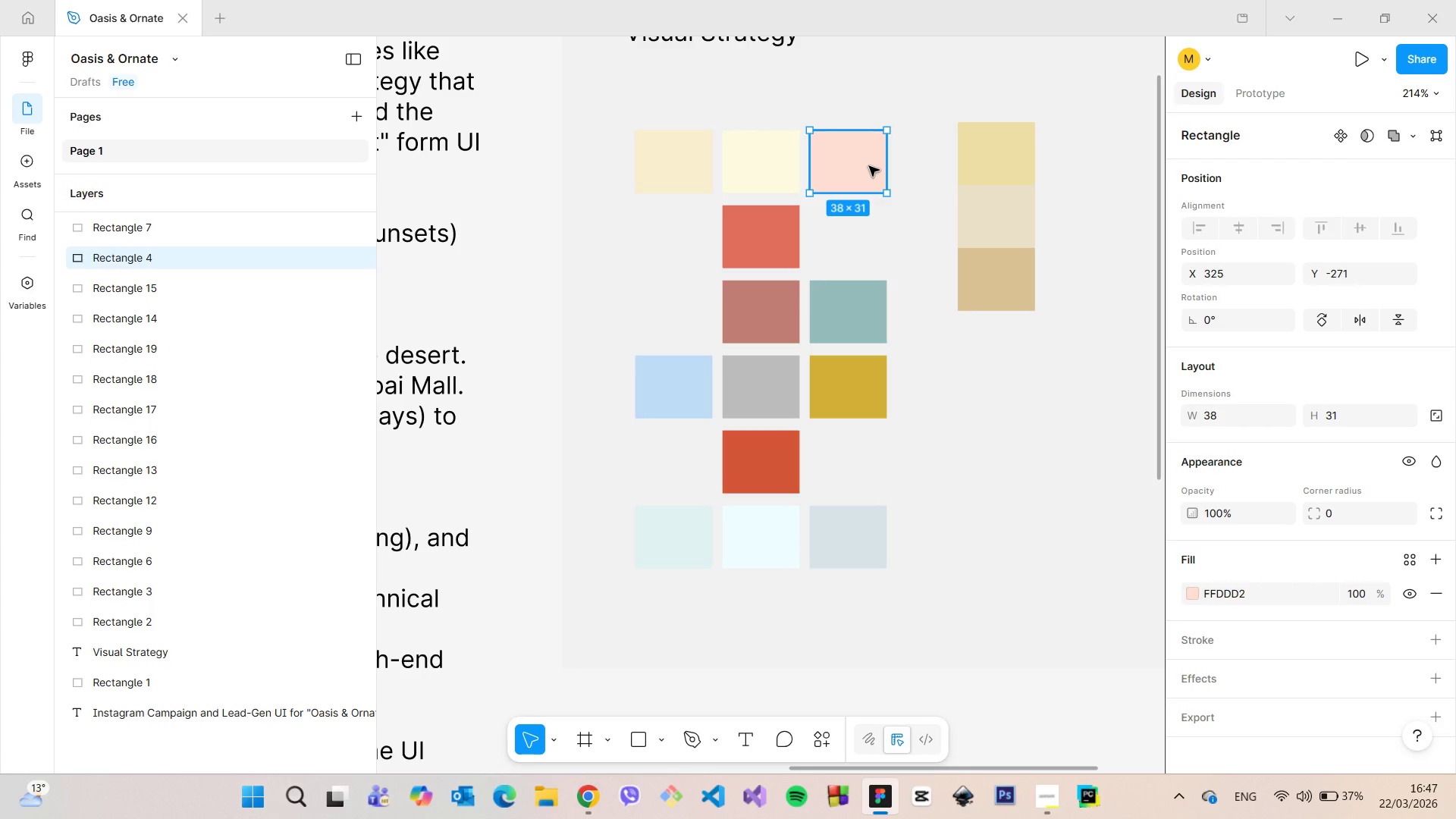 
scroll: coordinate [894, 224], scroll_direction: down, amount: 4.0
 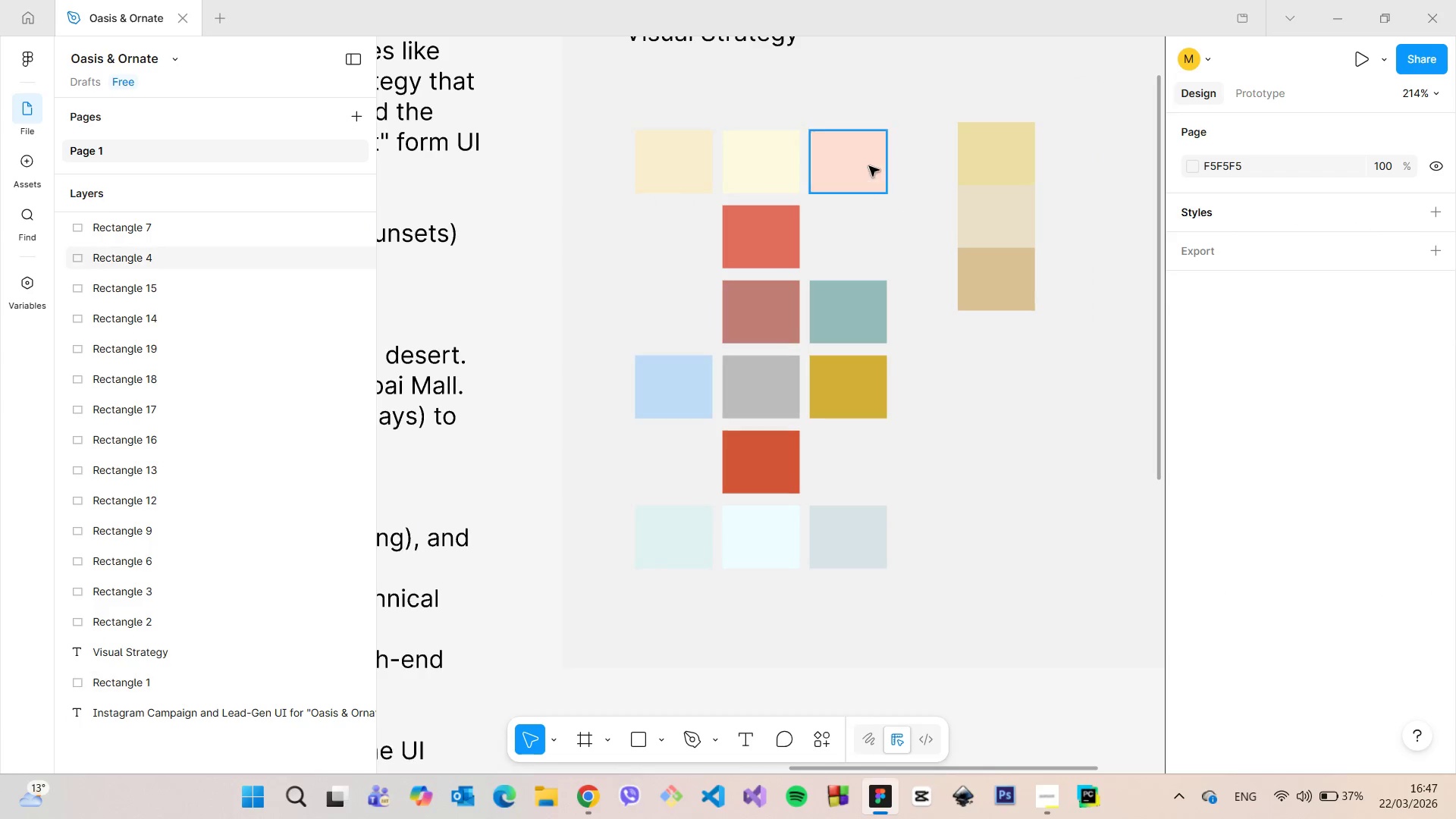 
key(Backspace)
 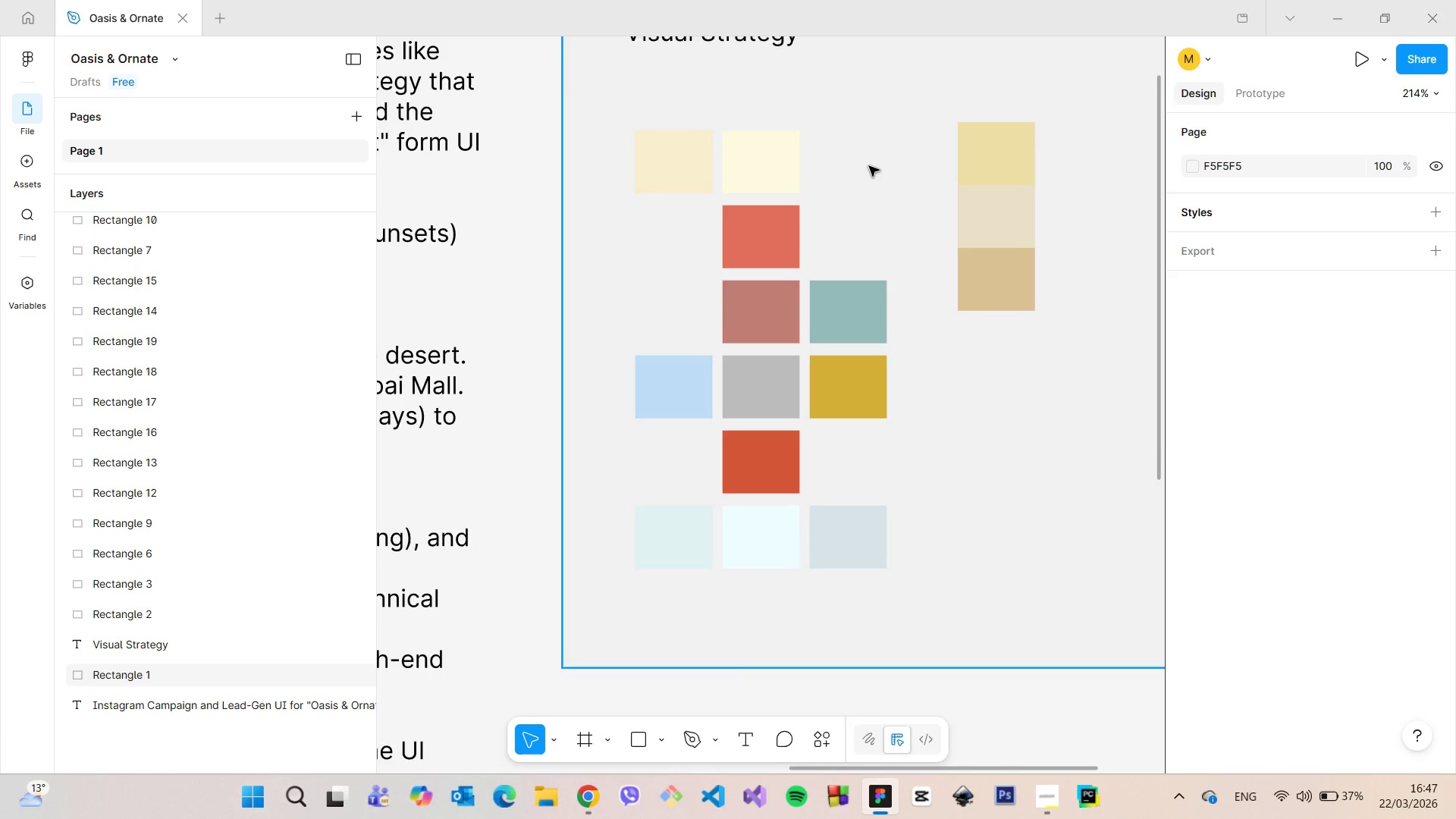 
scroll: coordinate [869, 168], scroll_direction: up, amount: 3.0
 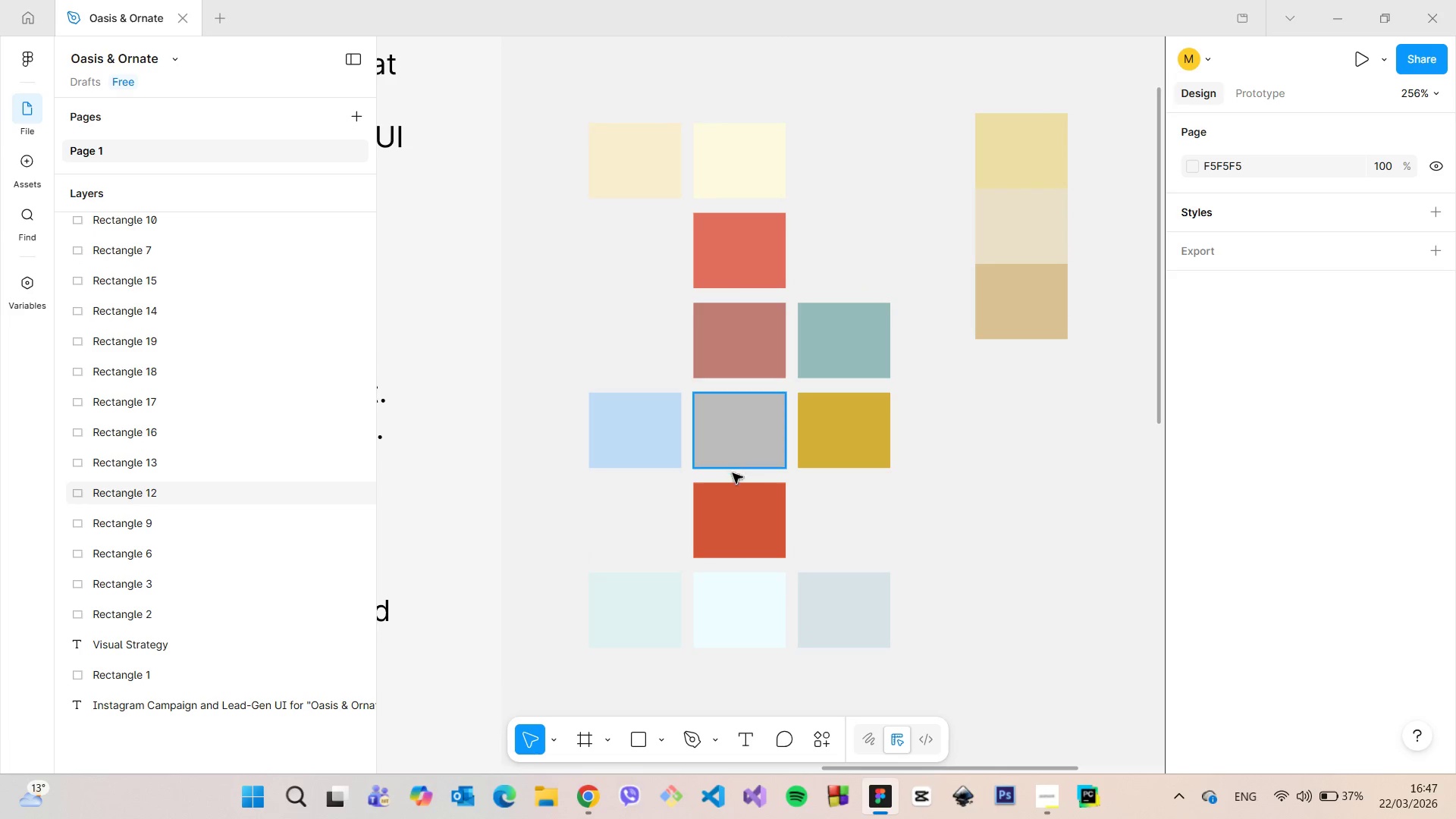 
left_click([742, 527])
 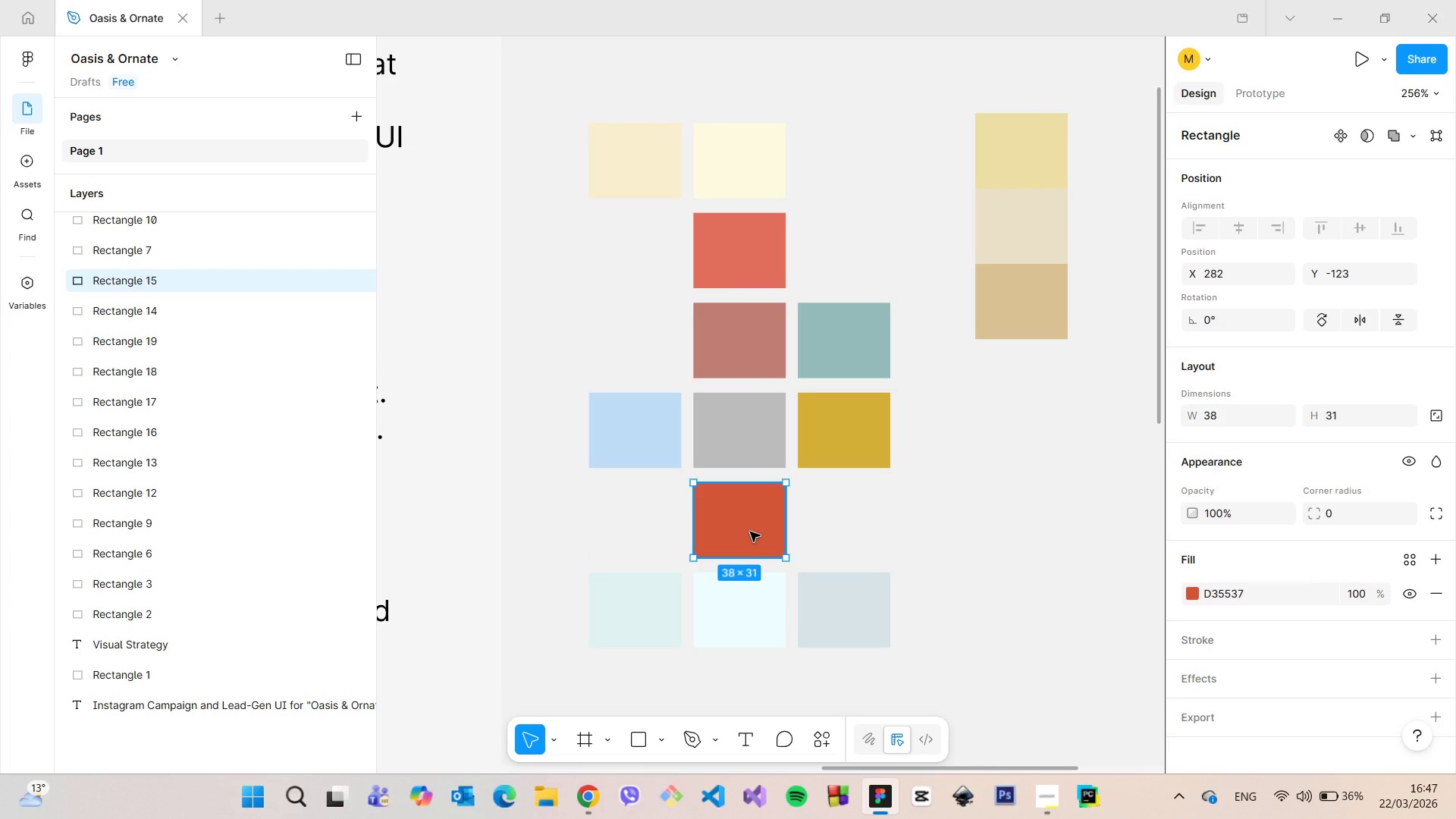 
left_click_drag(start_coordinate=[749, 532], to_coordinate=[845, 260])
 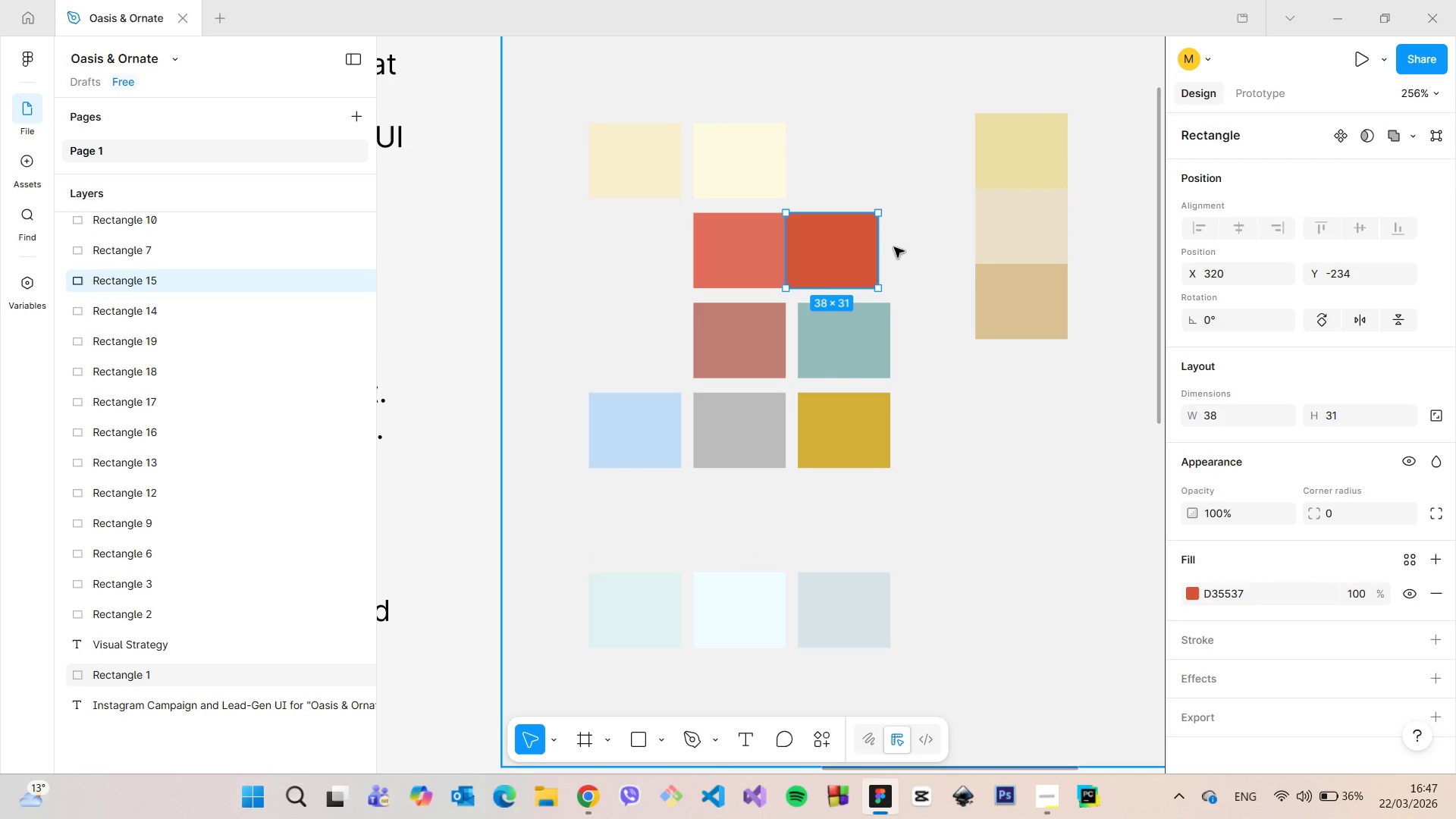 
left_click([894, 247])
 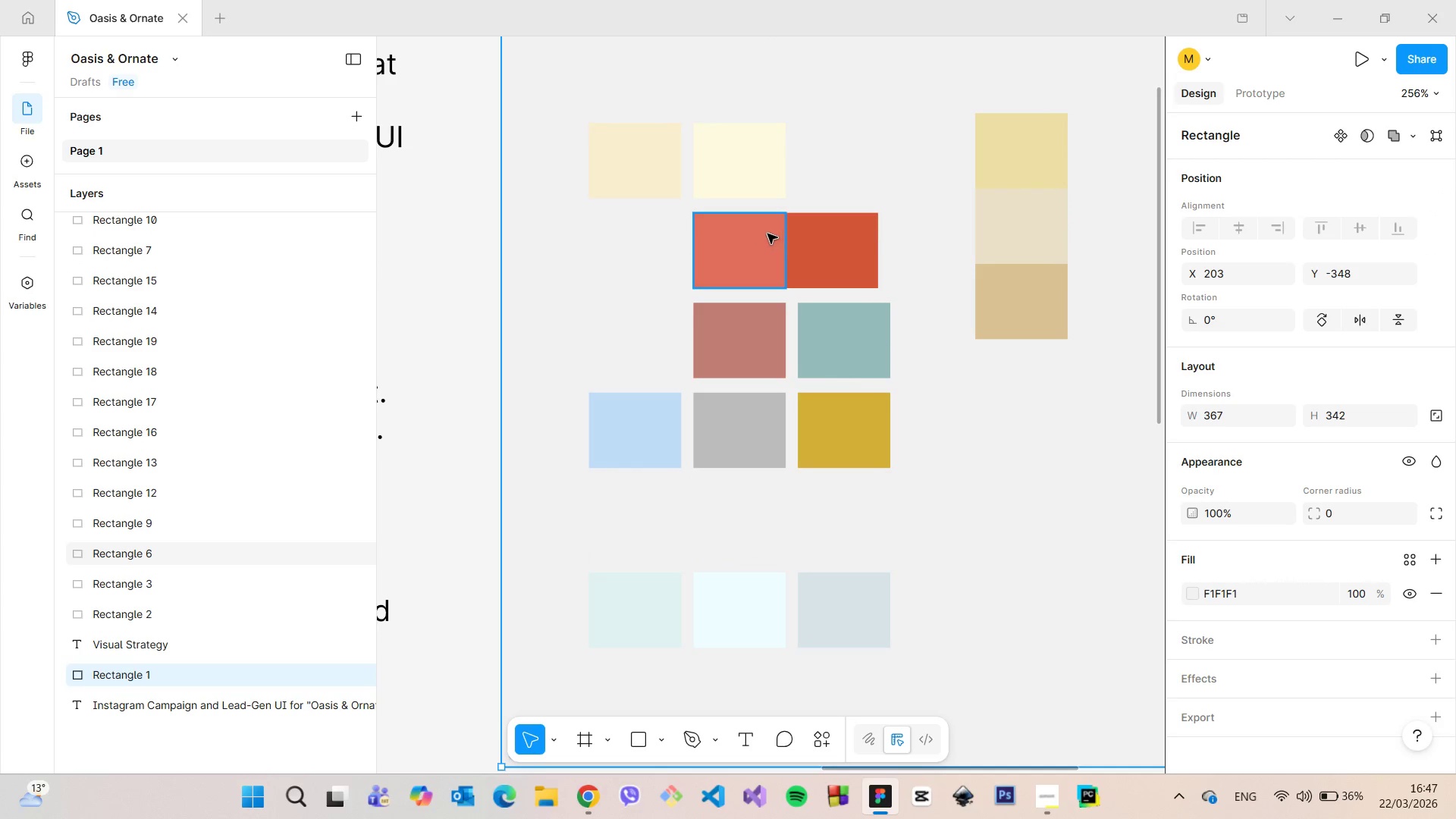 
left_click([767, 234])
 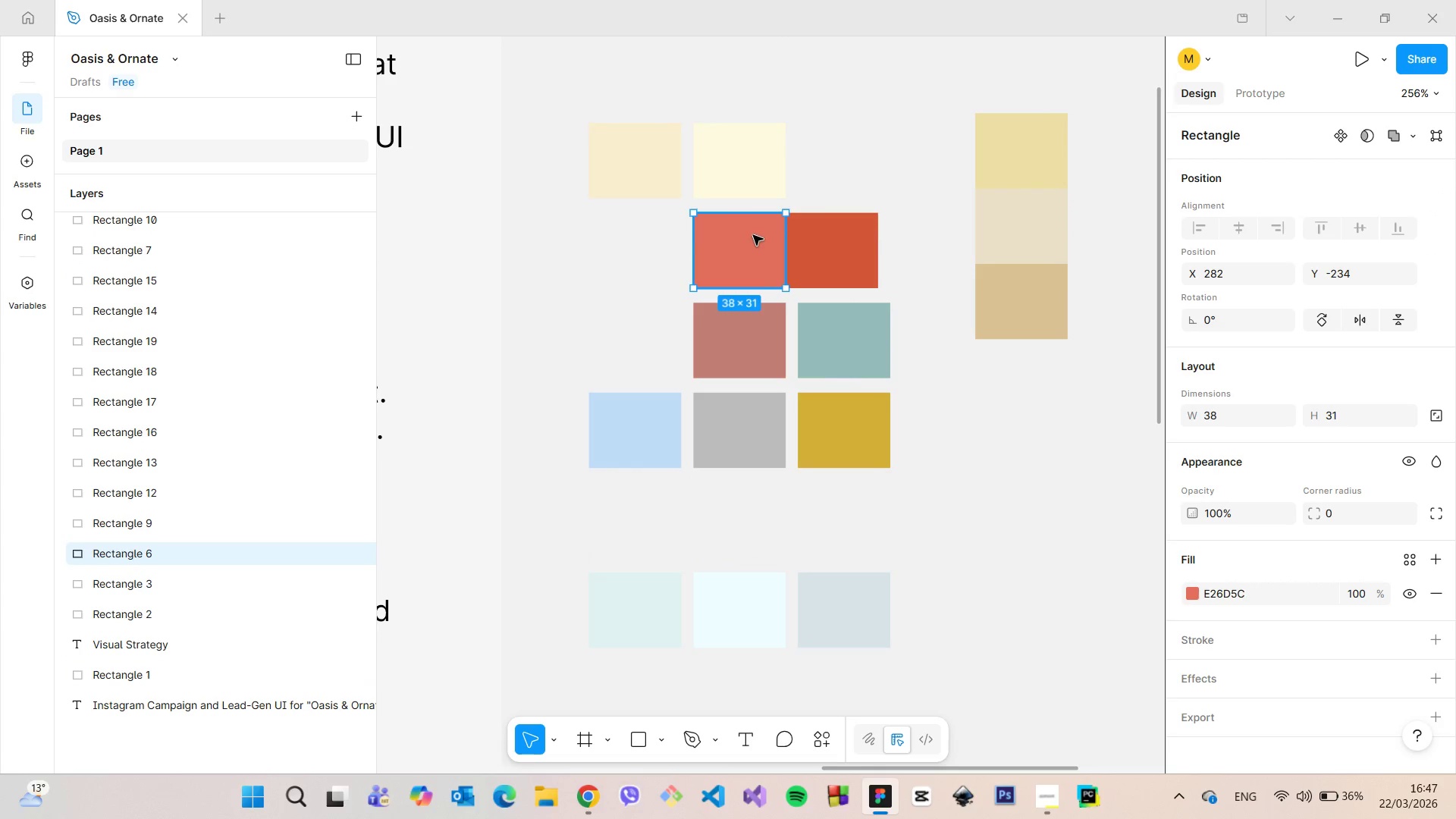 
left_click_drag(start_coordinate=[753, 235], to_coordinate=[1034, 360])
 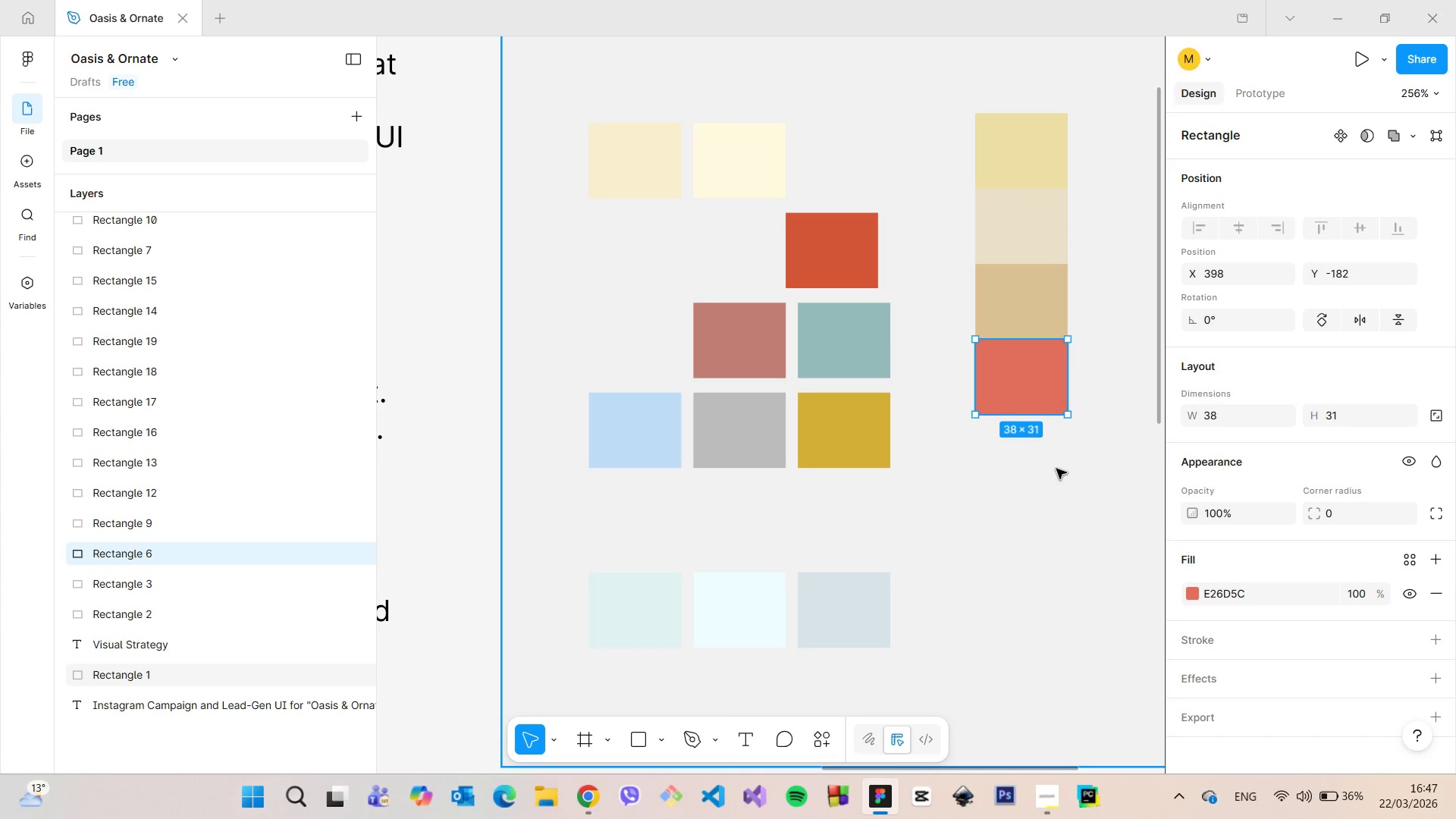 
left_click([1056, 469])
 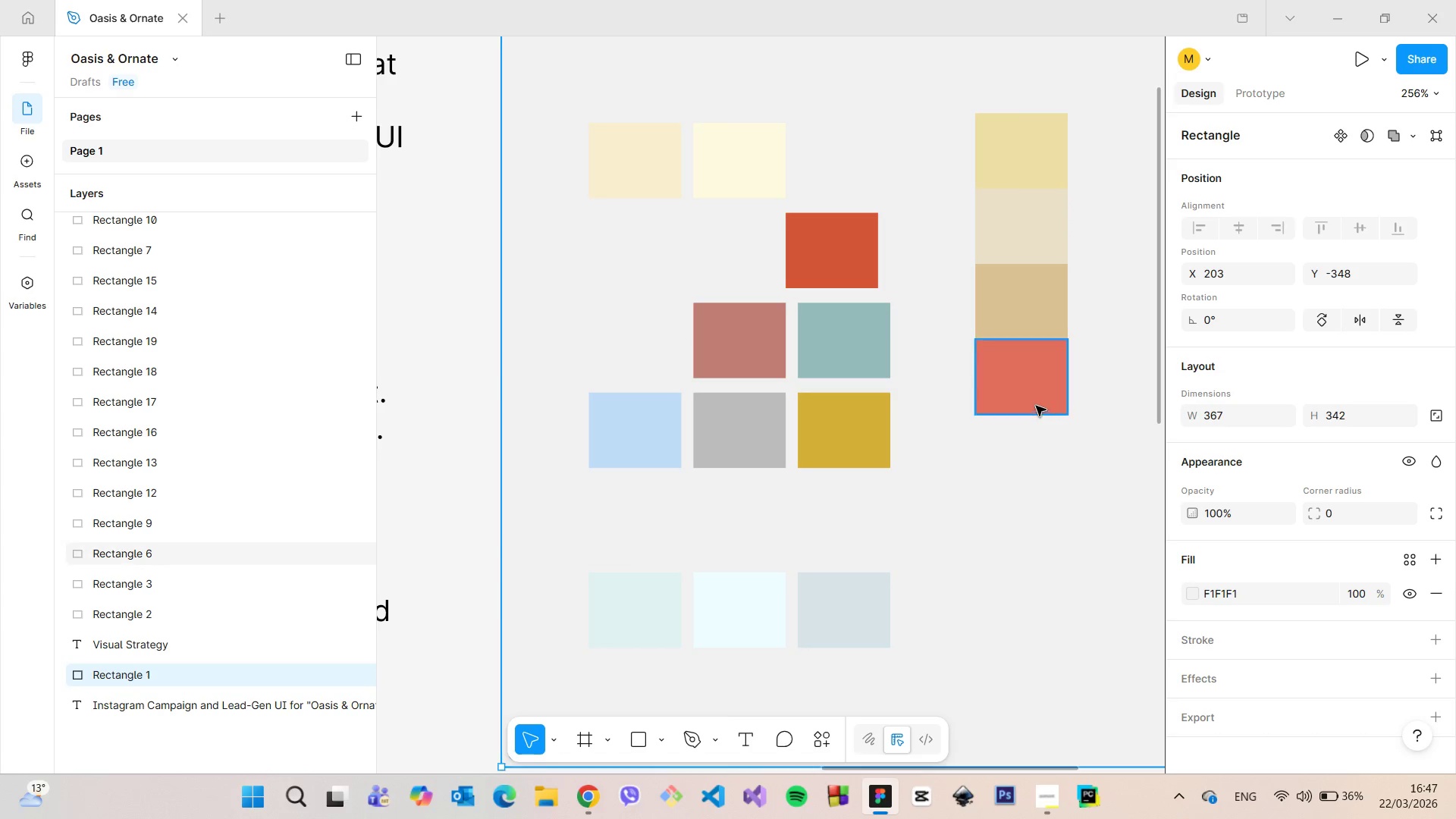 
left_click_drag(start_coordinate=[1015, 387], to_coordinate=[756, 290])
 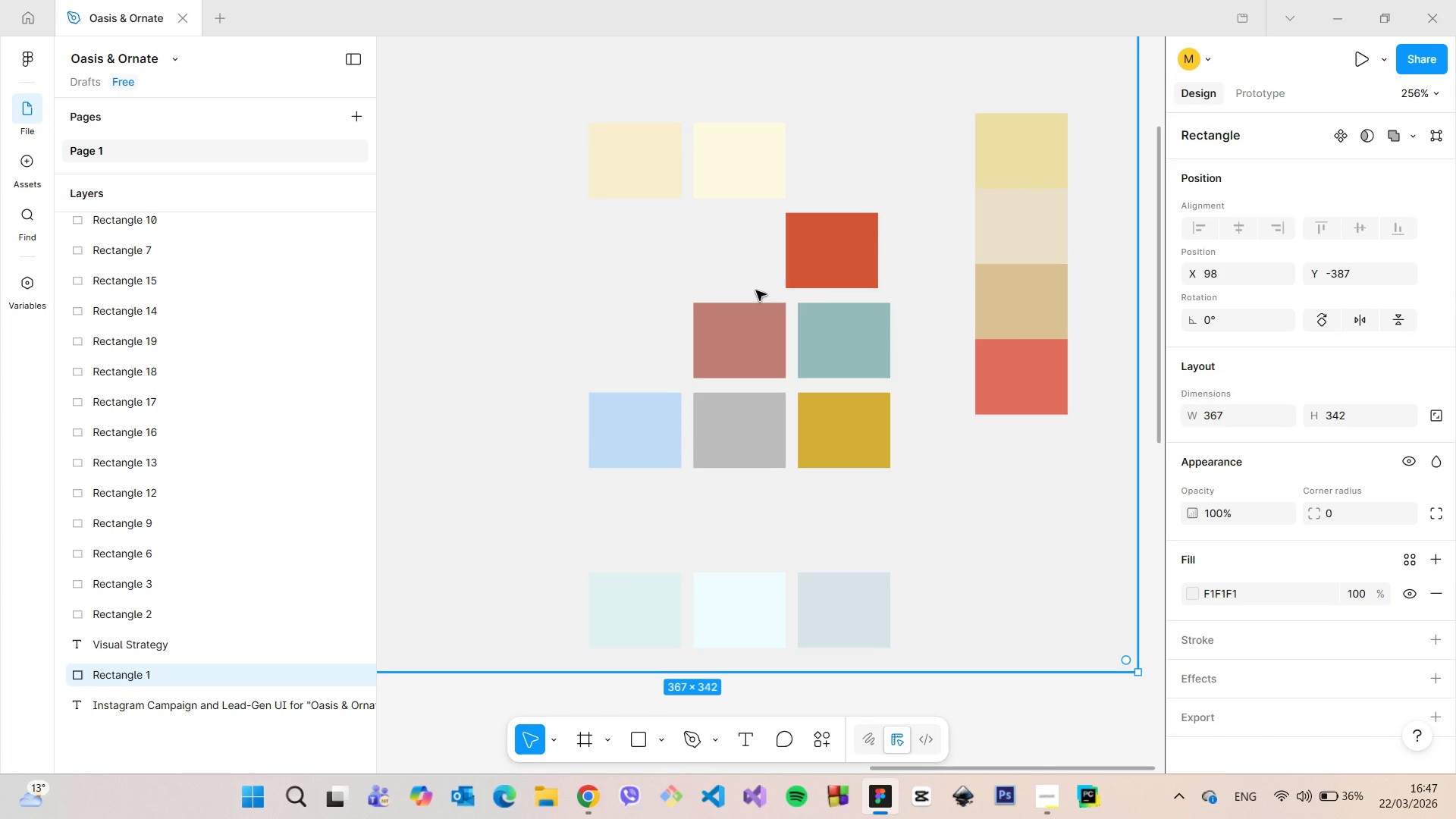 
key(Control+Z)
 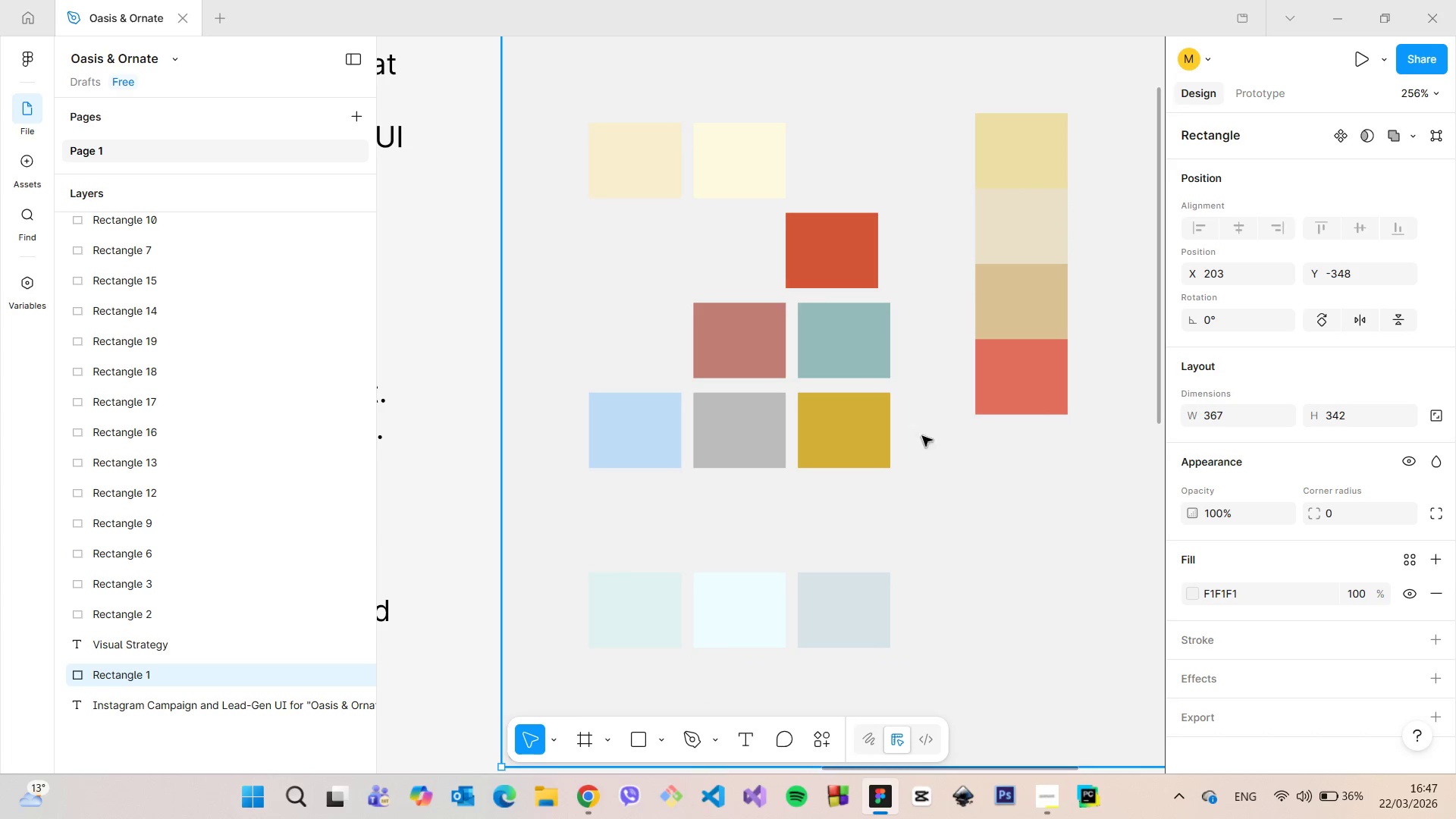 
left_click([871, 428])
 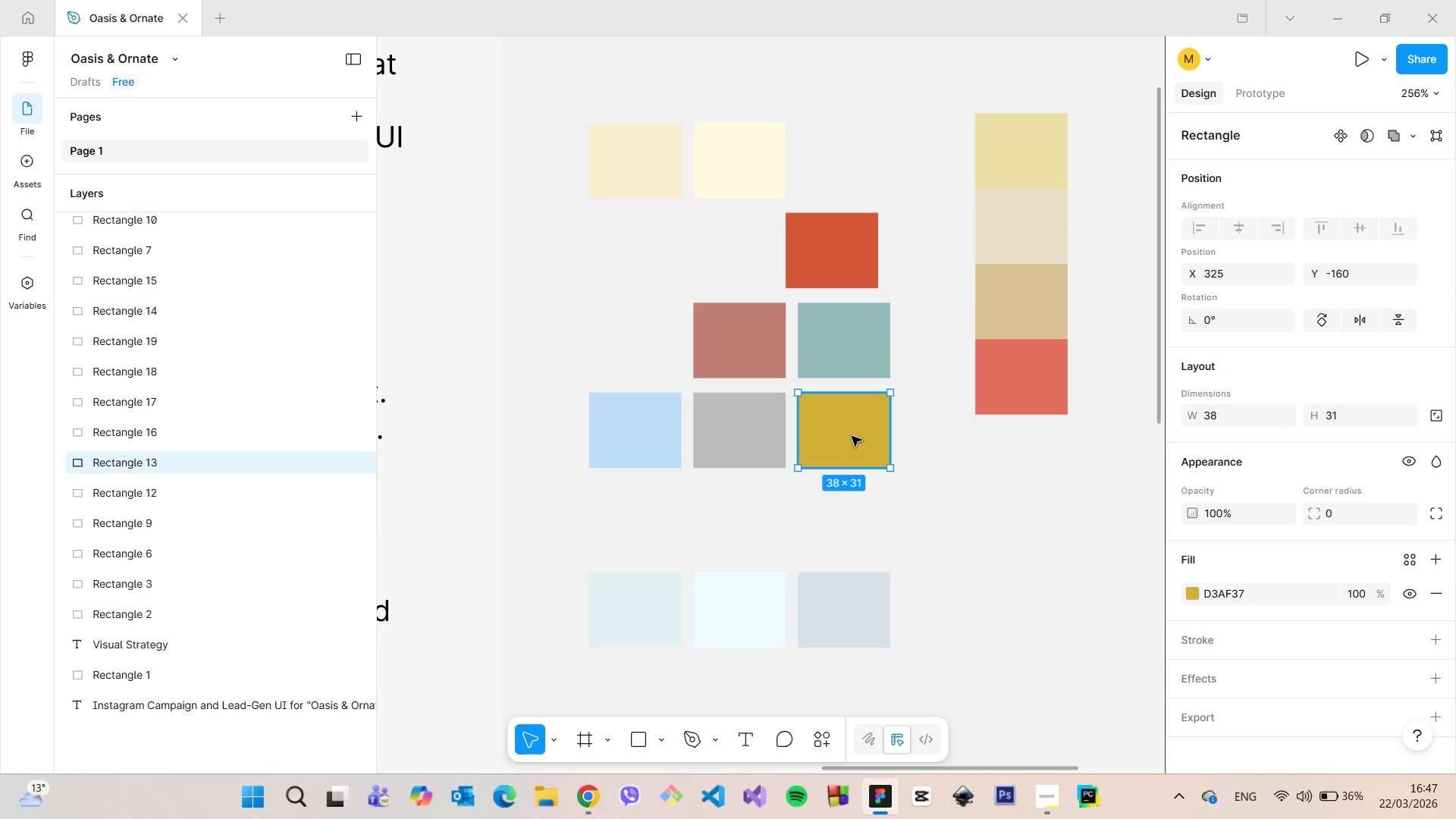 
left_click_drag(start_coordinate=[852, 436], to_coordinate=[1029, 460])
 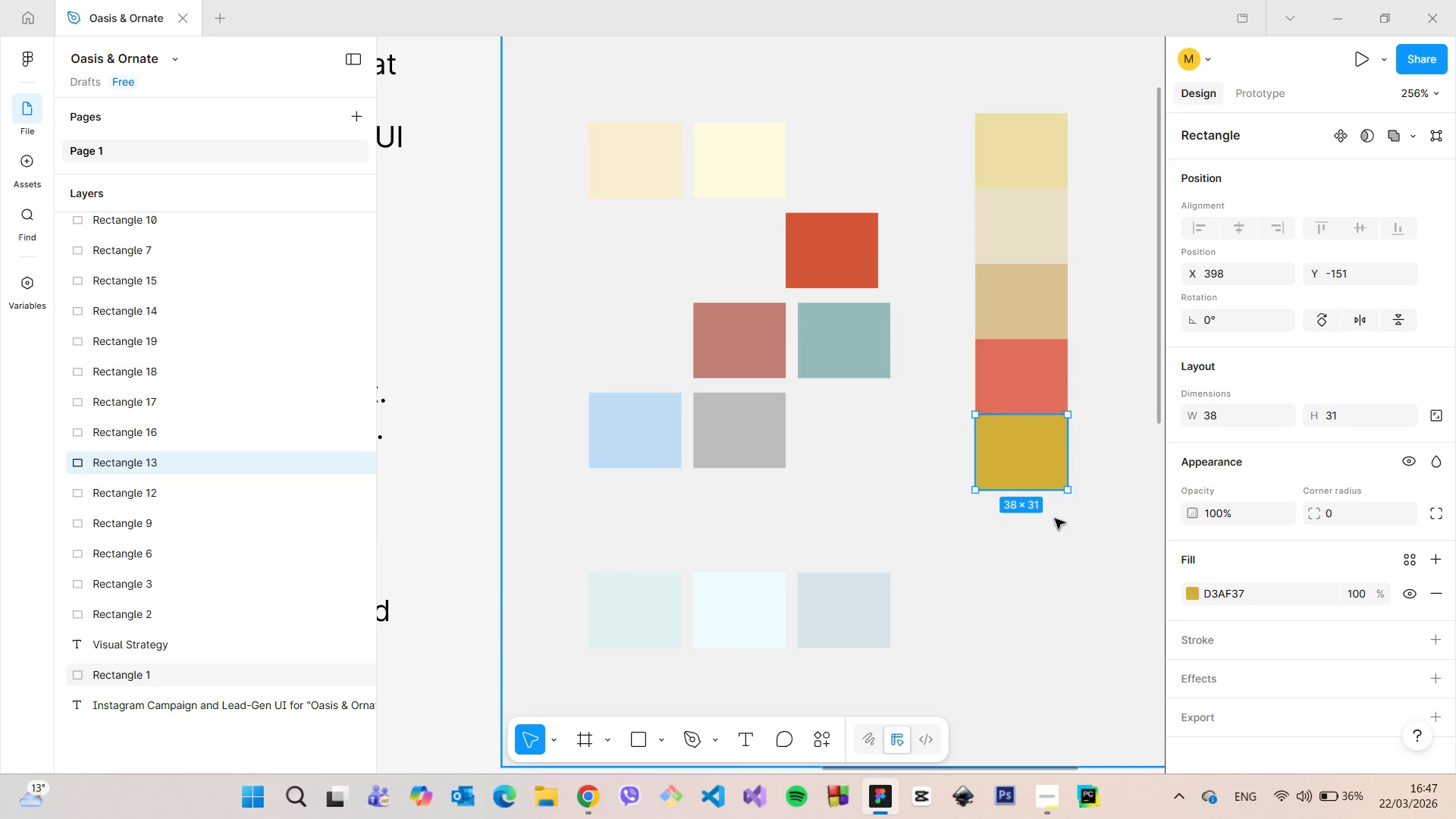 
left_click([1055, 519])
 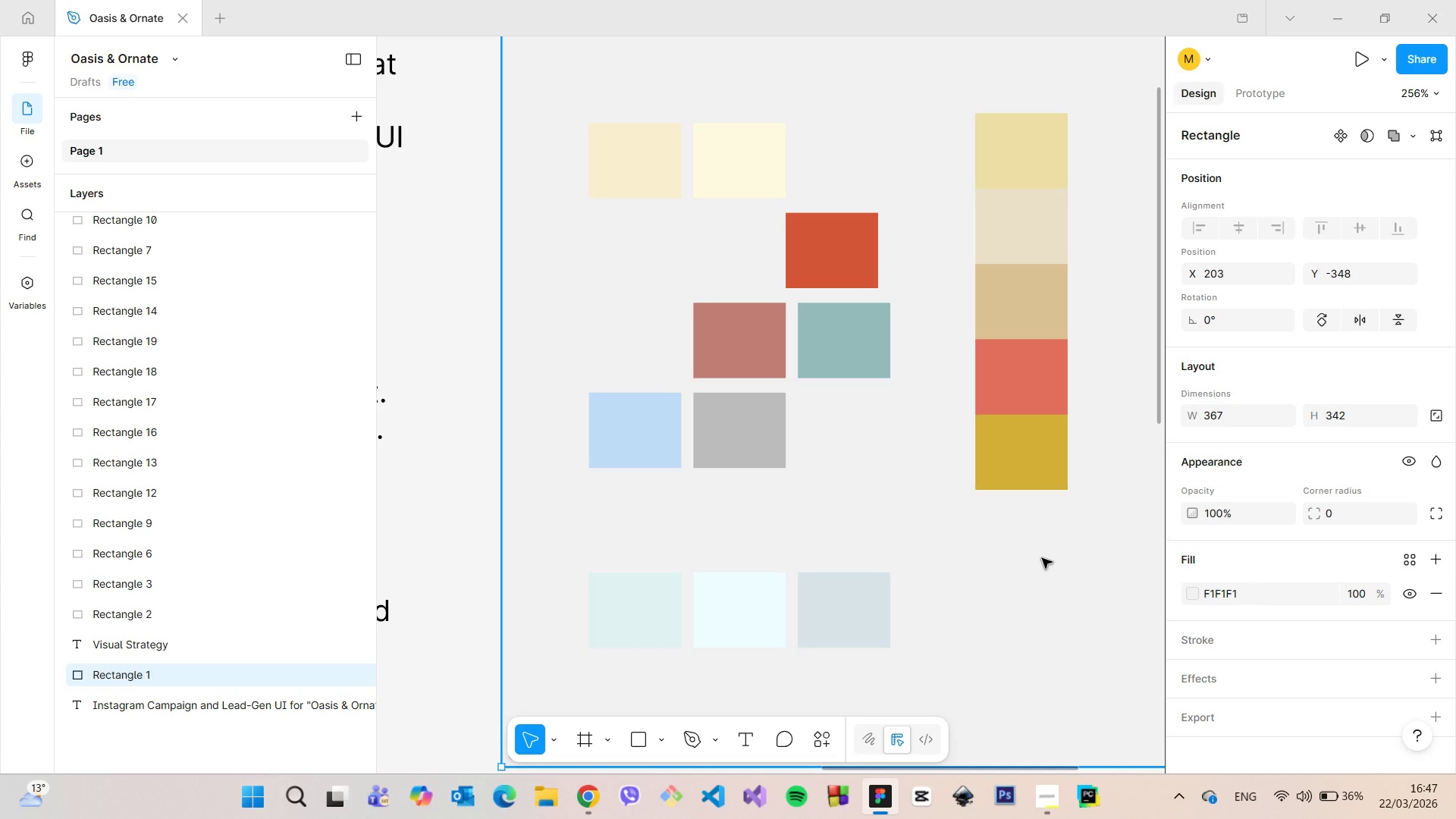 
left_click([843, 264])
 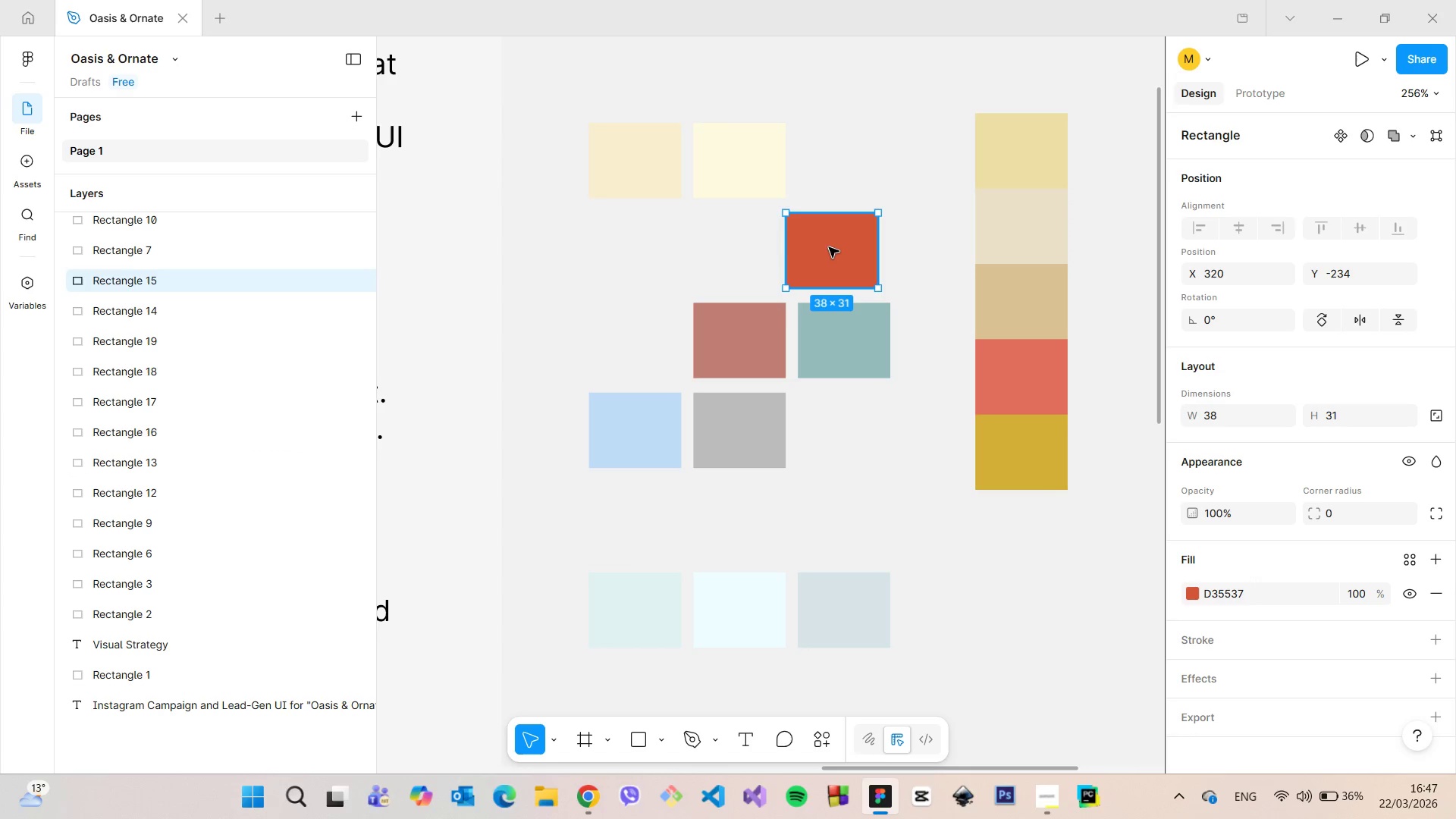 
left_click_drag(start_coordinate=[828, 246], to_coordinate=[1021, 516])
 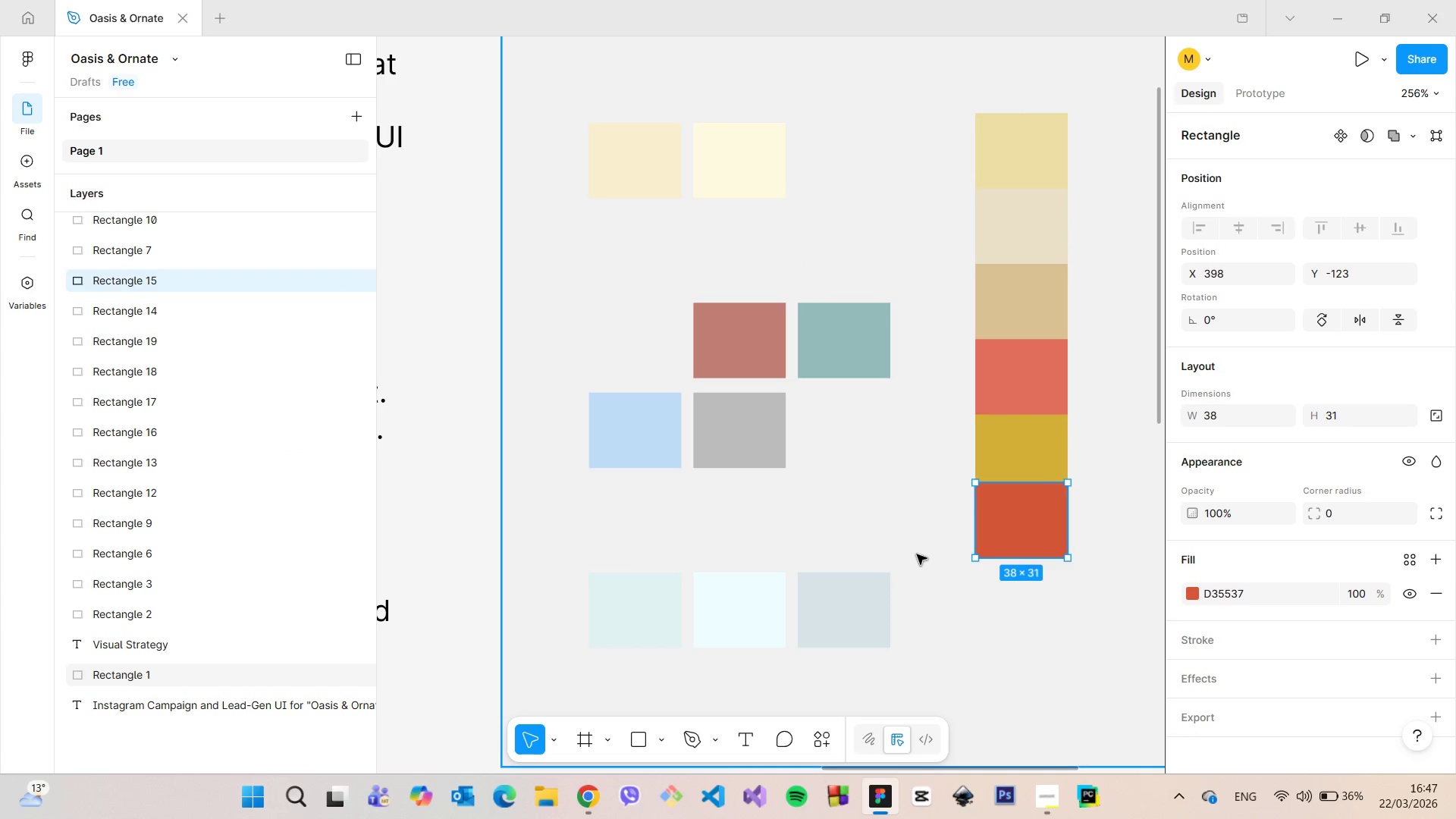 
left_click([917, 554])
 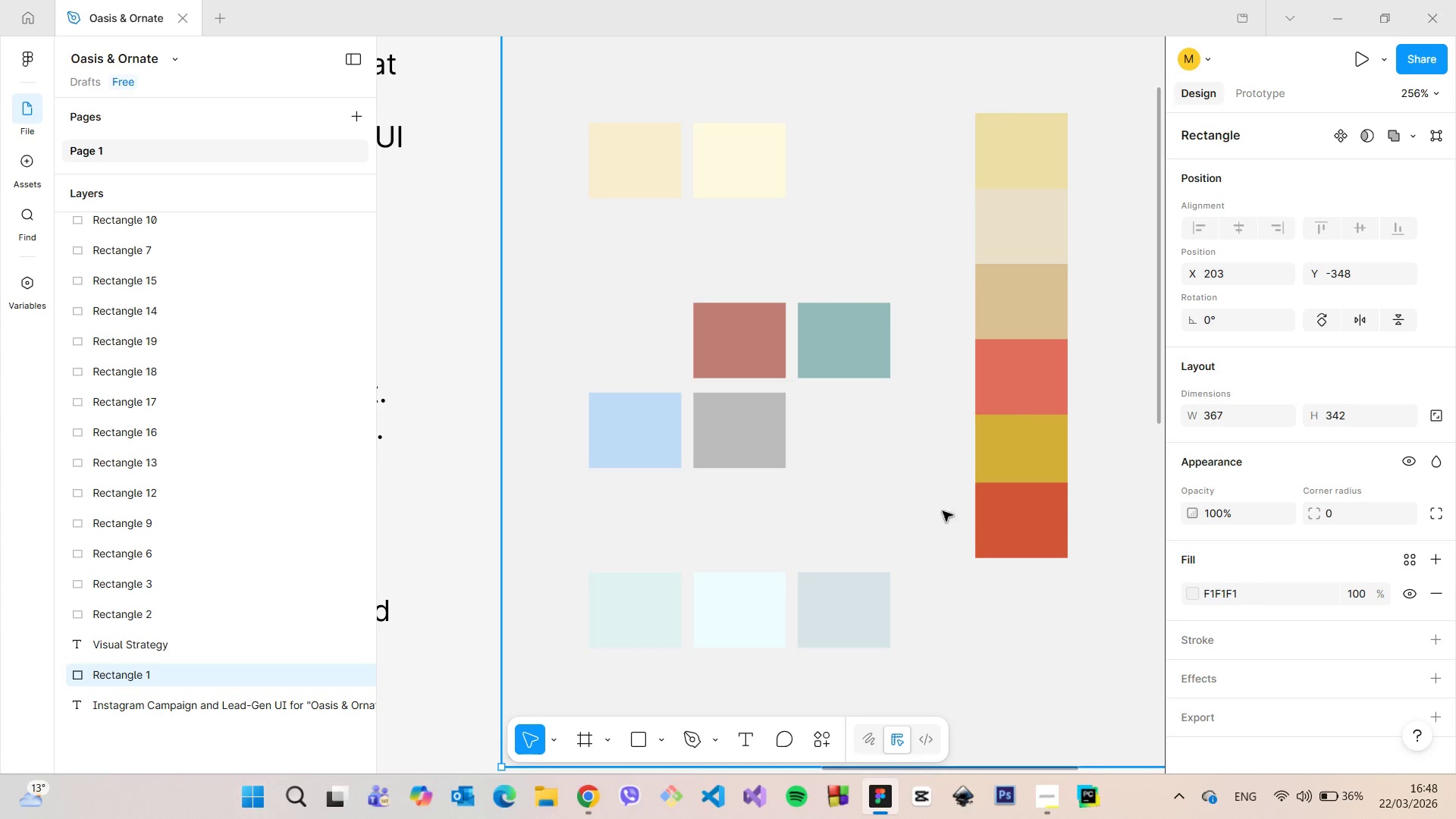 
left_click([1015, 391])
 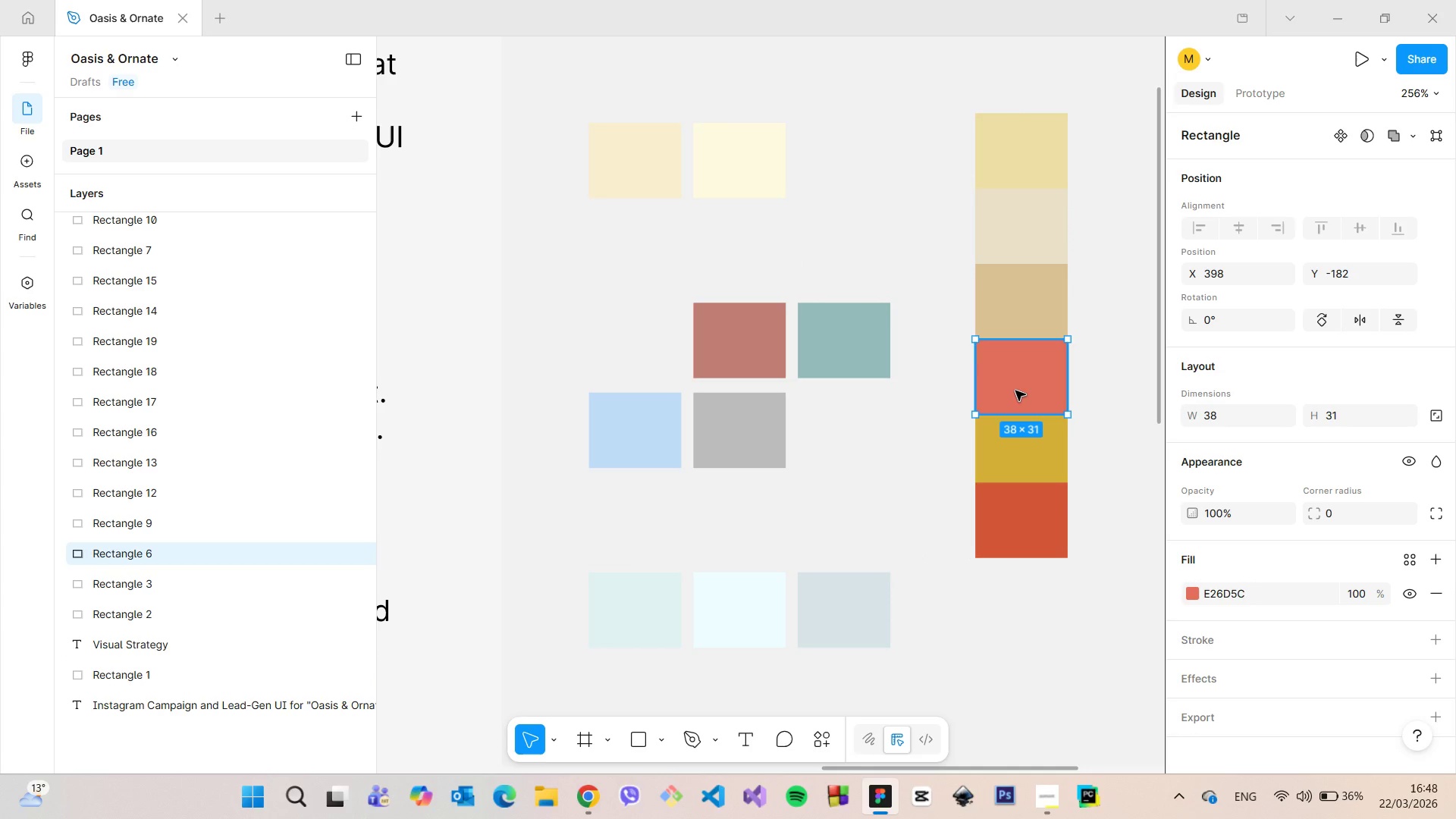 
key(Space)
 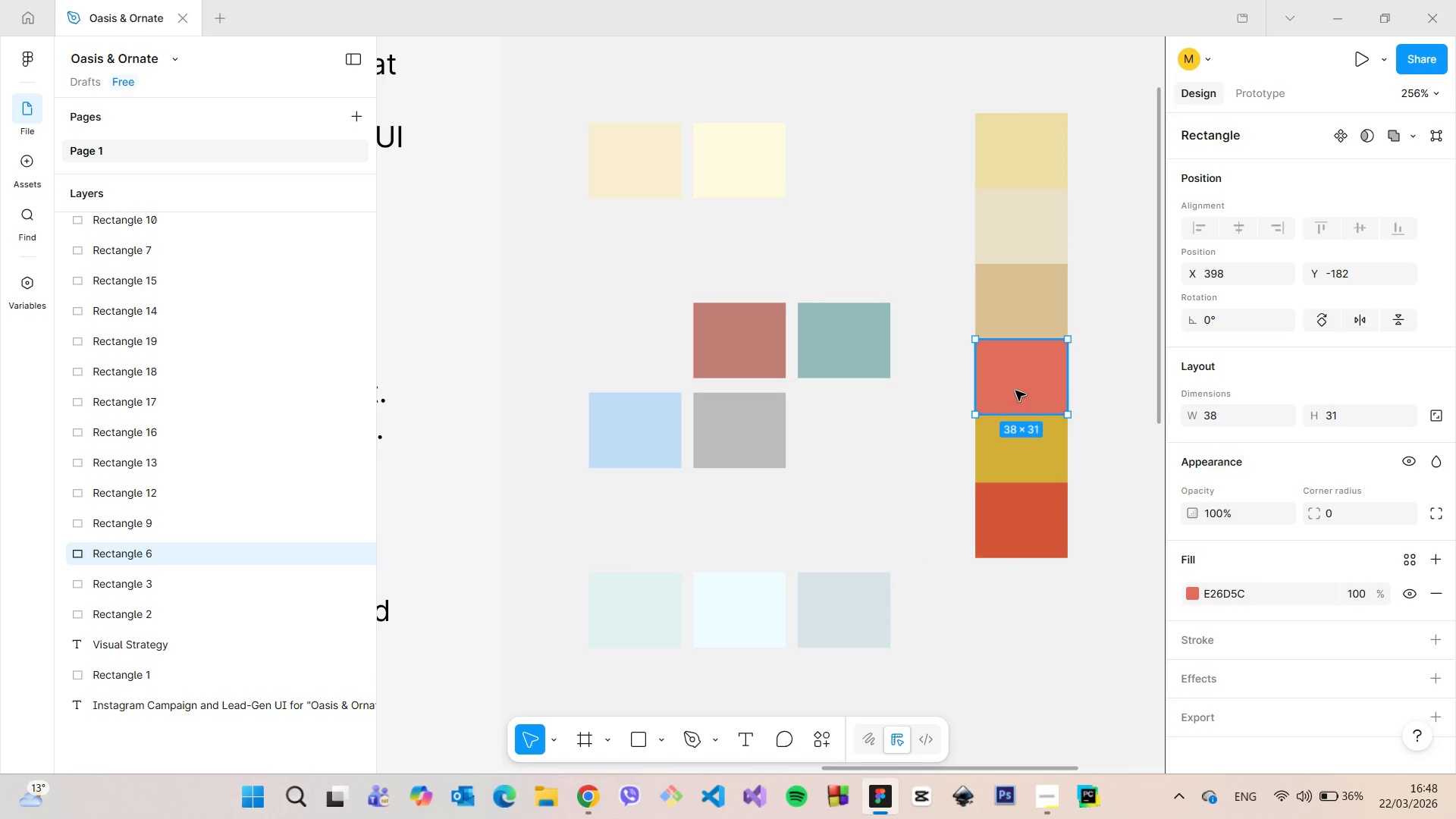 
key(Backspace)
 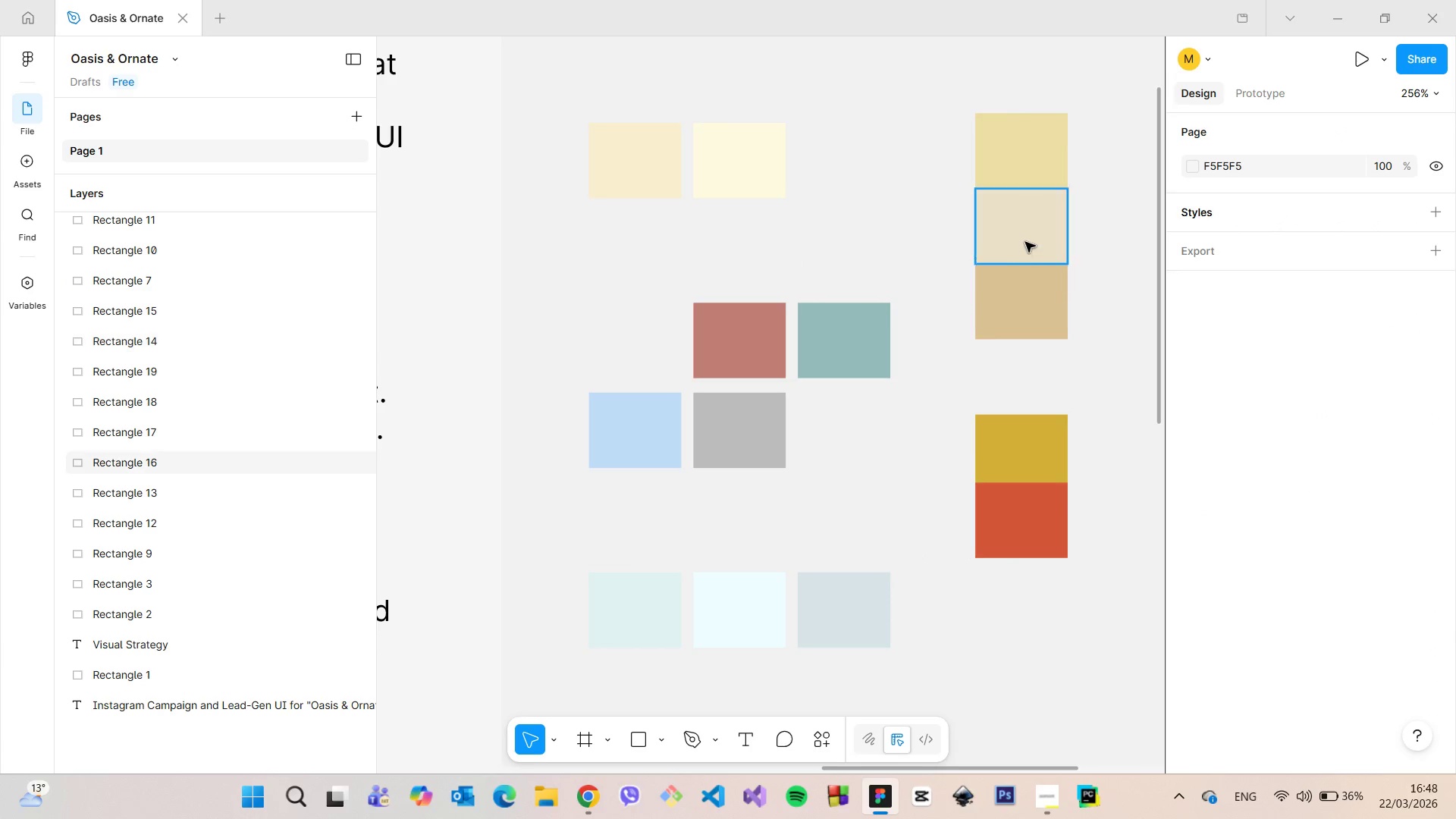 
left_click([1025, 242])
 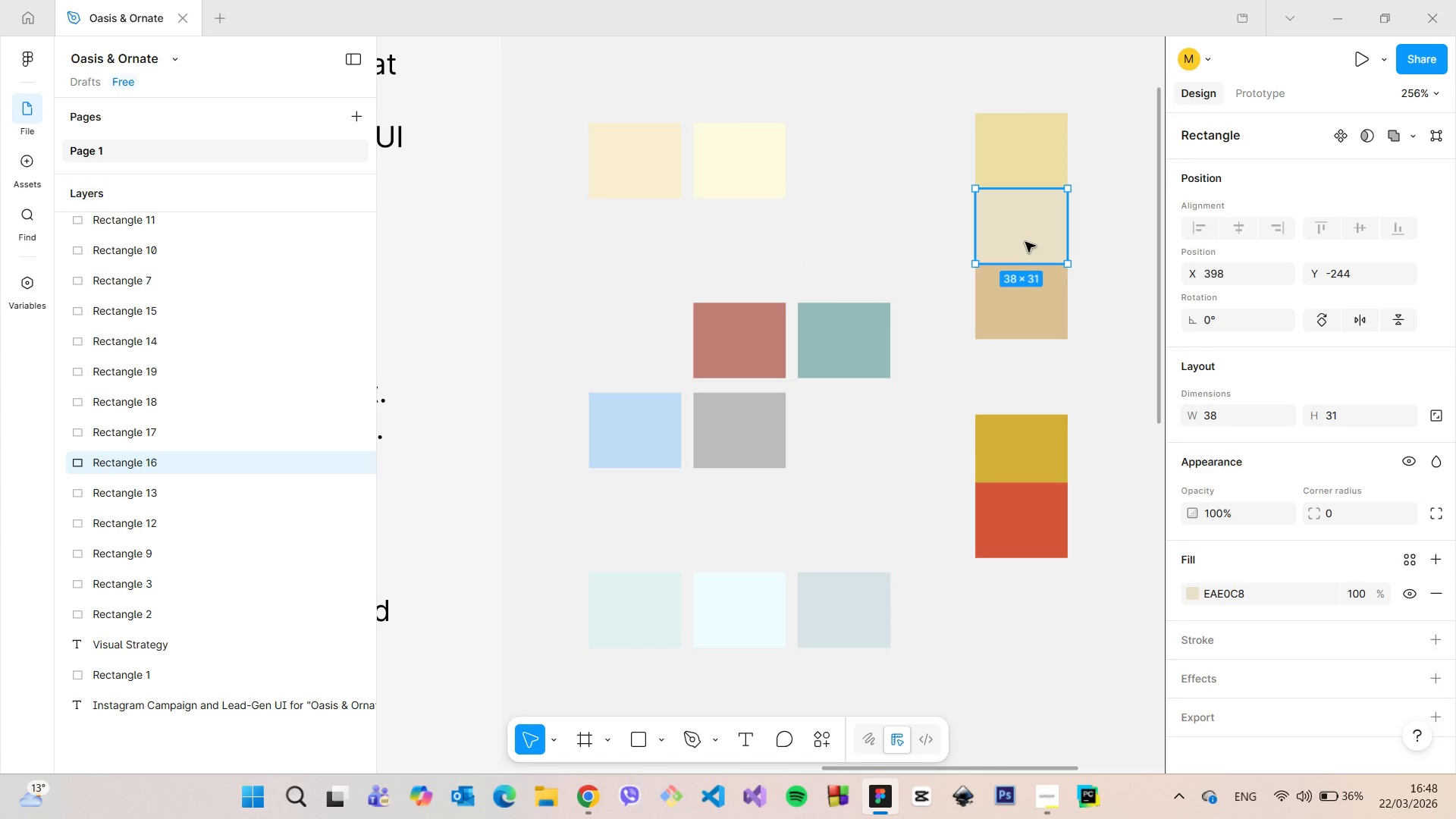 
key(Backspace)
 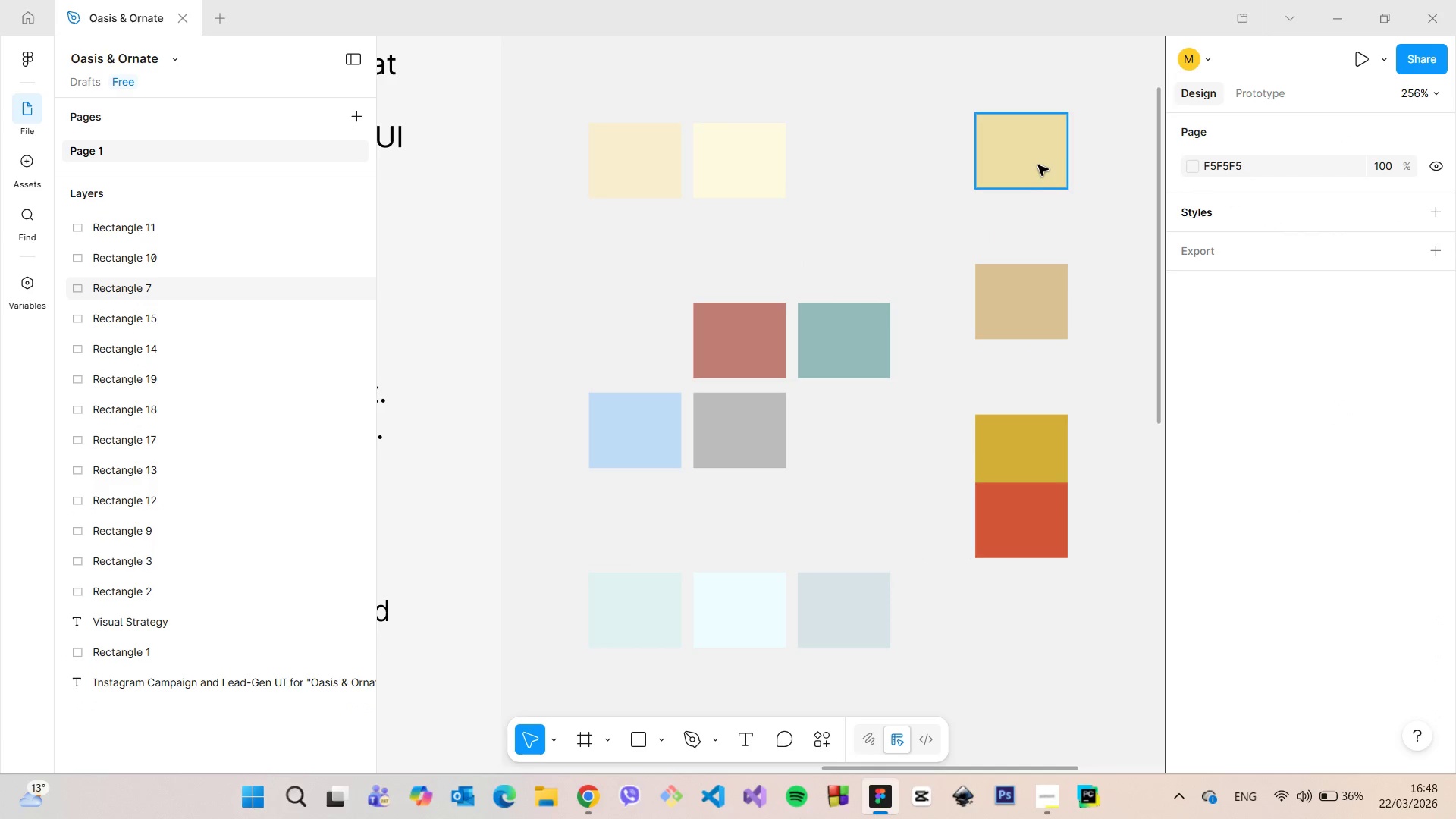 
left_click([1038, 165])
 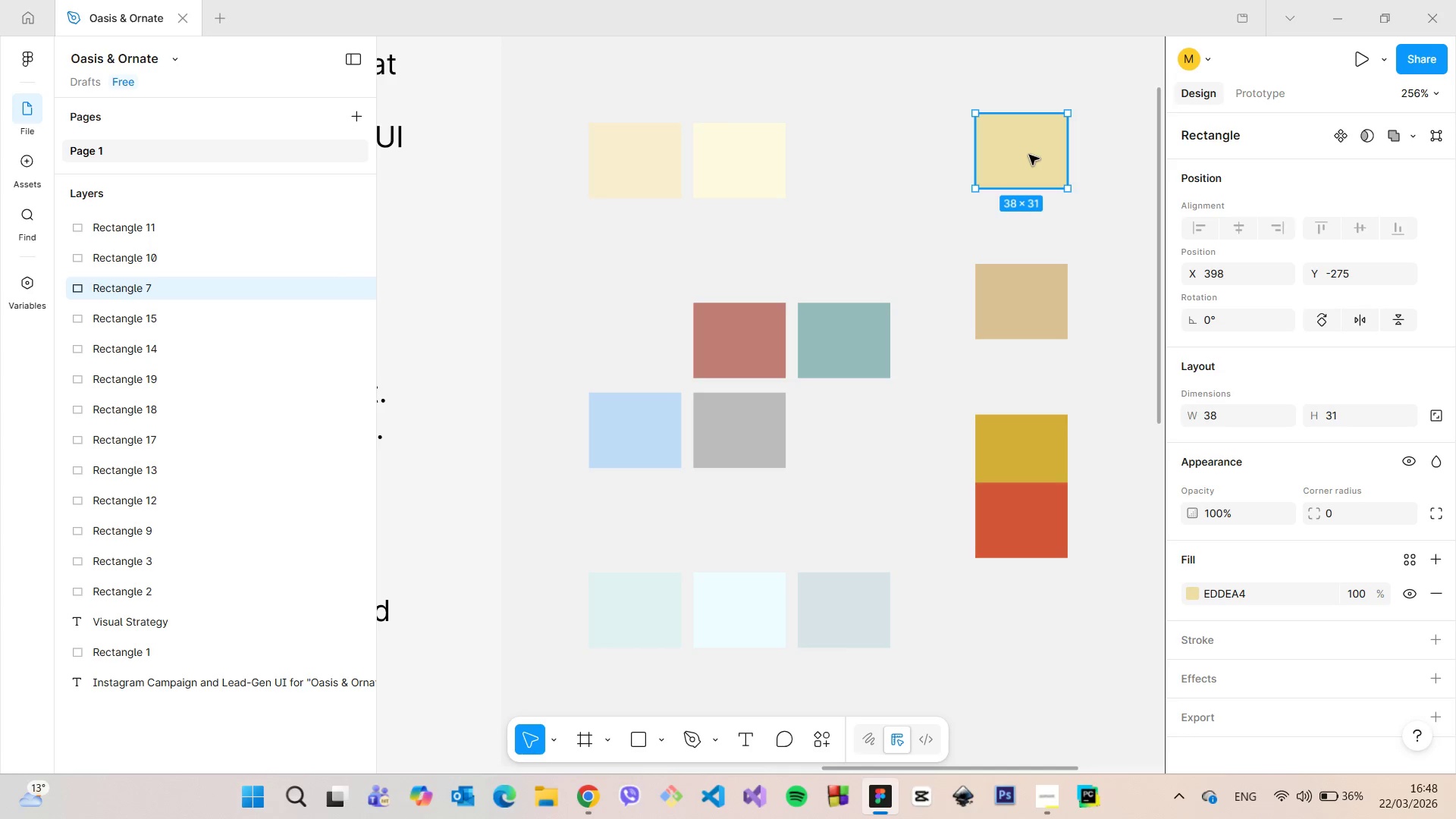 
left_click_drag(start_coordinate=[1030, 155], to_coordinate=[1029, 384])
 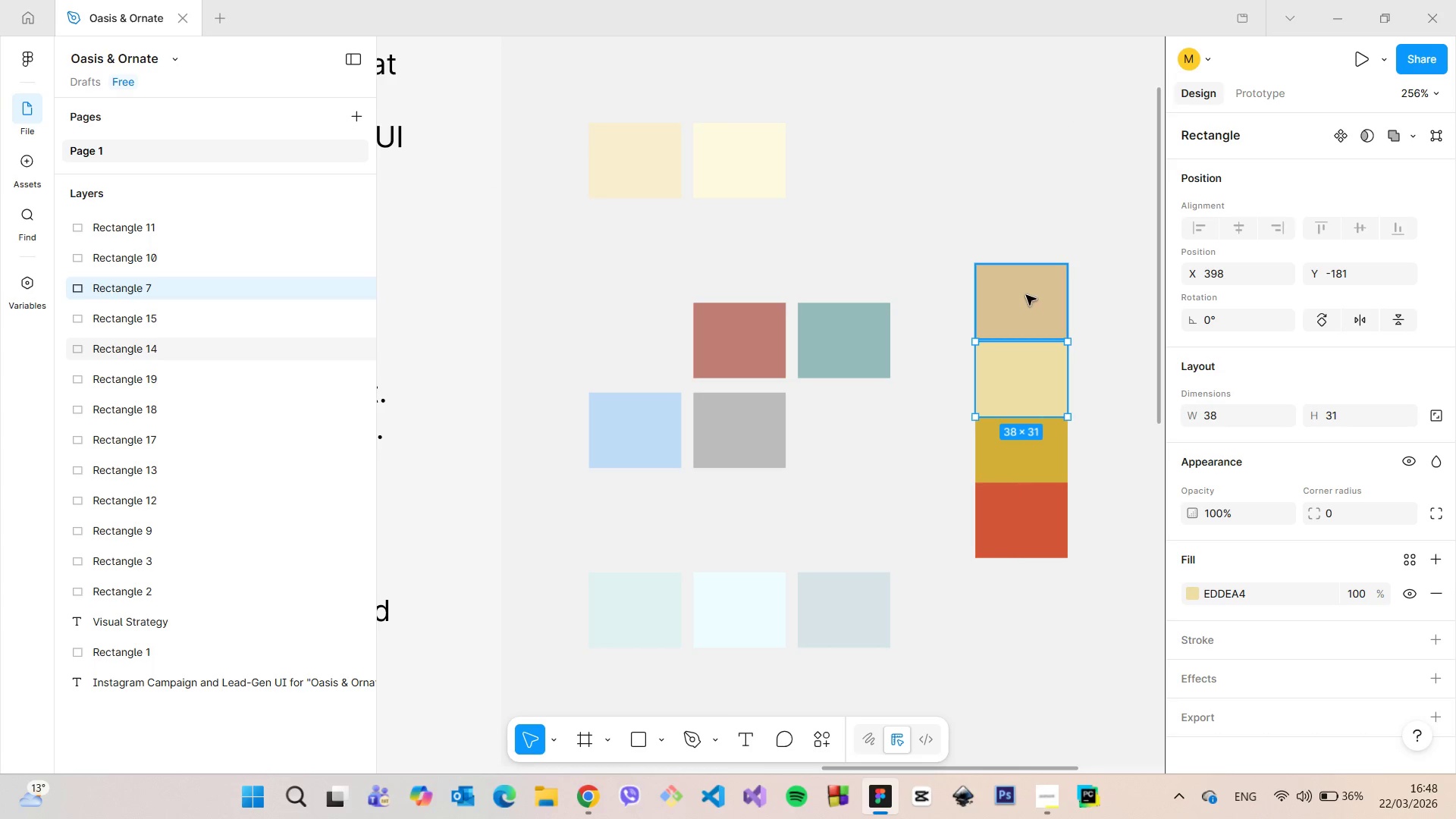 
left_click([1026, 295])
 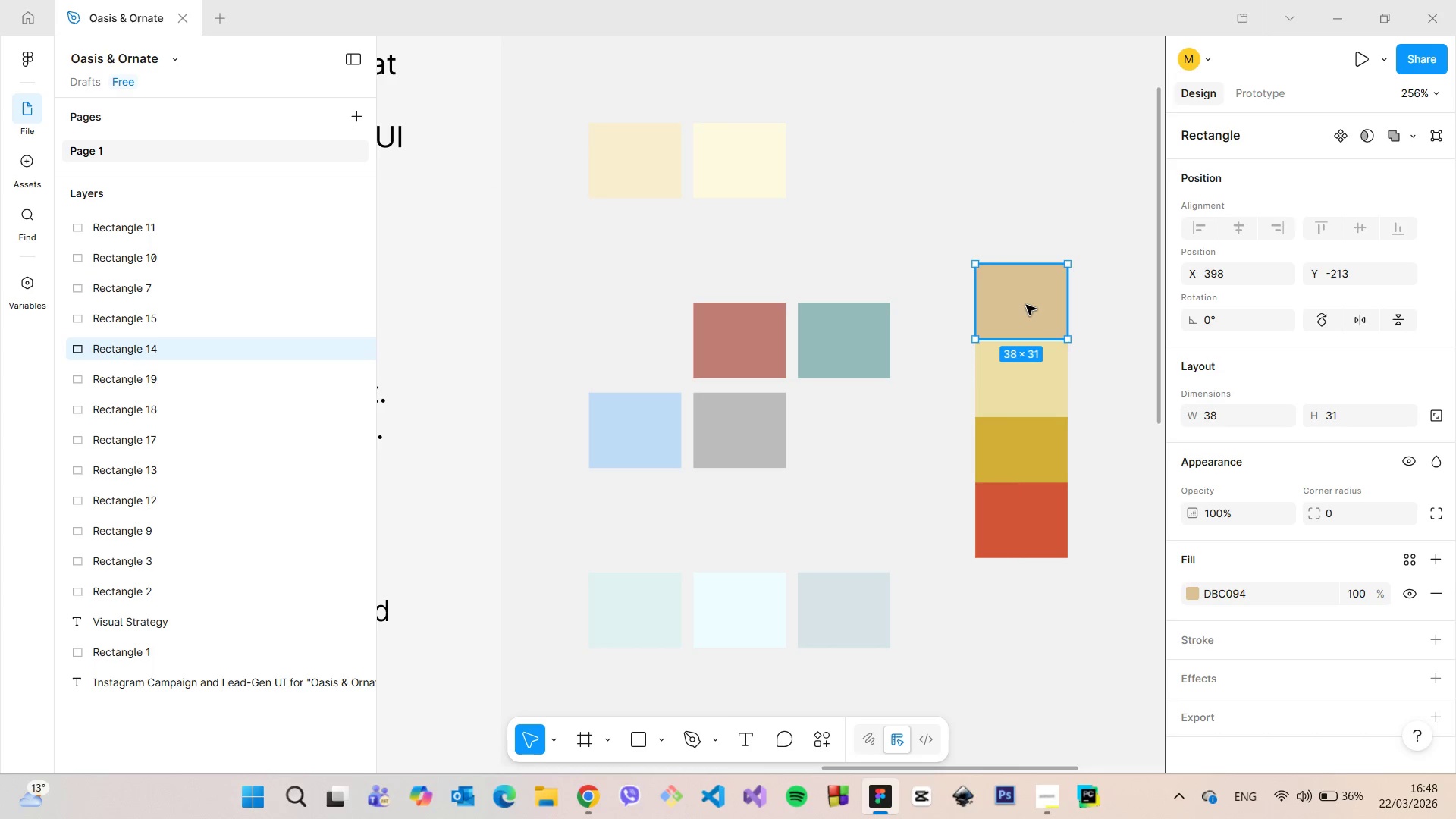 
left_click_drag(start_coordinate=[1026, 305], to_coordinate=[1028, 310])
 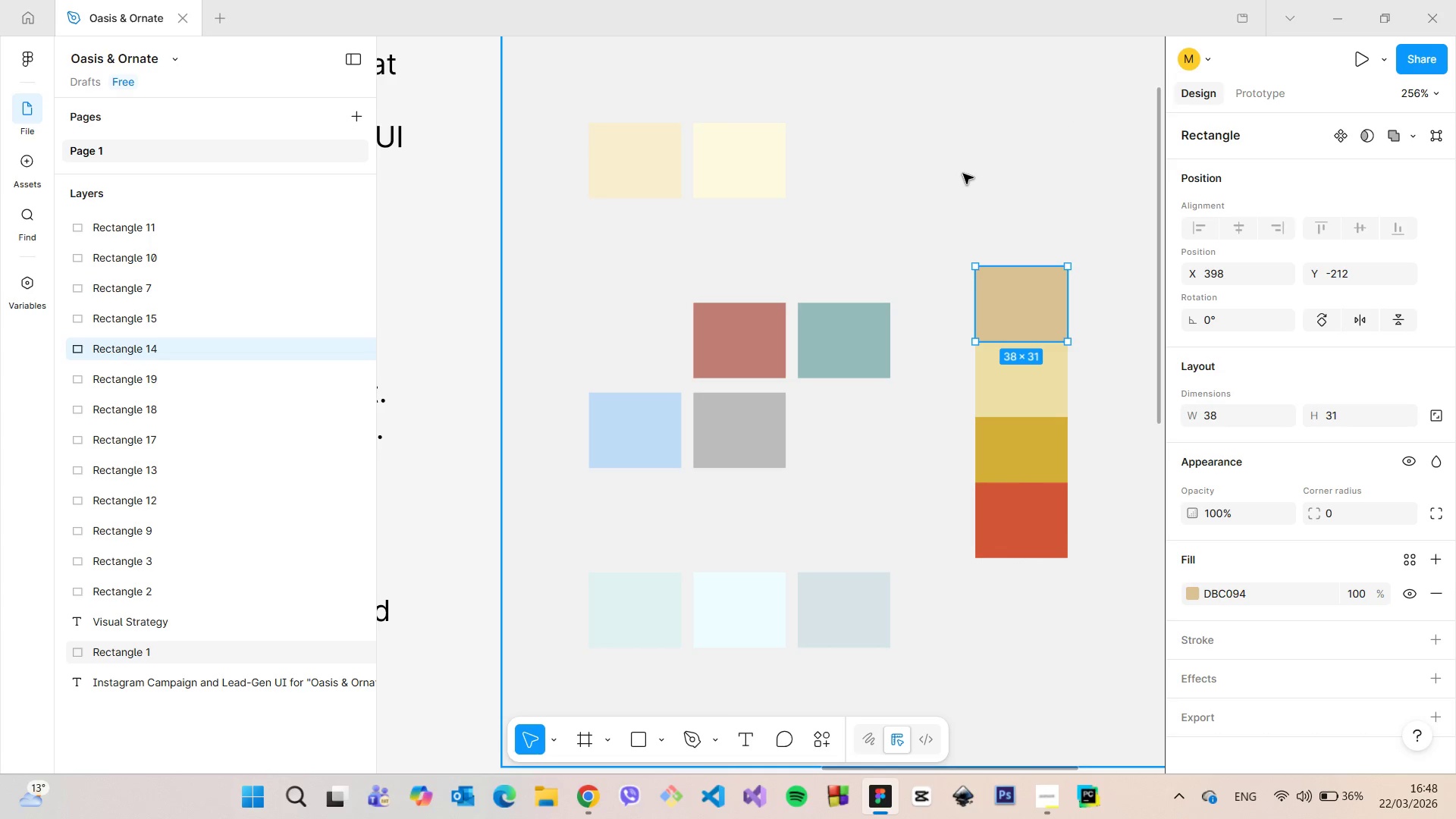 
left_click([963, 174])
 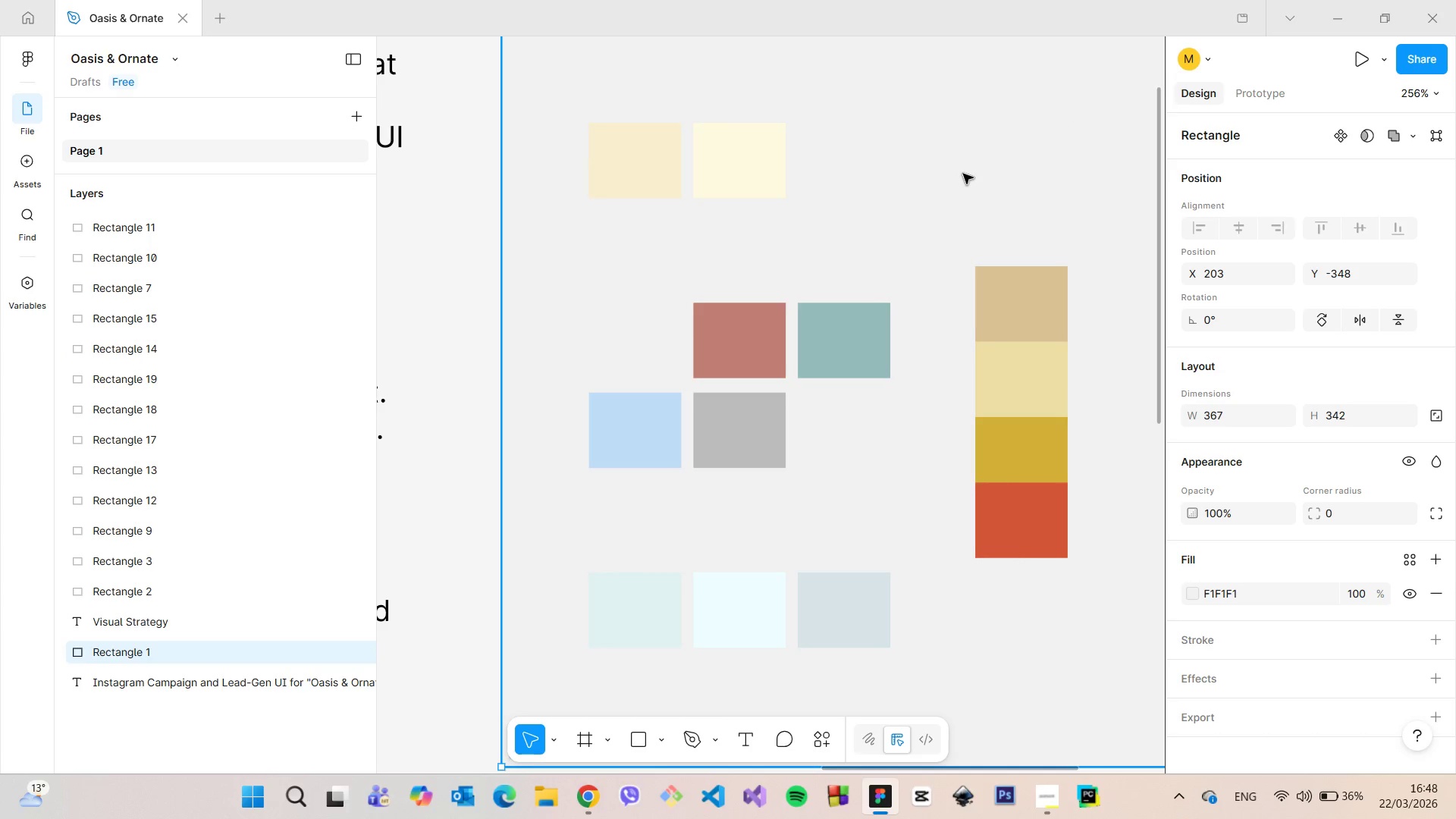 
scroll: coordinate [963, 175], scroll_direction: down, amount: 9.0
 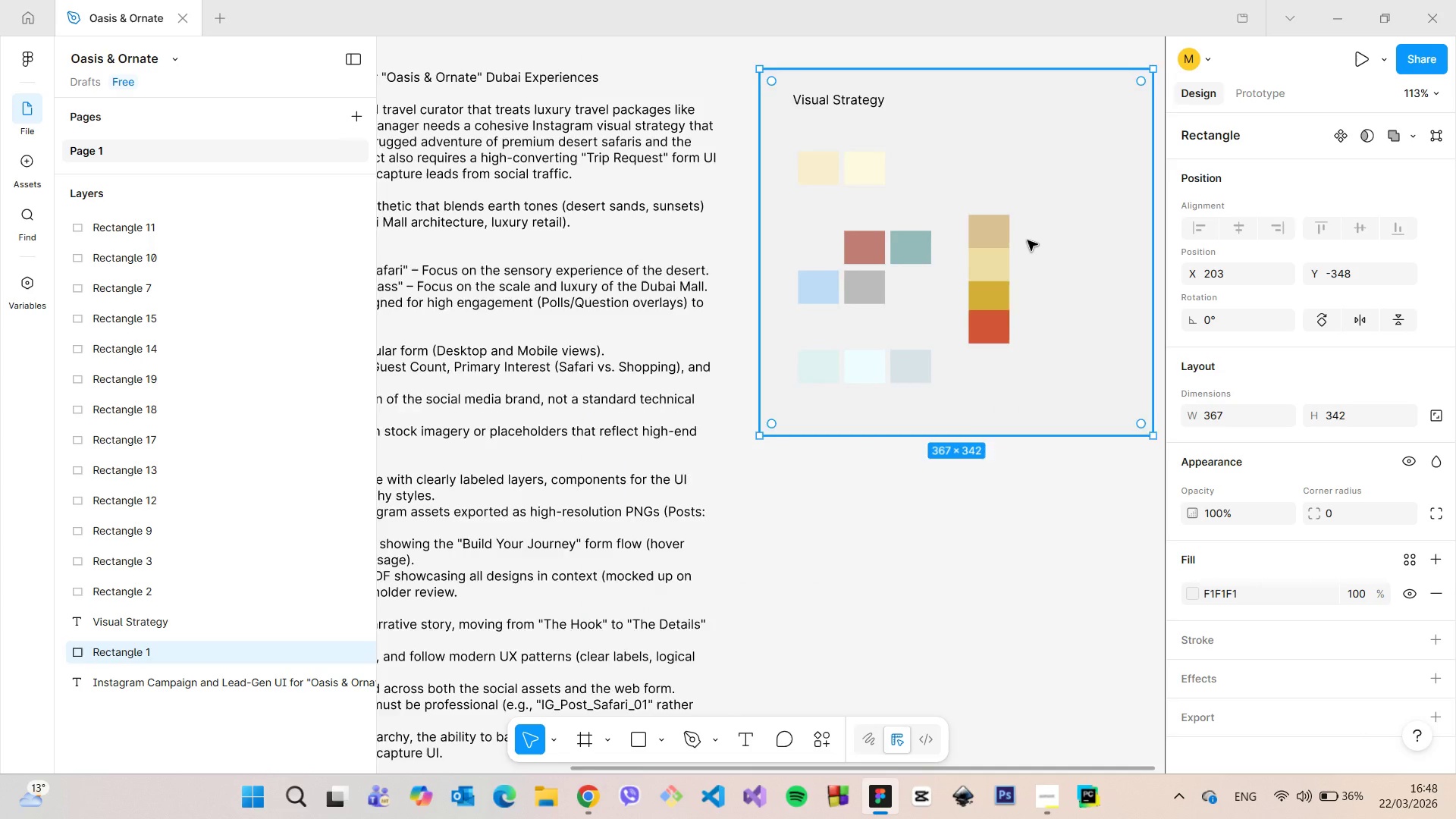 
scroll: coordinate [1028, 240], scroll_direction: up, amount: 5.0
 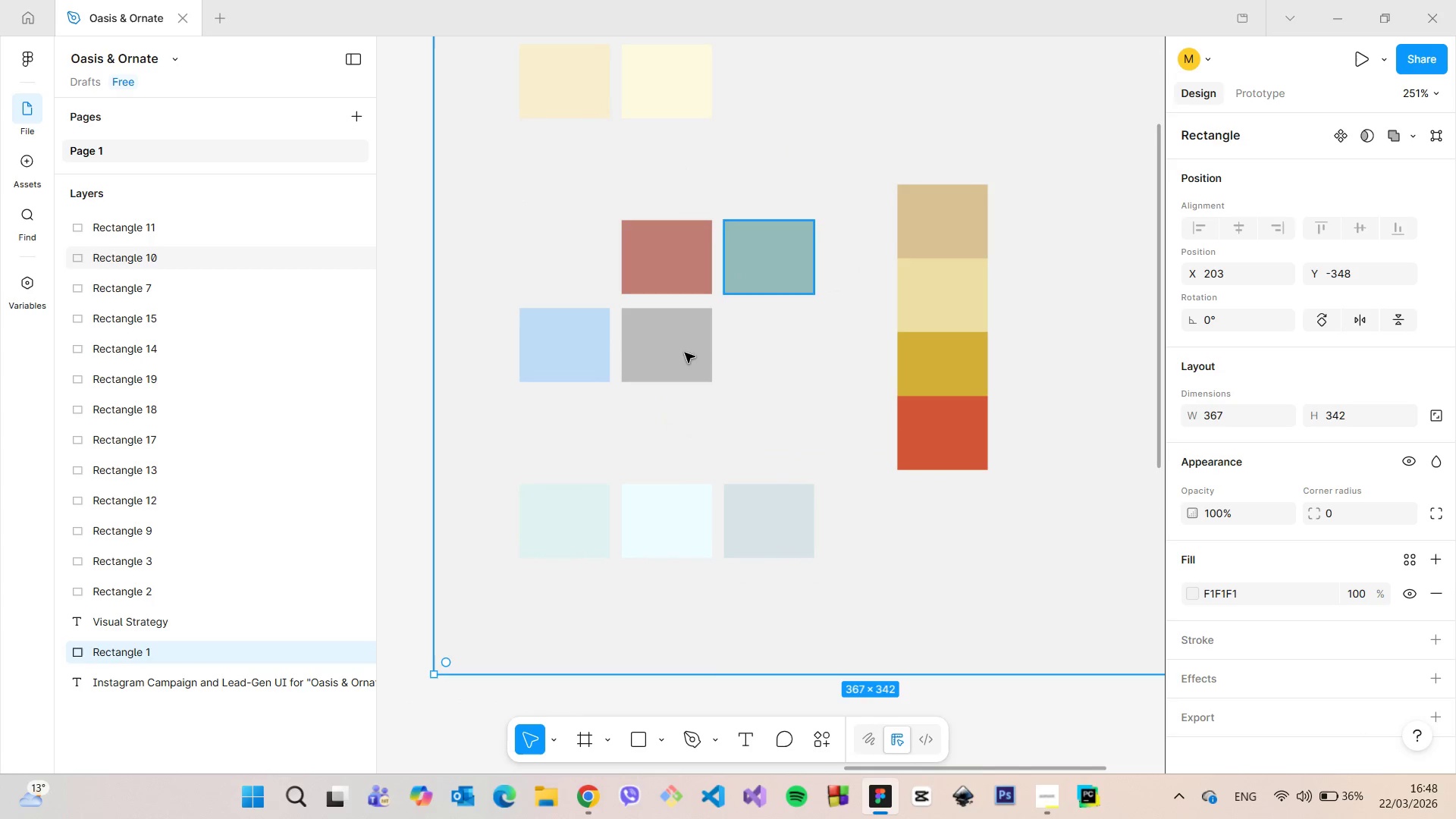 
left_click([668, 366])
 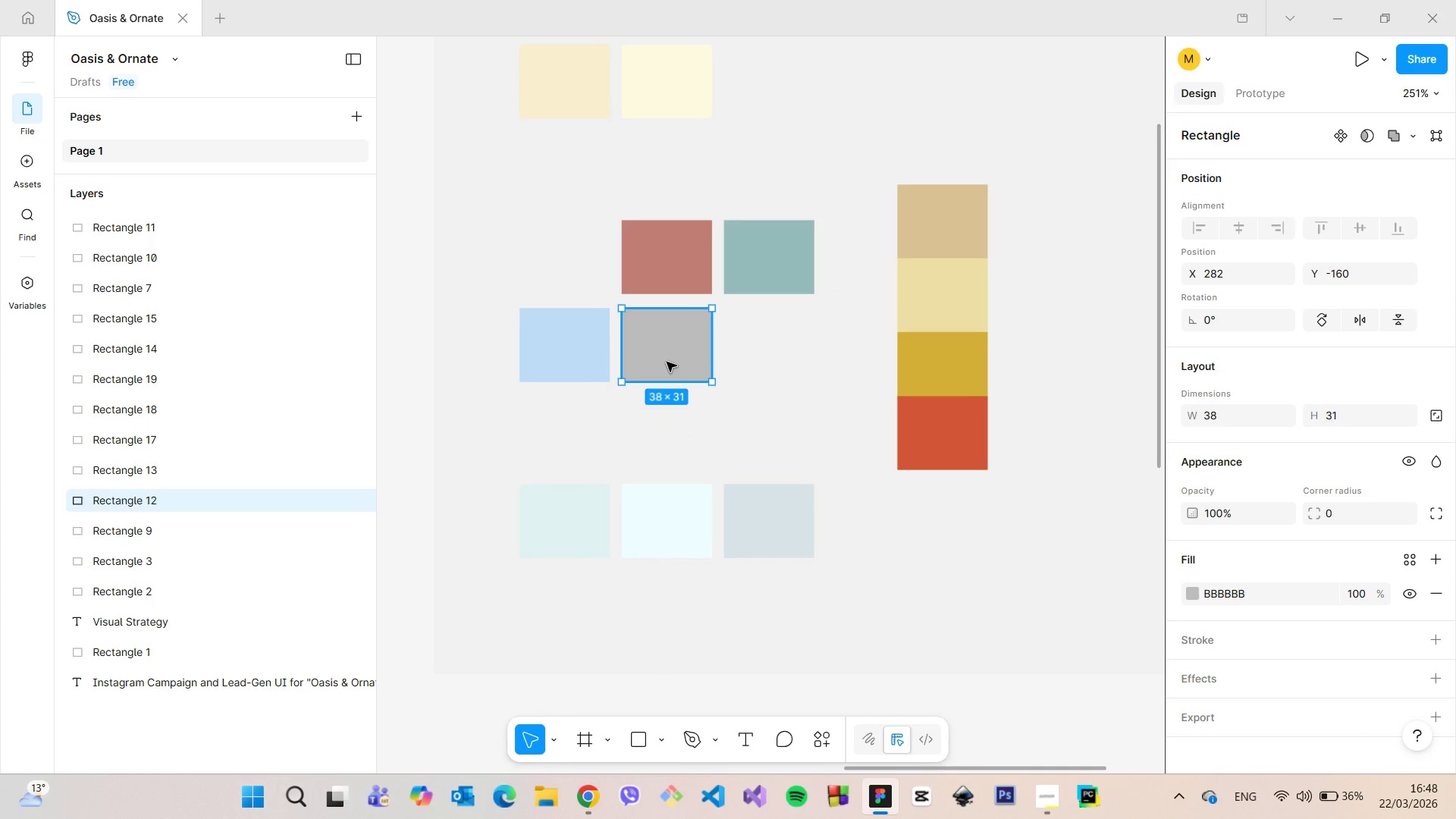 
key(Backspace)
 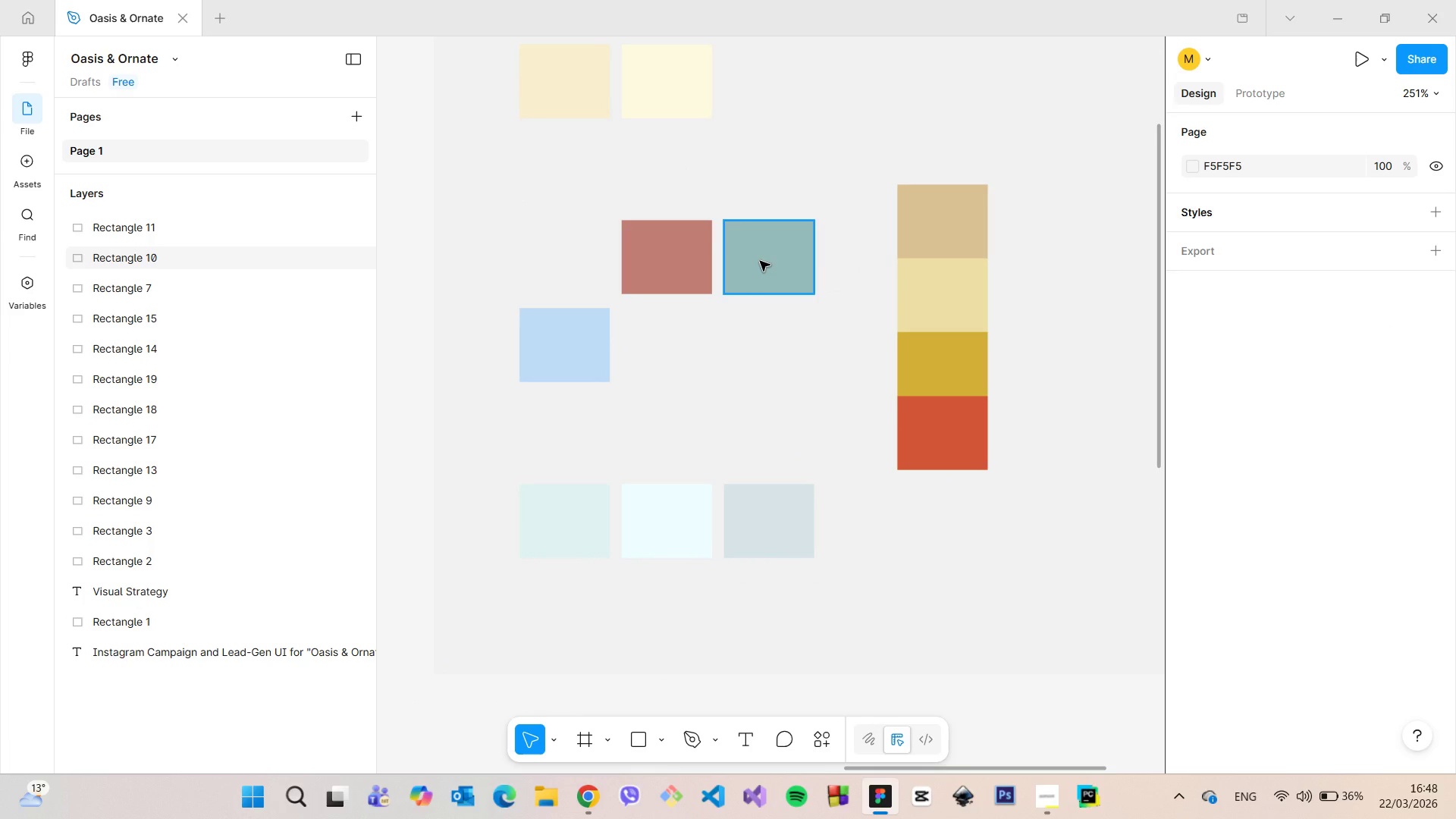 
left_click([760, 261])
 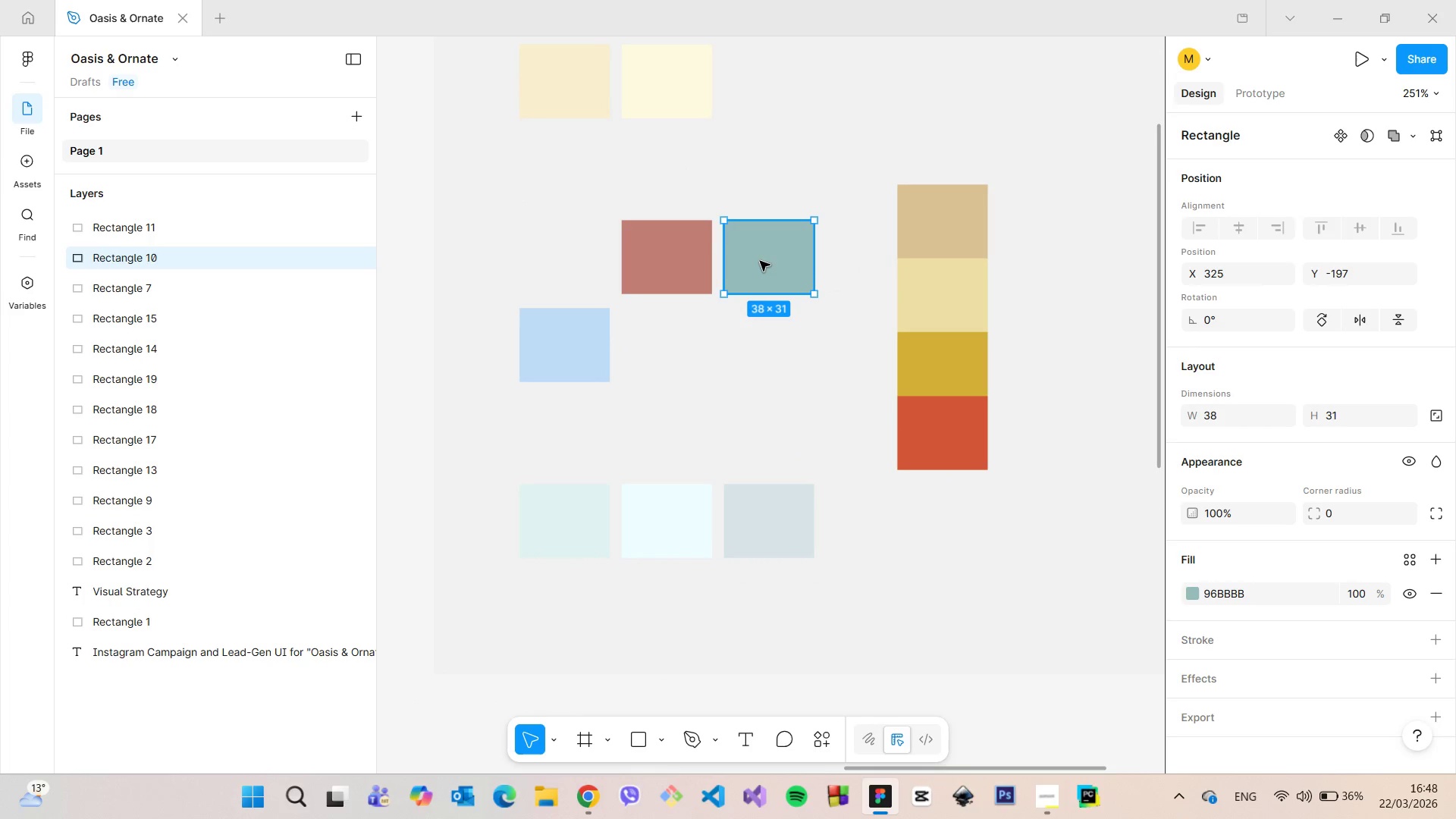 
key(Backspace)
 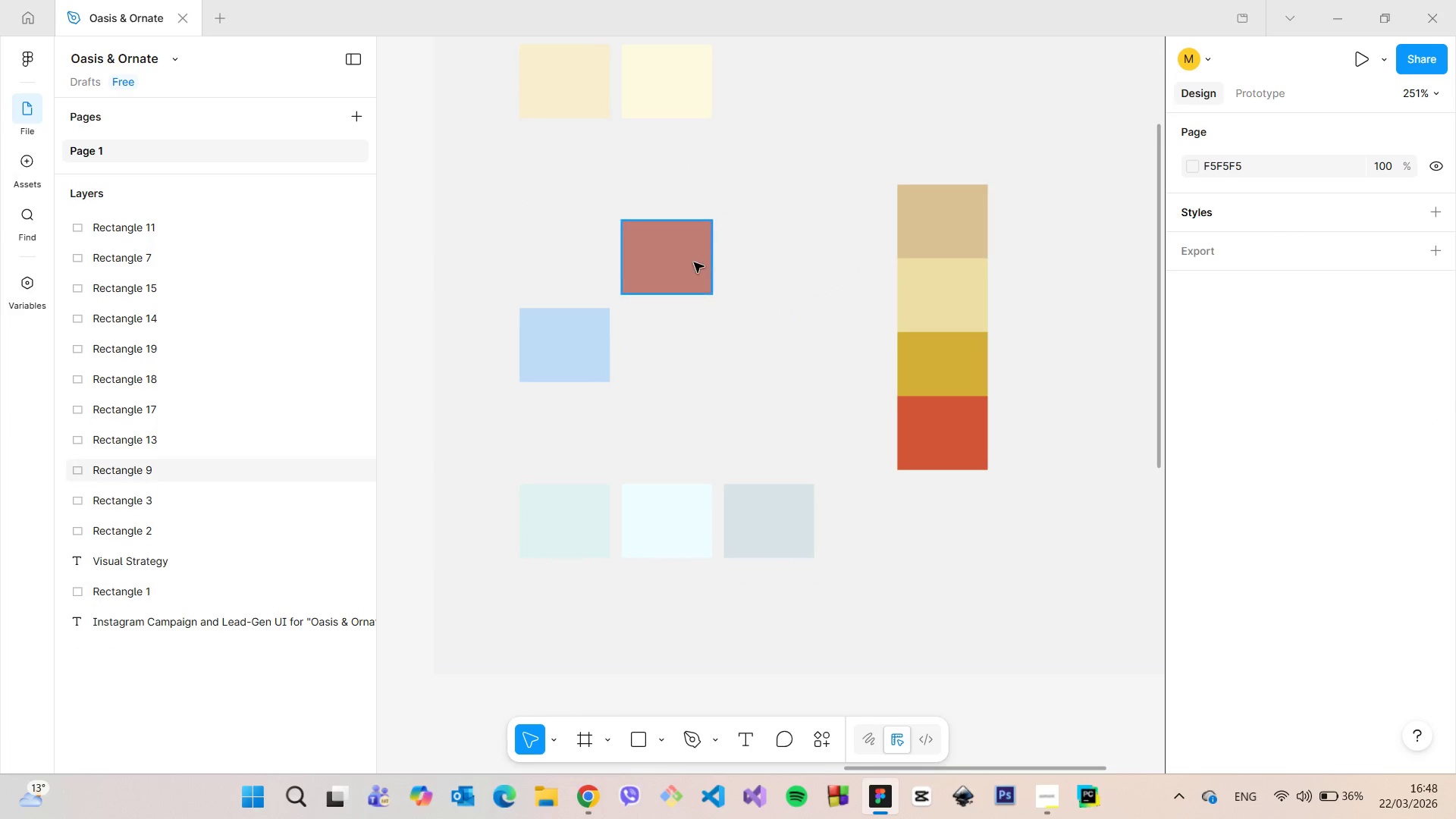 
left_click([692, 262])
 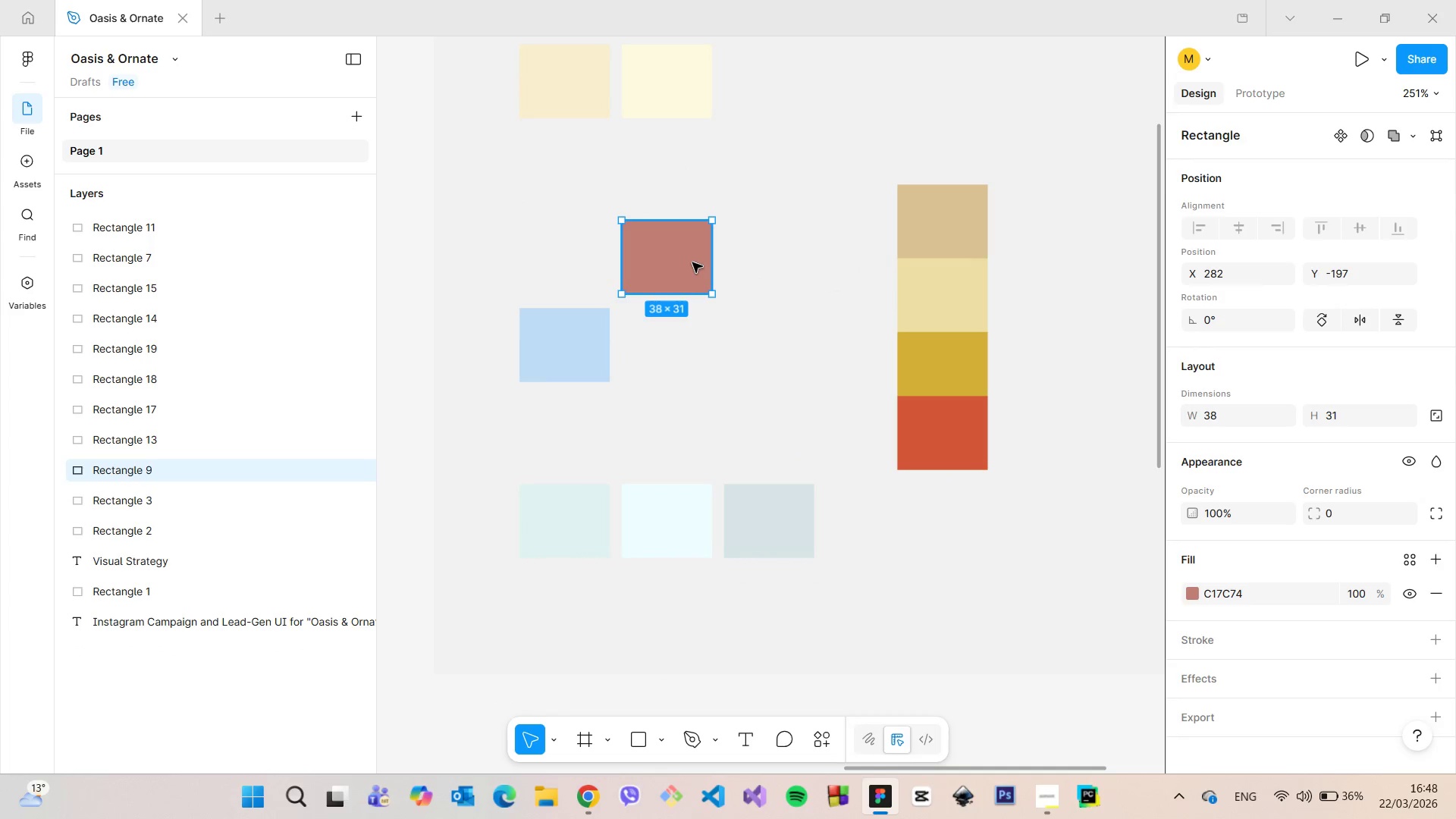 
key(Backspace)
 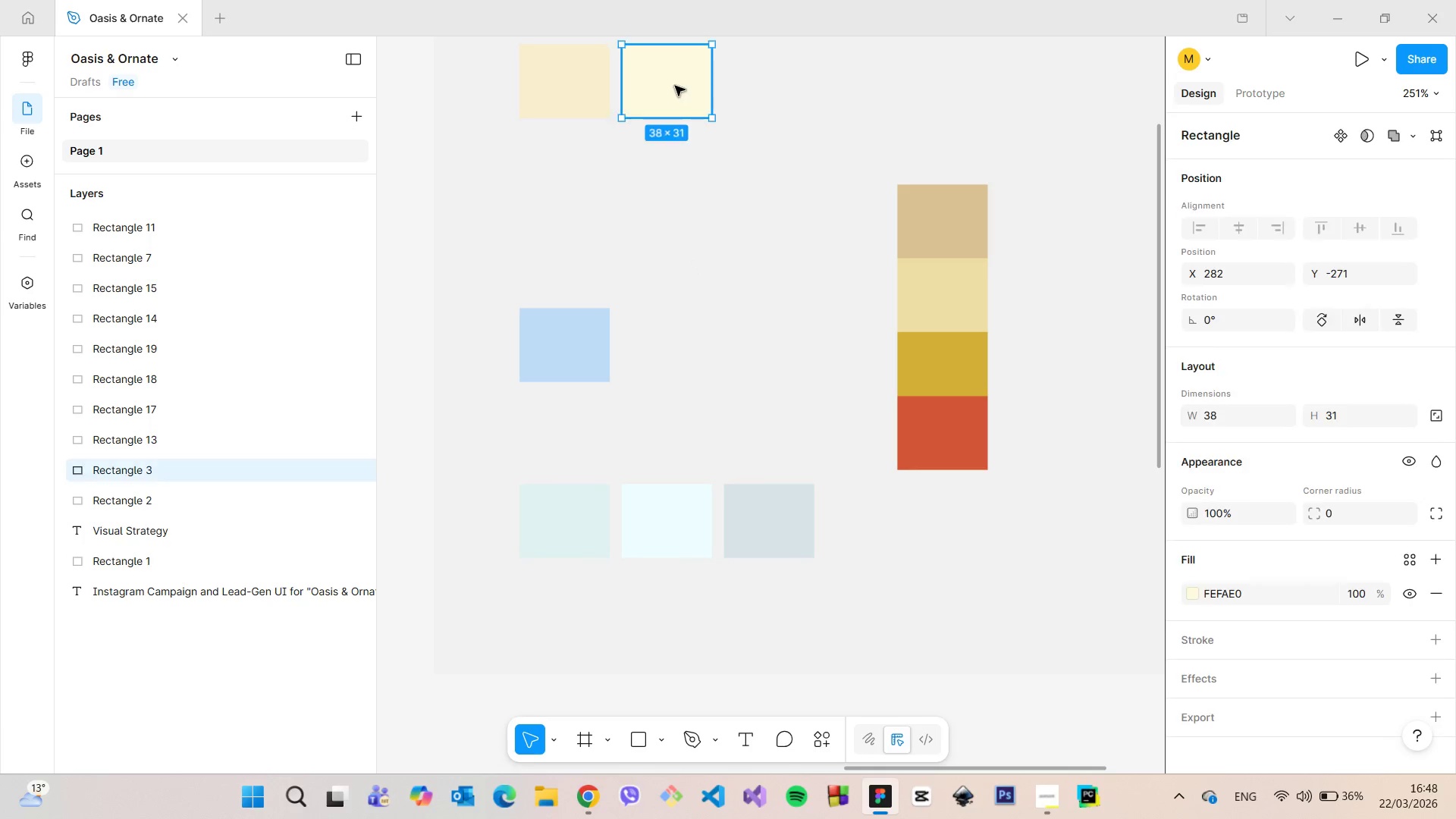 
left_click_drag(start_coordinate=[674, 86], to_coordinate=[952, 297])
 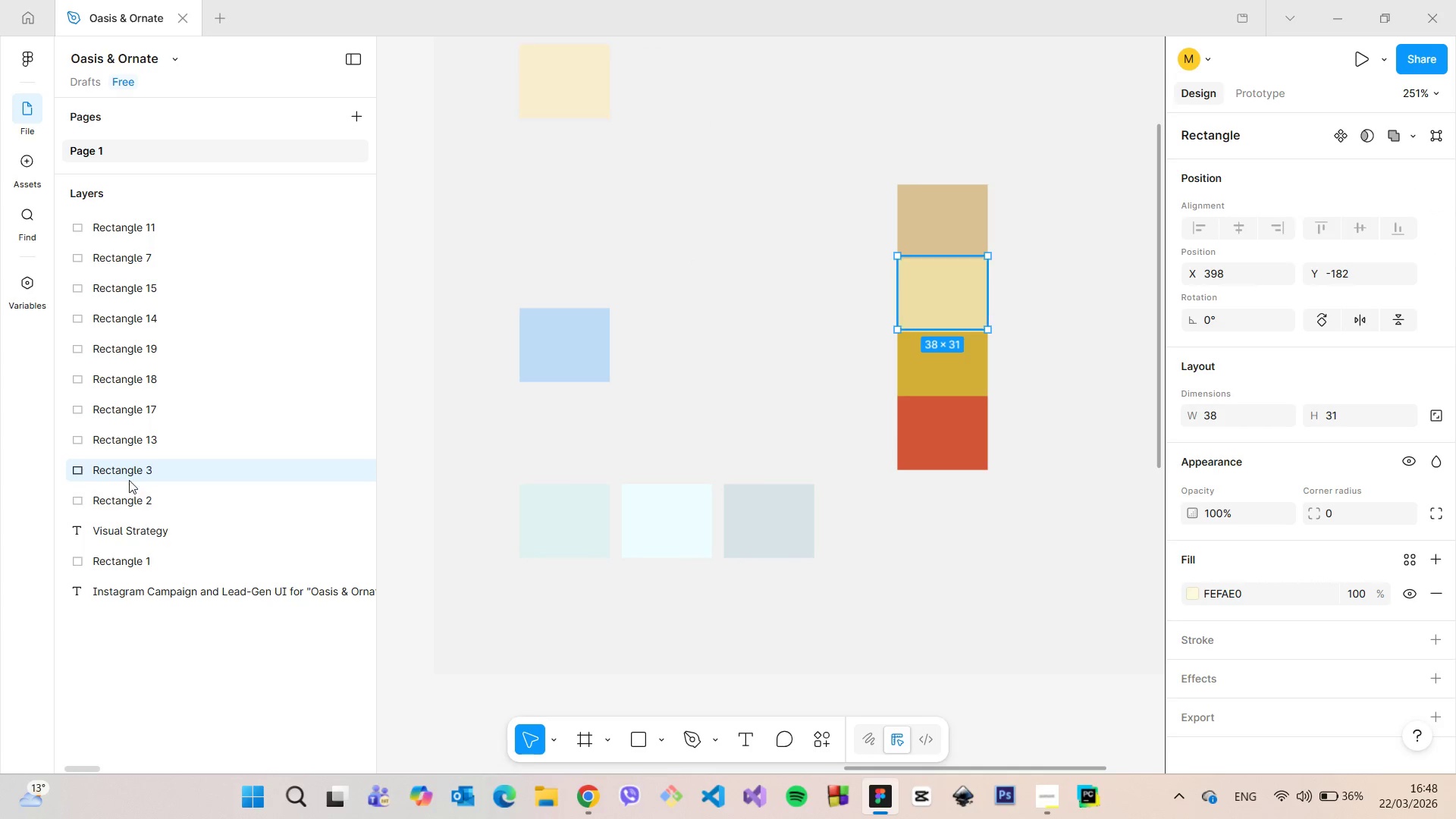 
left_click_drag(start_coordinate=[133, 475], to_coordinate=[173, 218])
 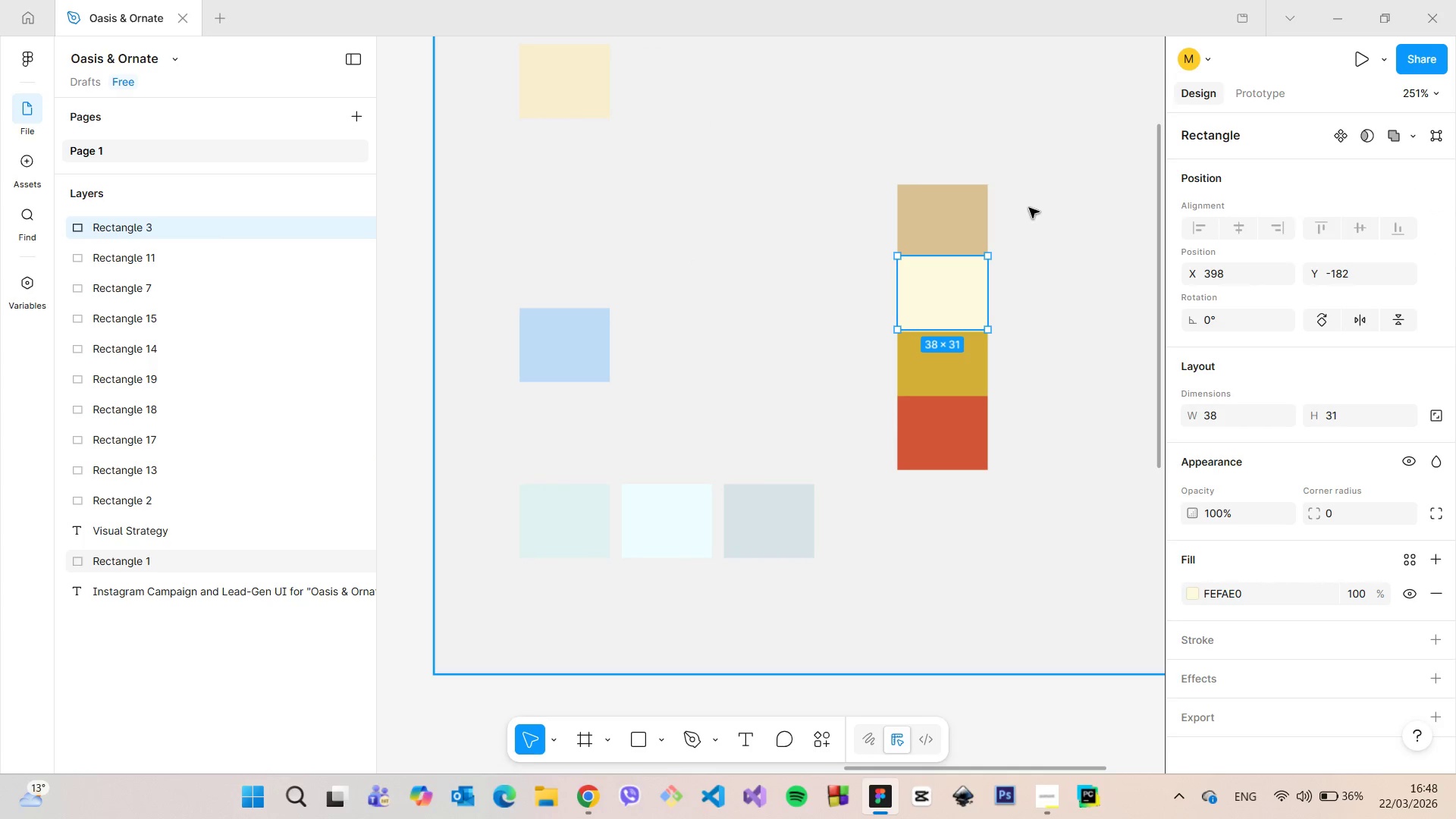 
left_click([1029, 208])
 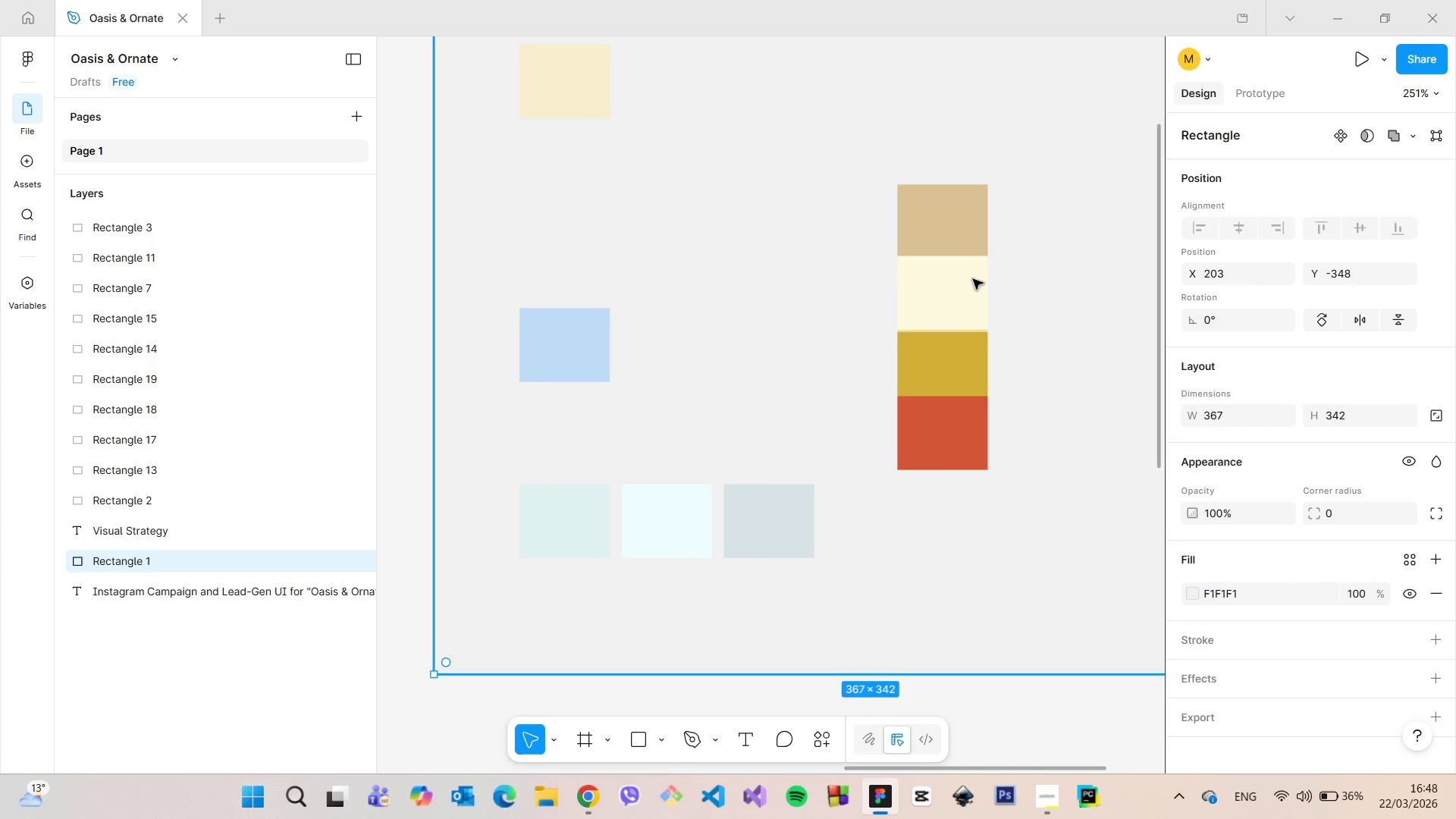 
left_click([961, 283])
 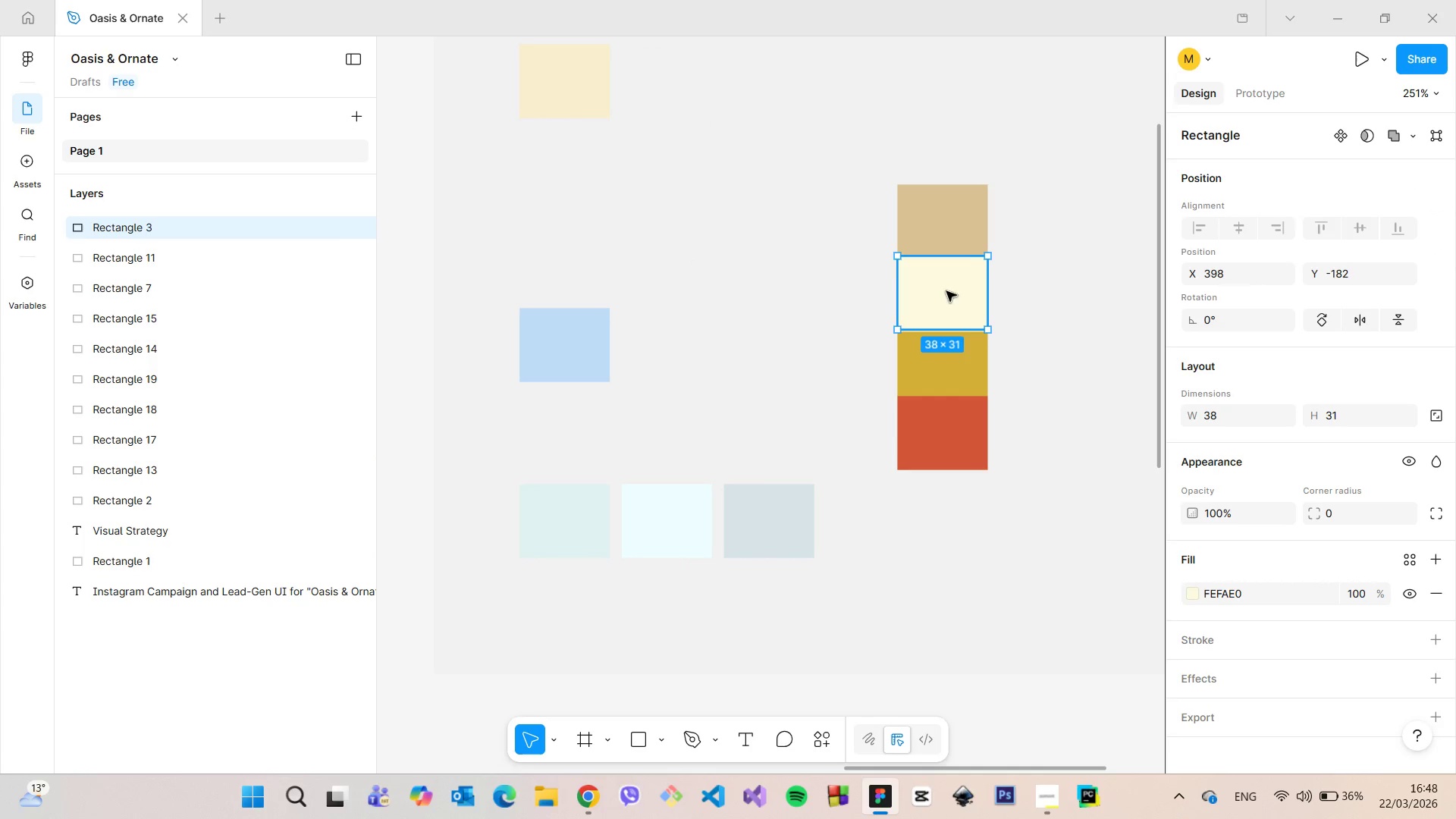 
left_click_drag(start_coordinate=[946, 292], to_coordinate=[848, 296])
 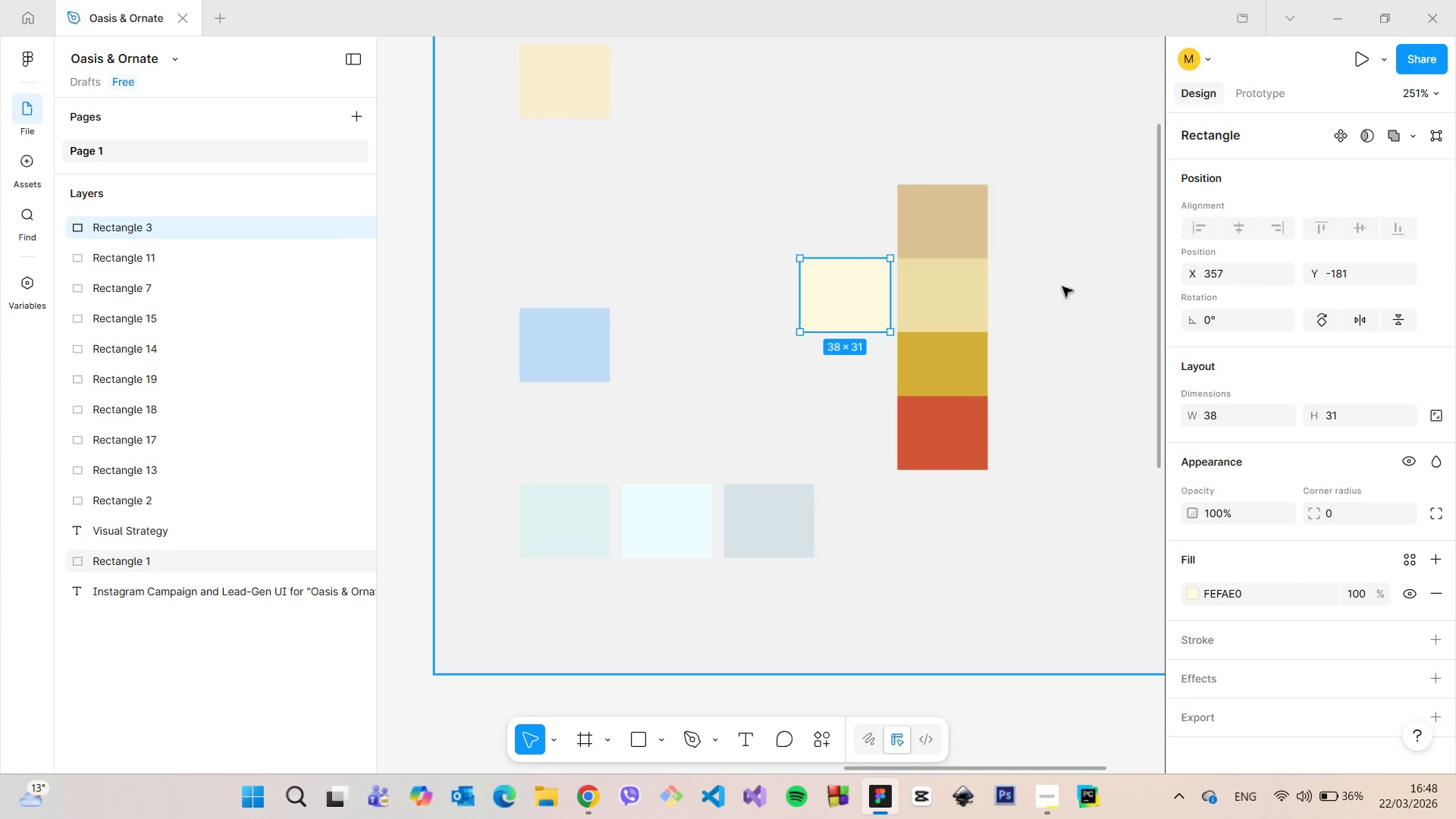 
left_click([1062, 287])
 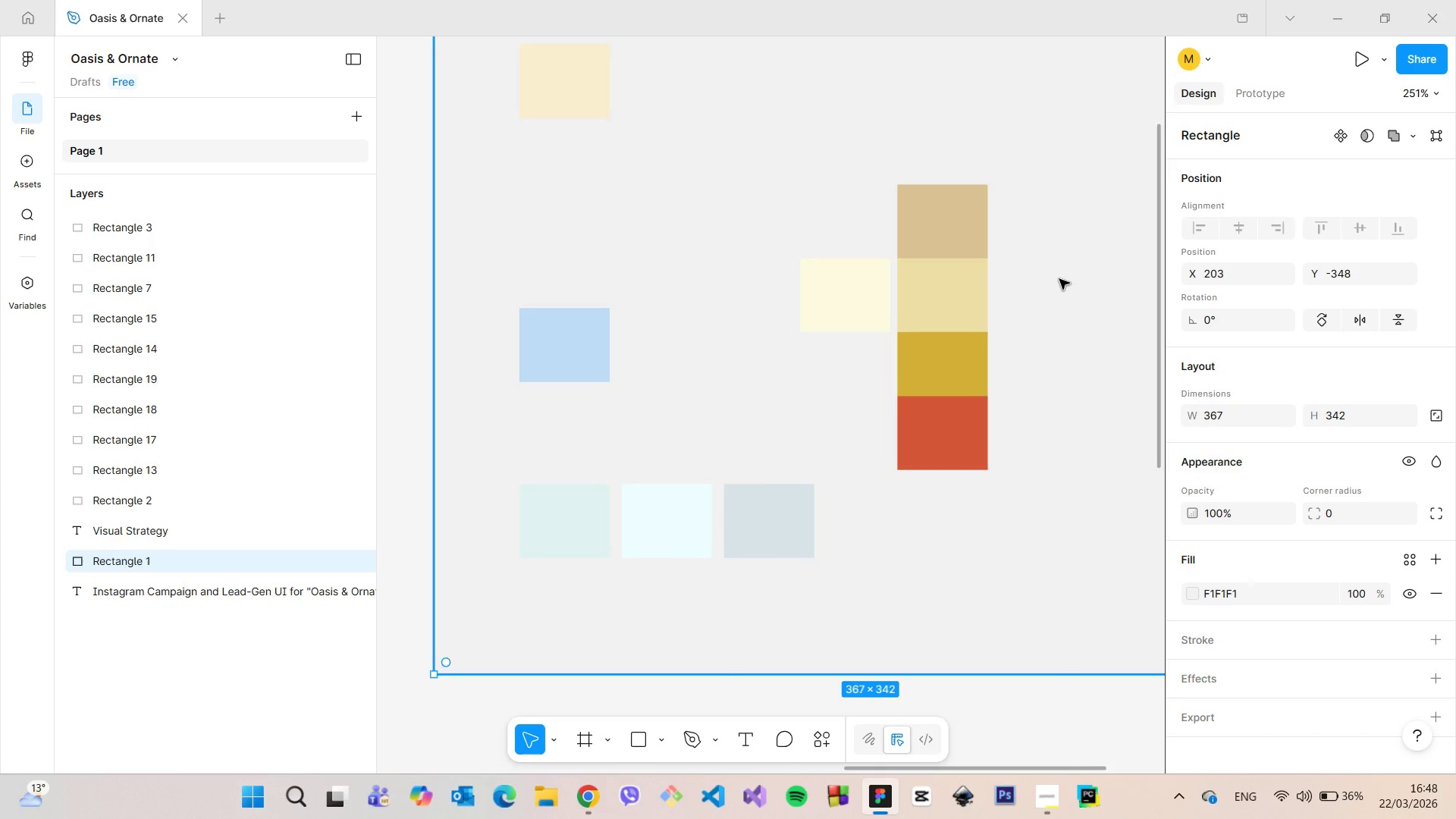 
scroll: coordinate [1058, 267], scroll_direction: down, amount: 9.0
 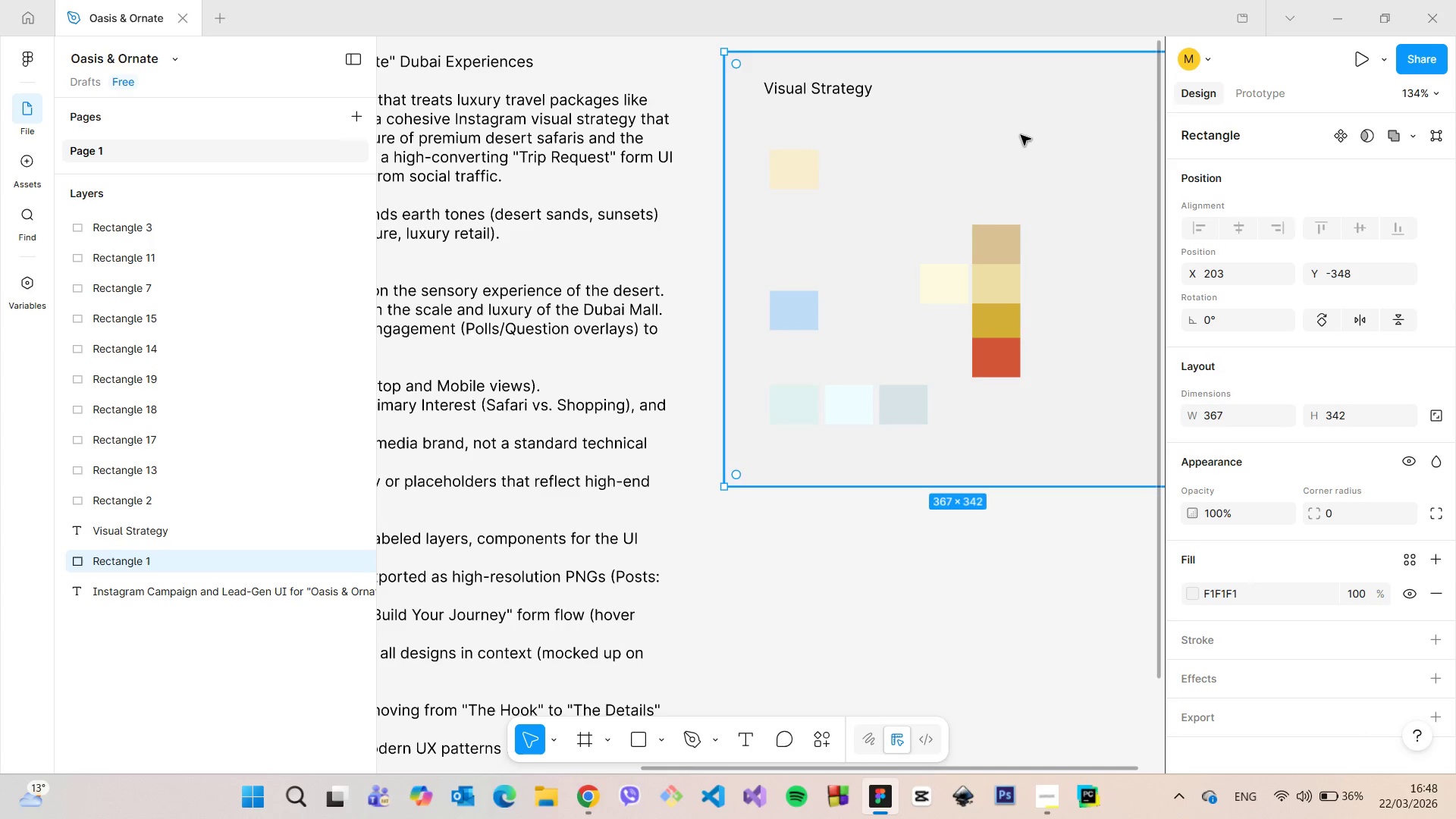 
scroll: coordinate [1021, 135], scroll_direction: up, amount: 5.0
 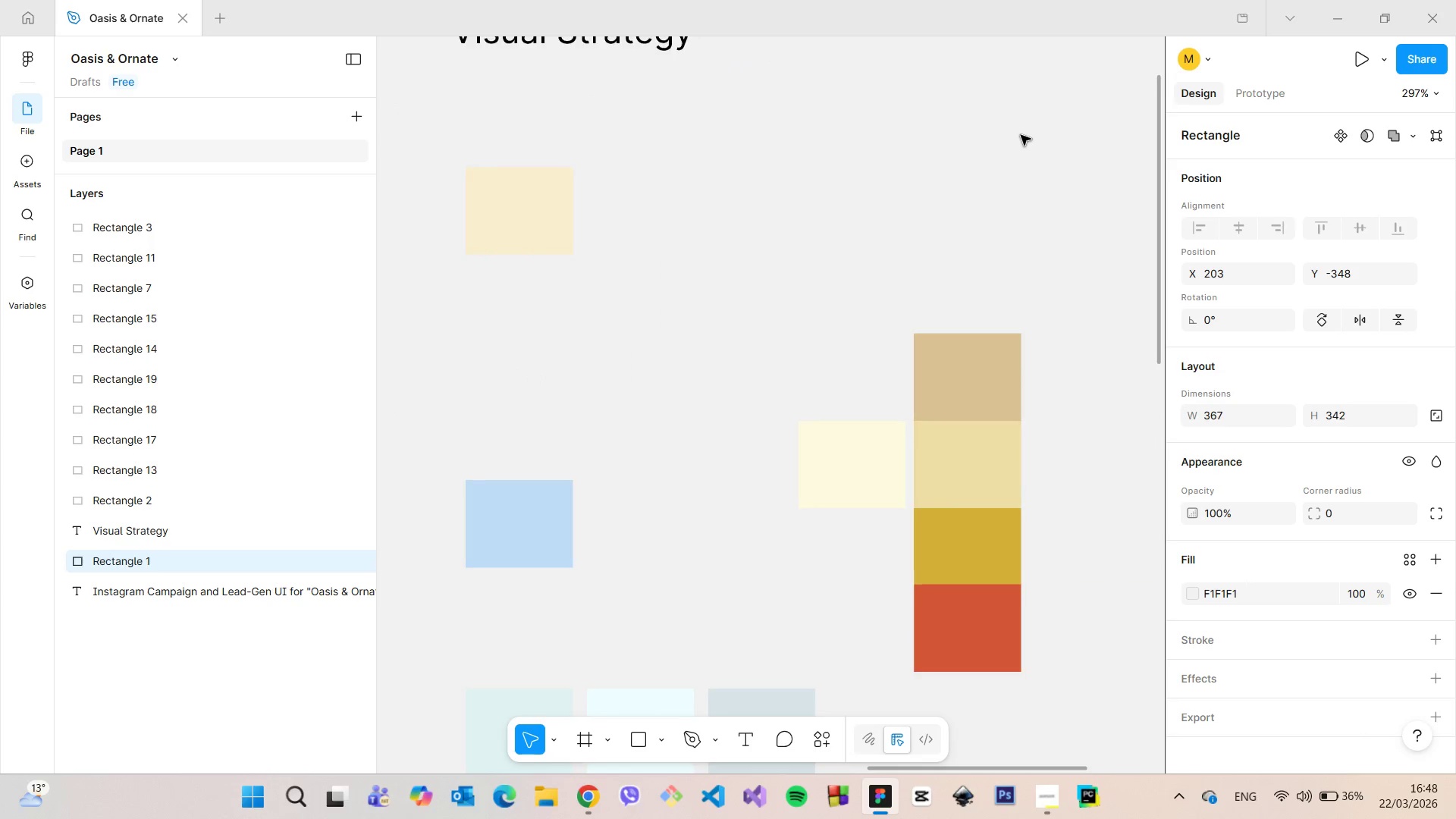 
scroll: coordinate [1021, 135], scroll_direction: down, amount: 2.0
 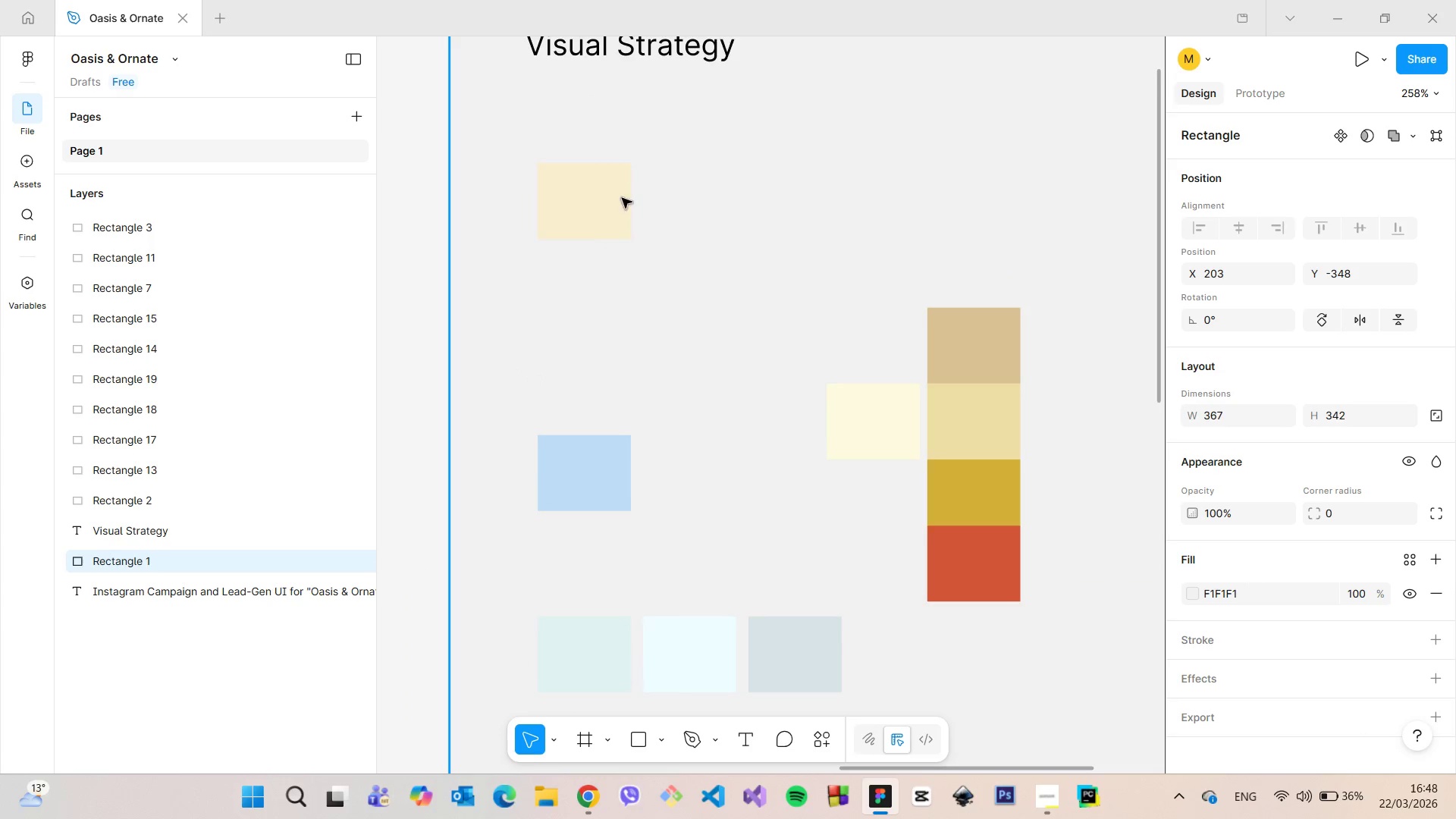 
left_click([618, 198])
 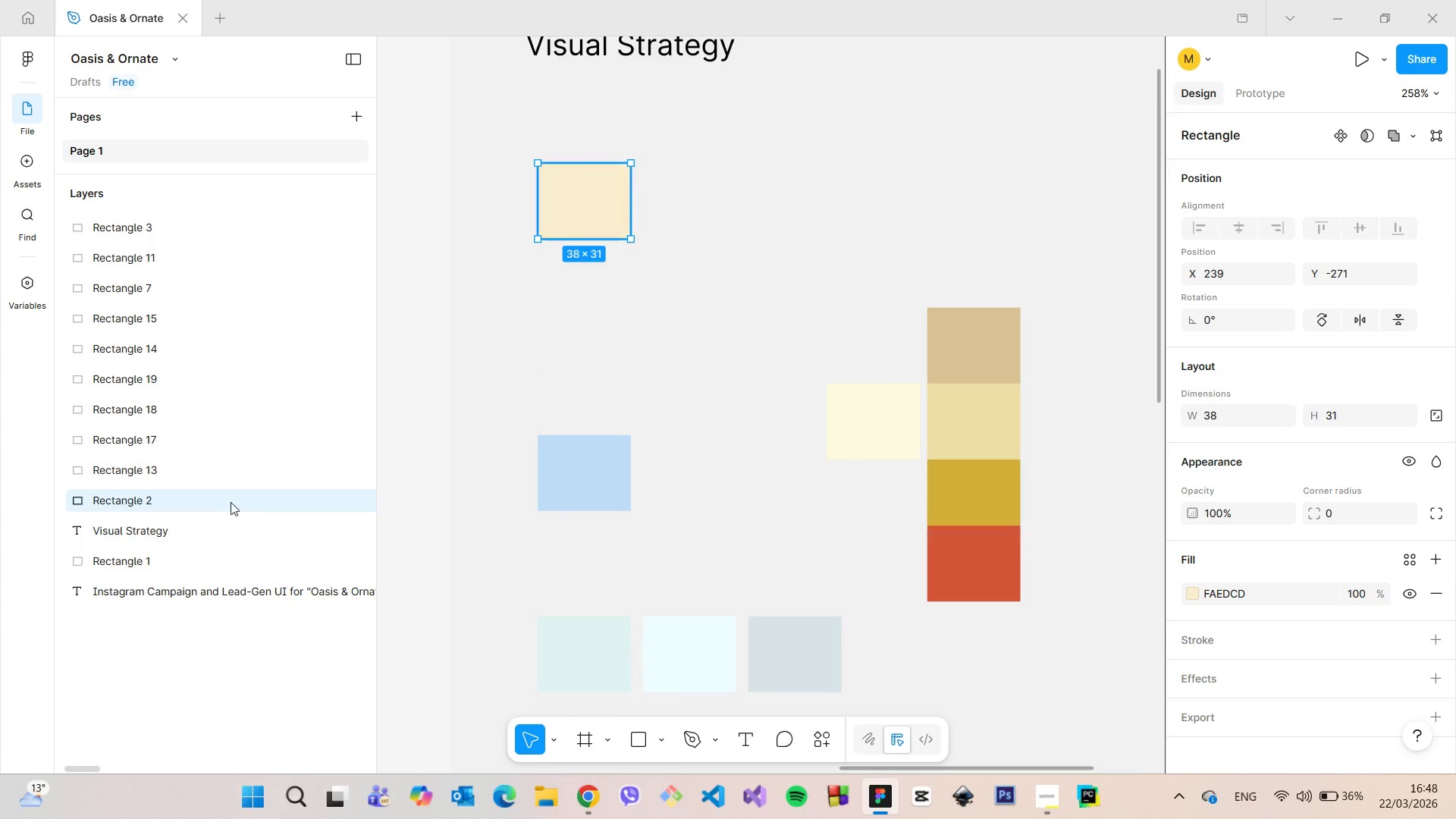 
left_click_drag(start_coordinate=[228, 502], to_coordinate=[180, 222])
 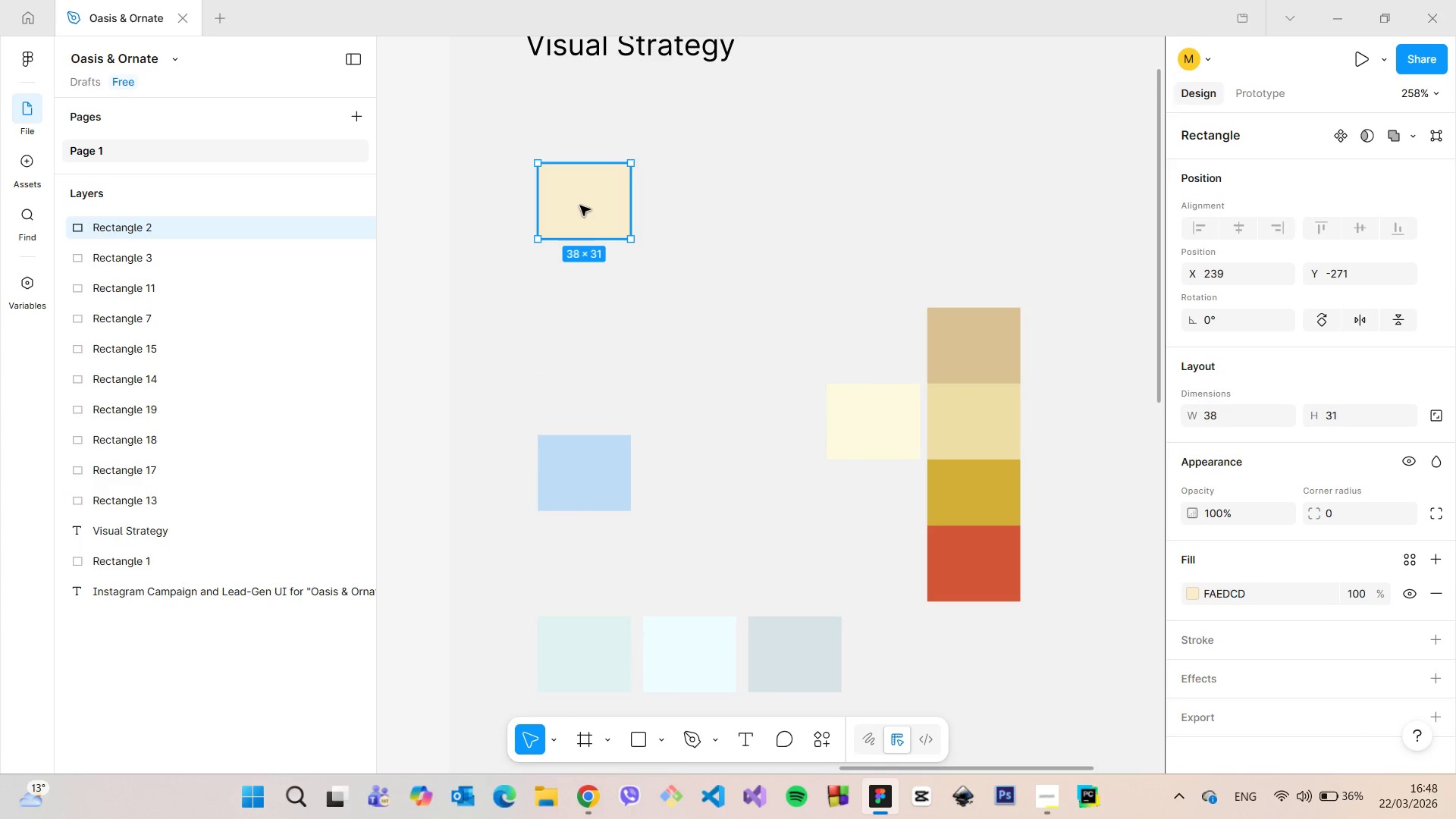 
left_click_drag(start_coordinate=[580, 206], to_coordinate=[971, 429])
 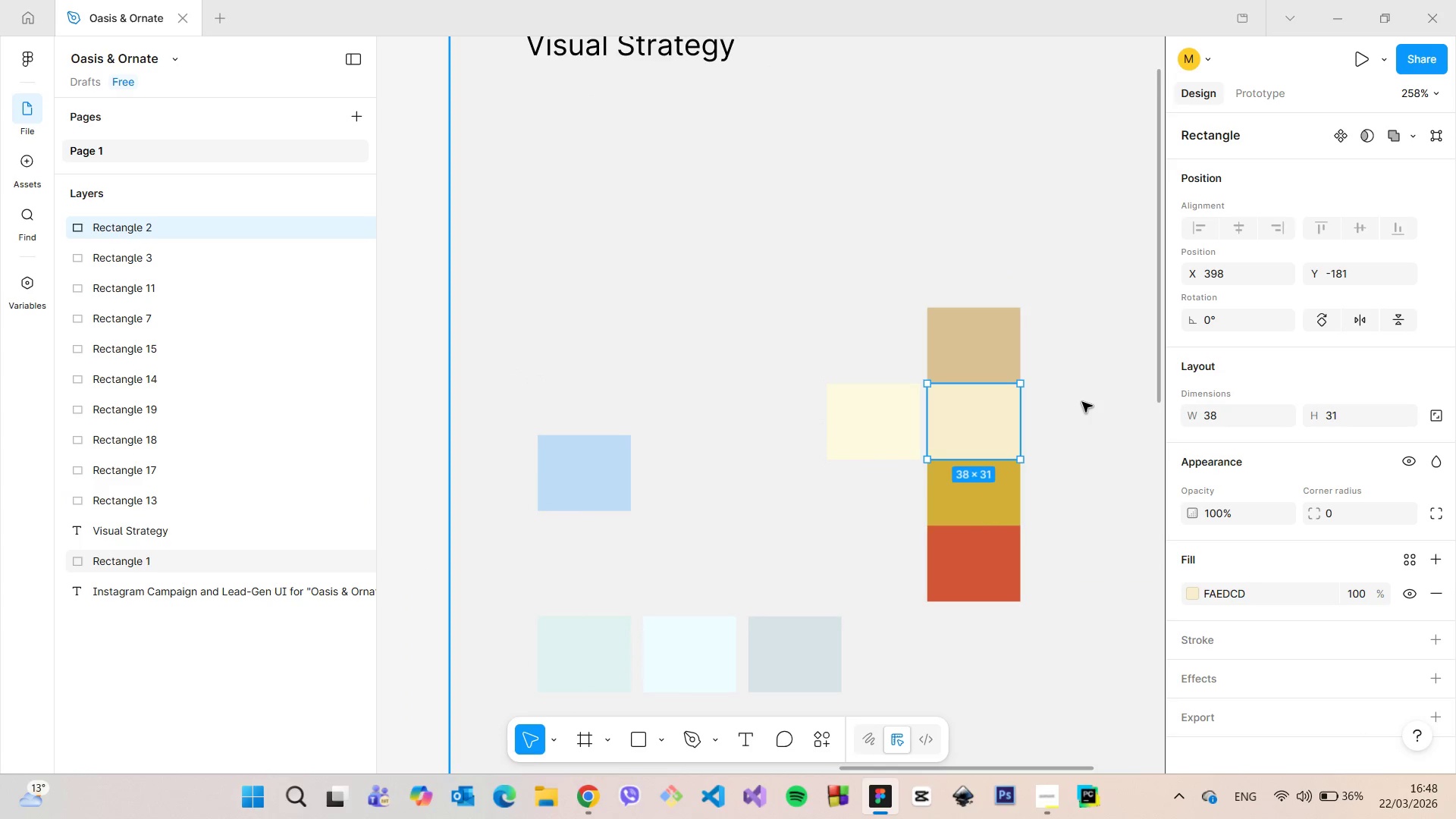 
left_click([1082, 402])
 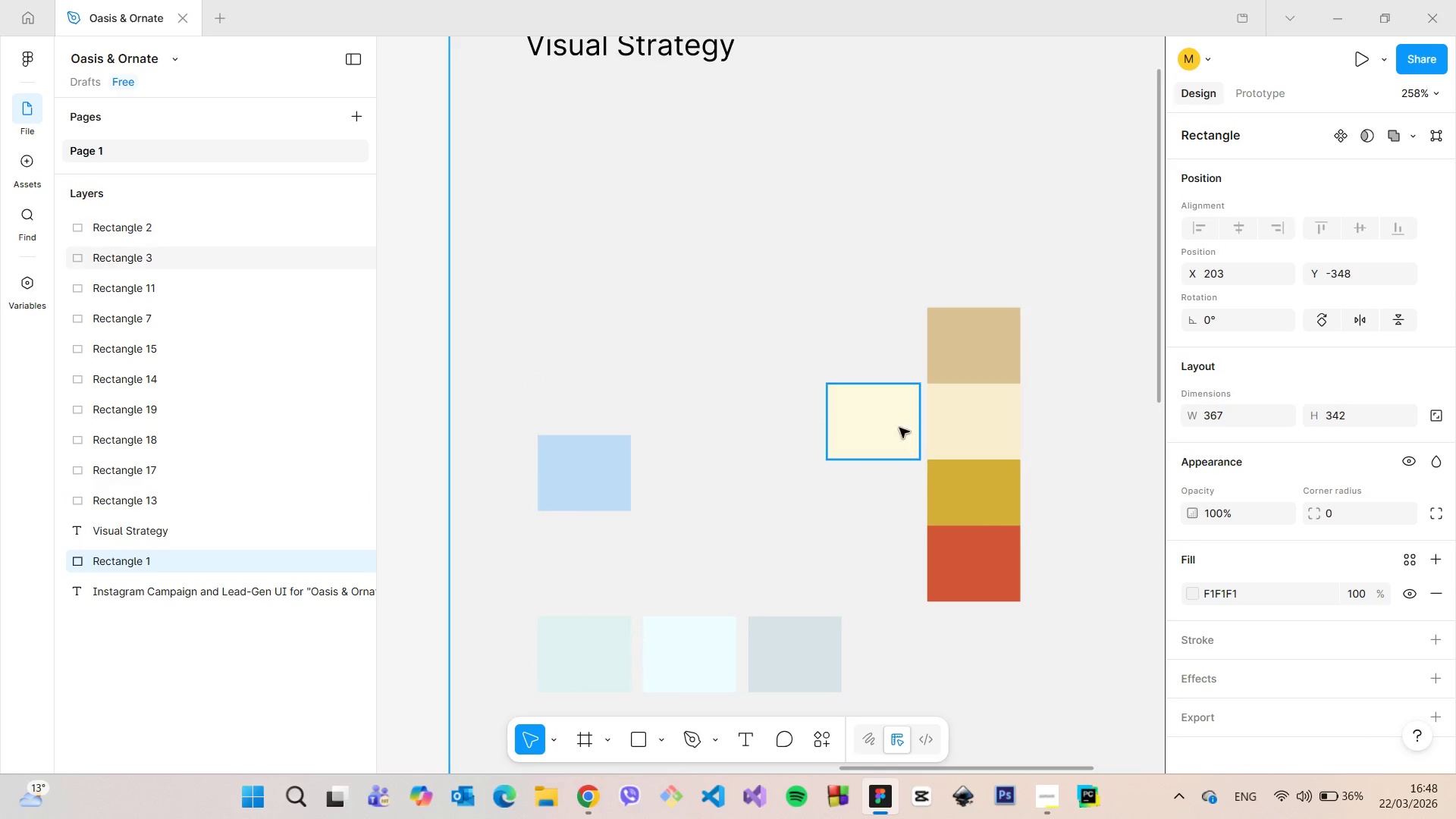 
left_click([883, 428])
 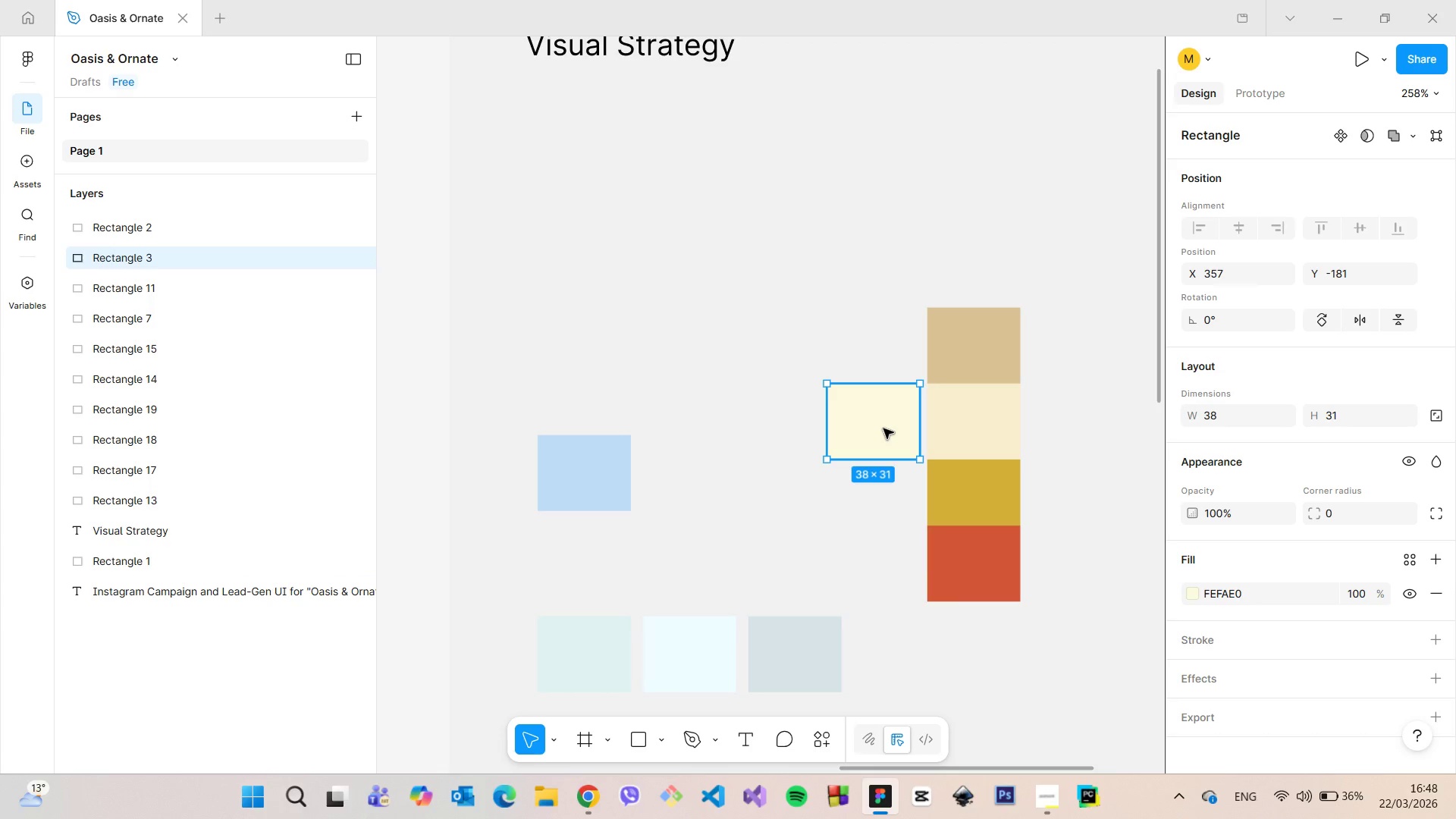 
key(Backspace)
 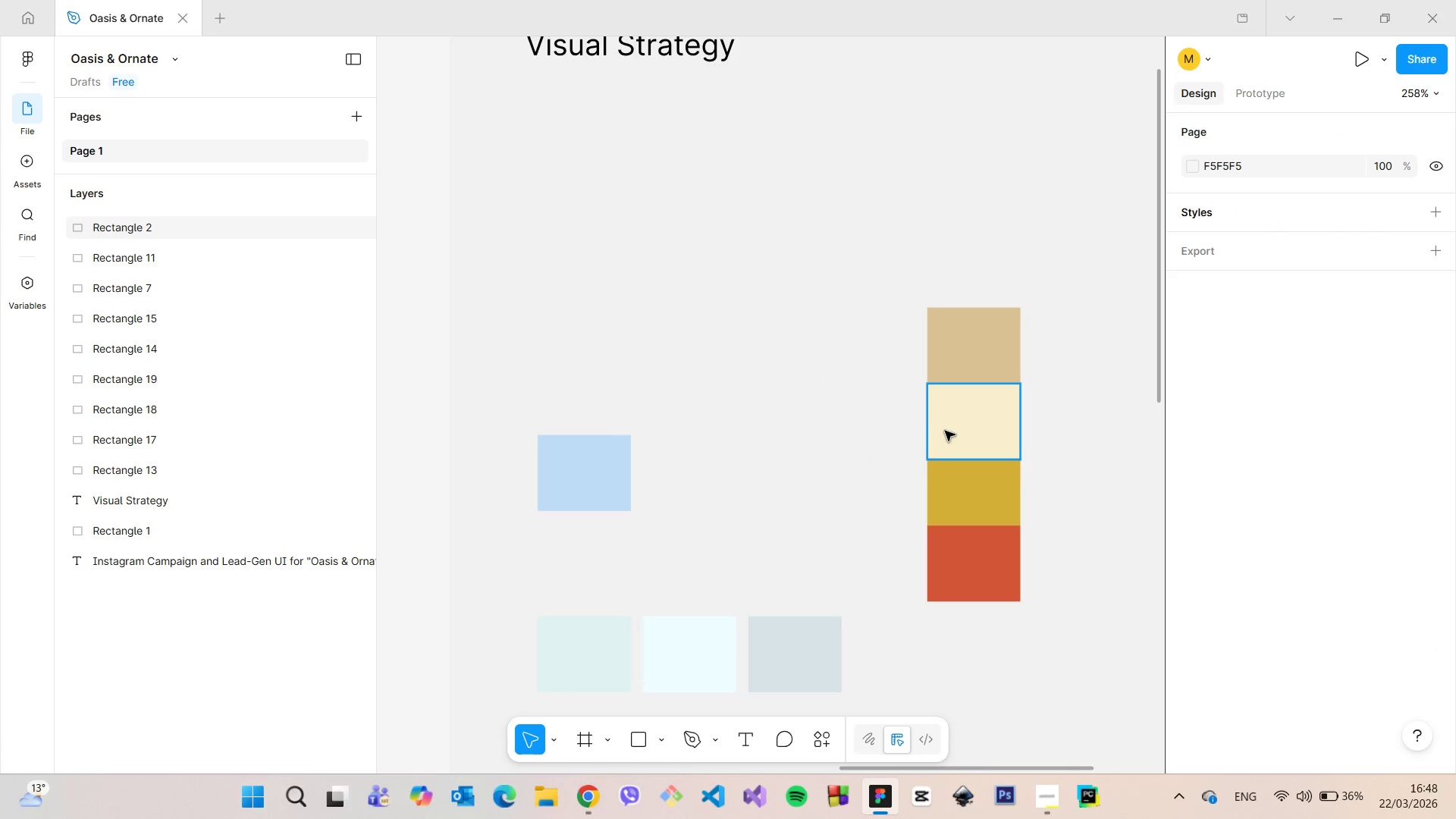 
left_click([945, 431])
 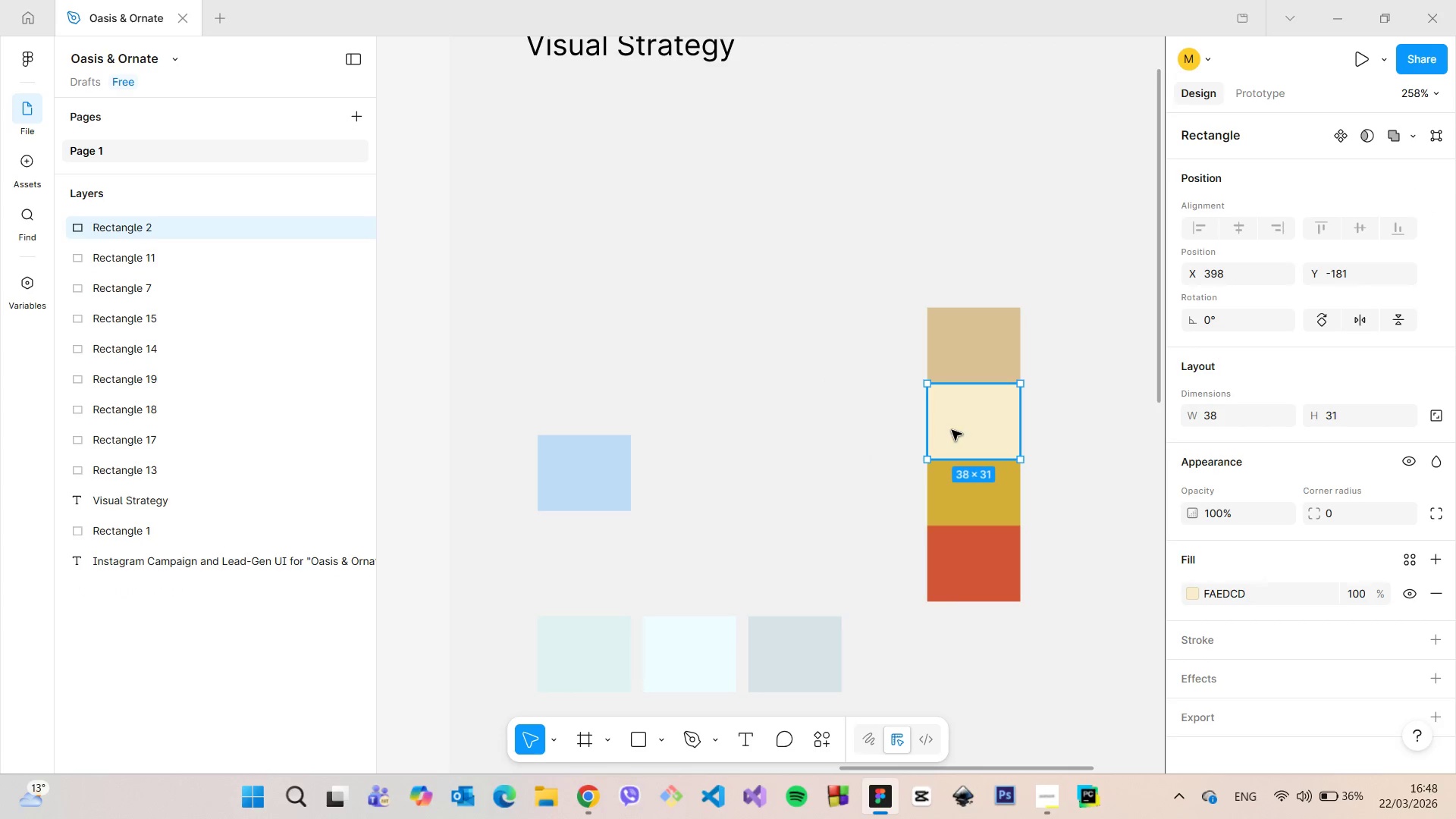 
left_click_drag(start_coordinate=[949, 430], to_coordinate=[890, 433])
 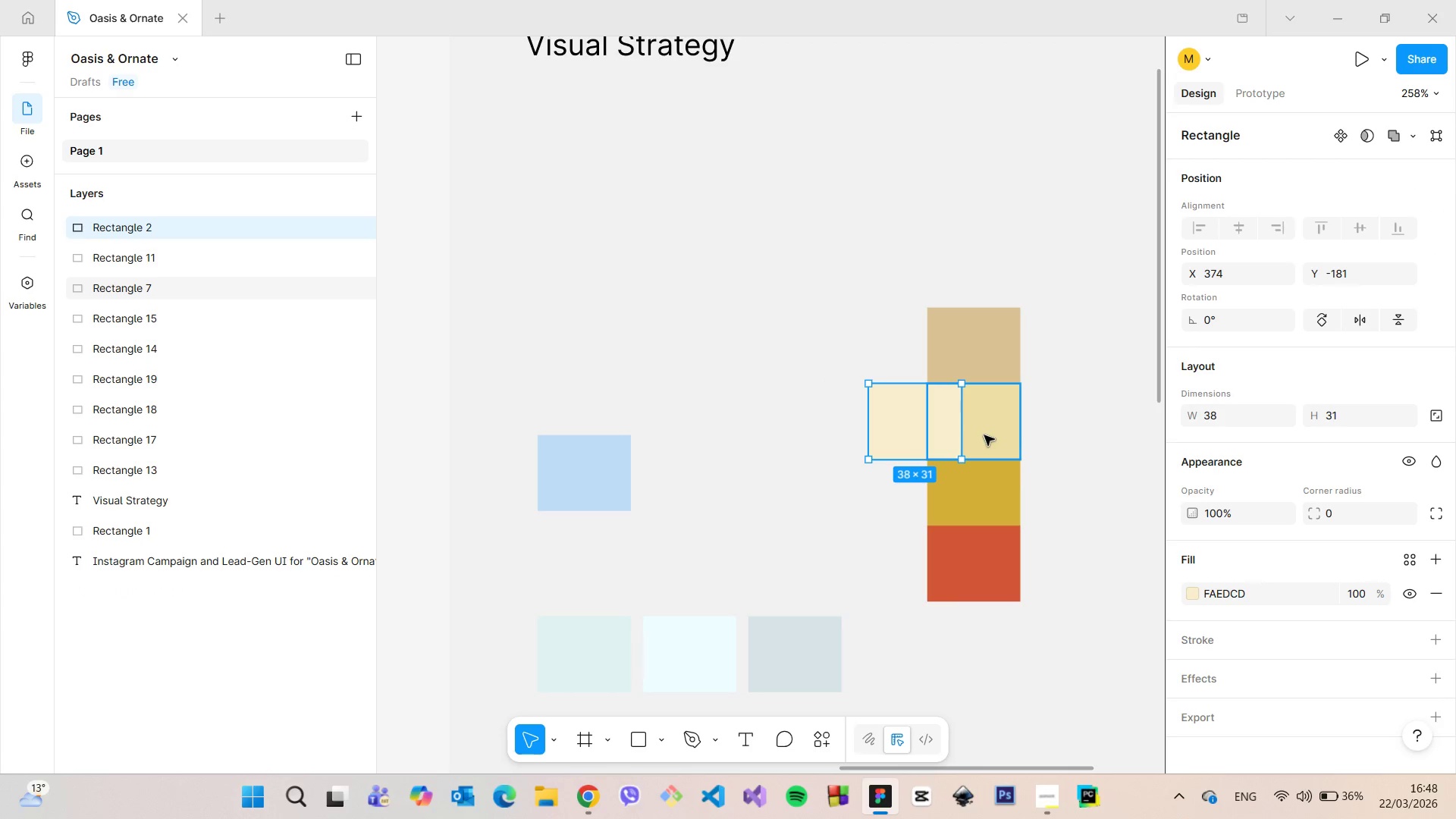 
left_click([984, 435])
 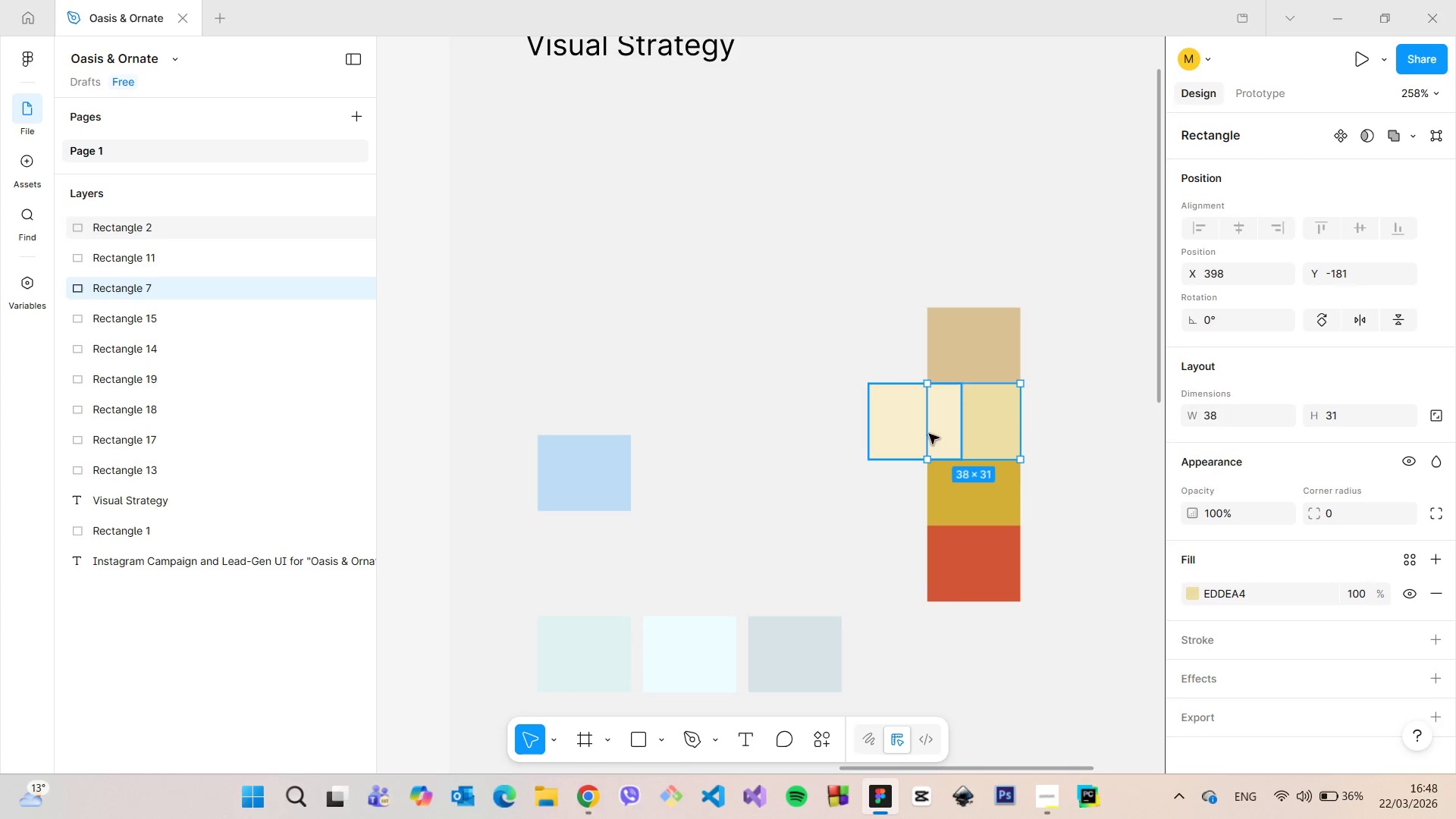 
key(Backspace)
 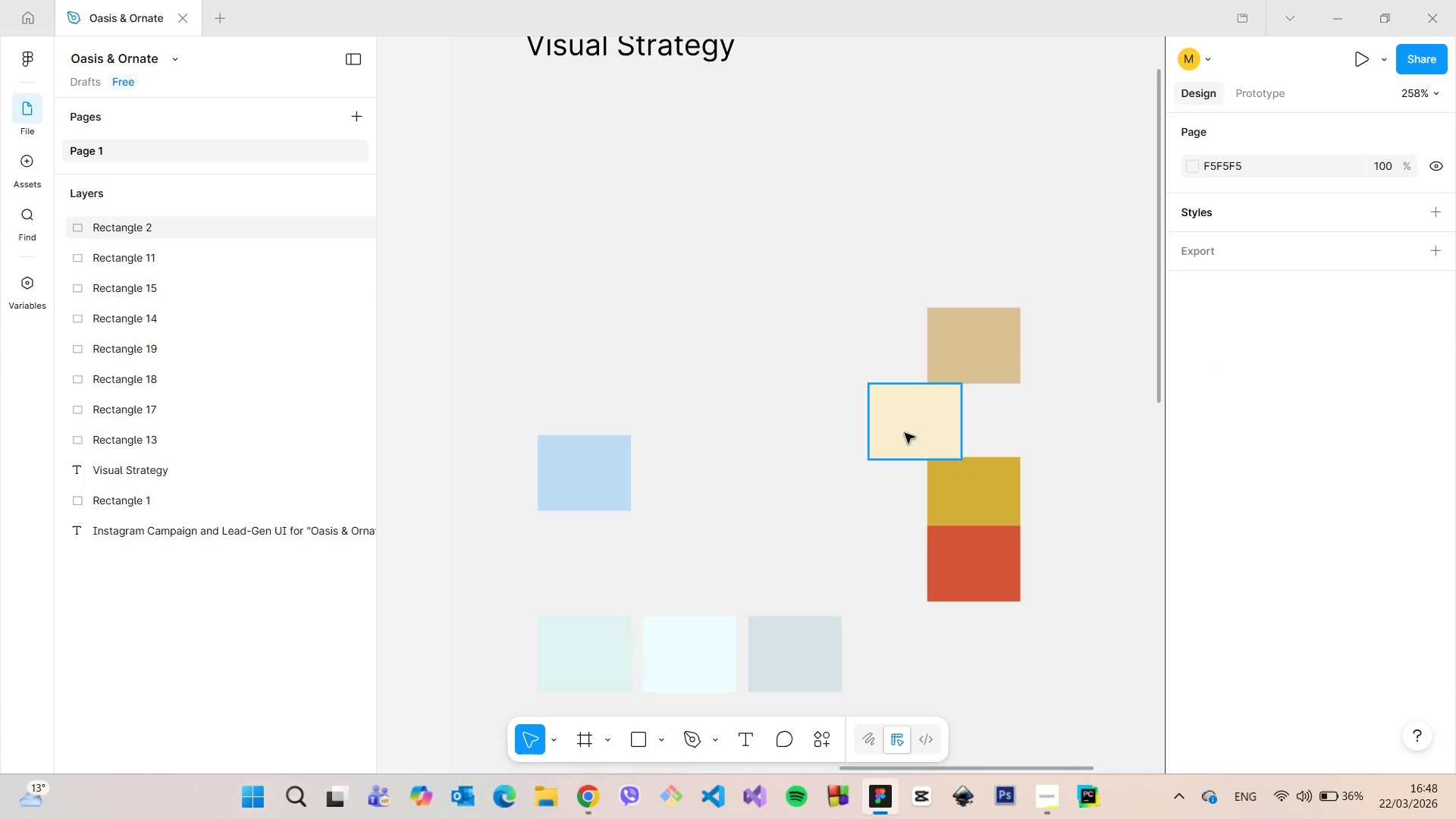 
left_click_drag(start_coordinate=[905, 432], to_coordinate=[962, 431])
 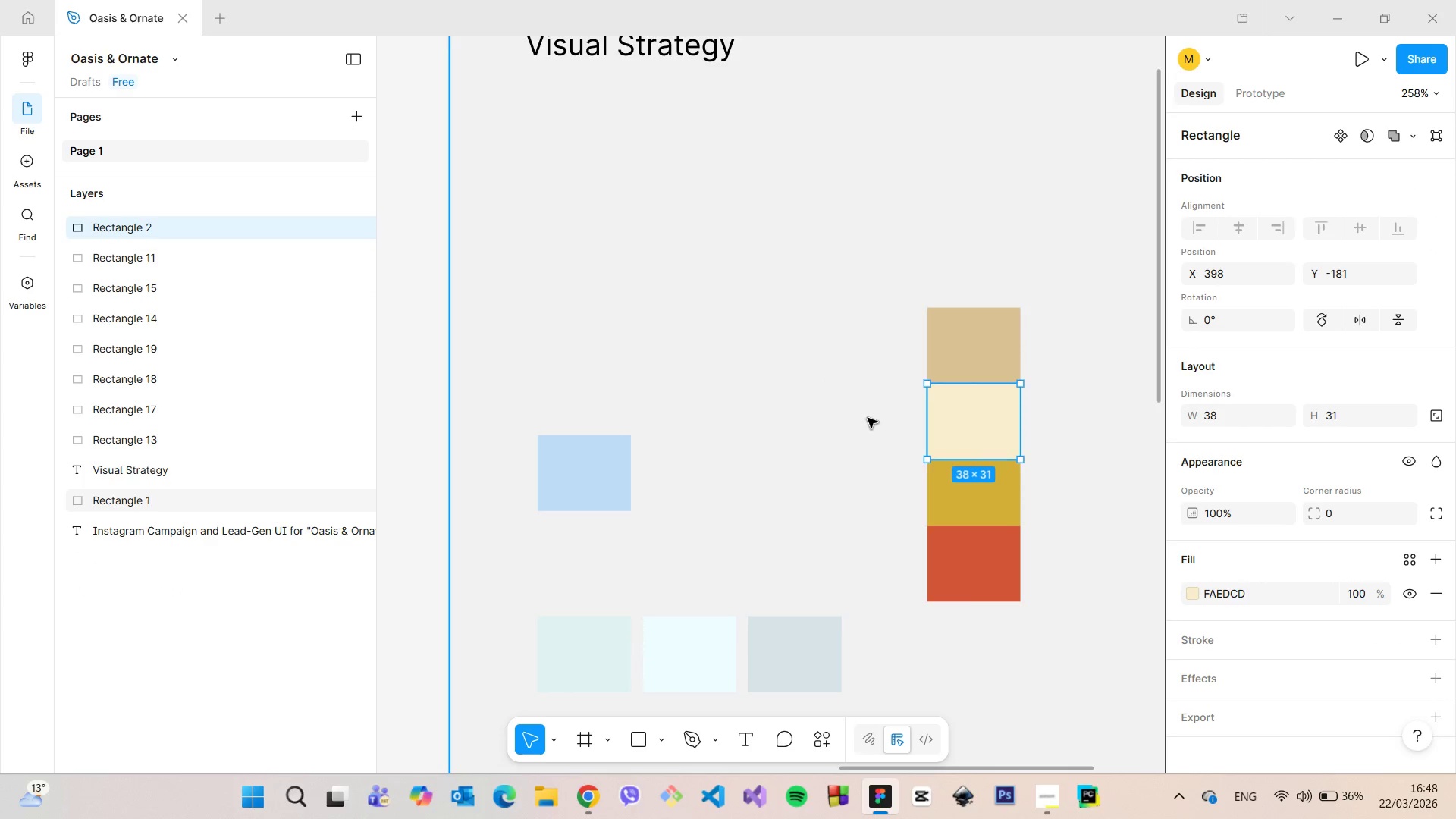 
left_click([868, 418])
 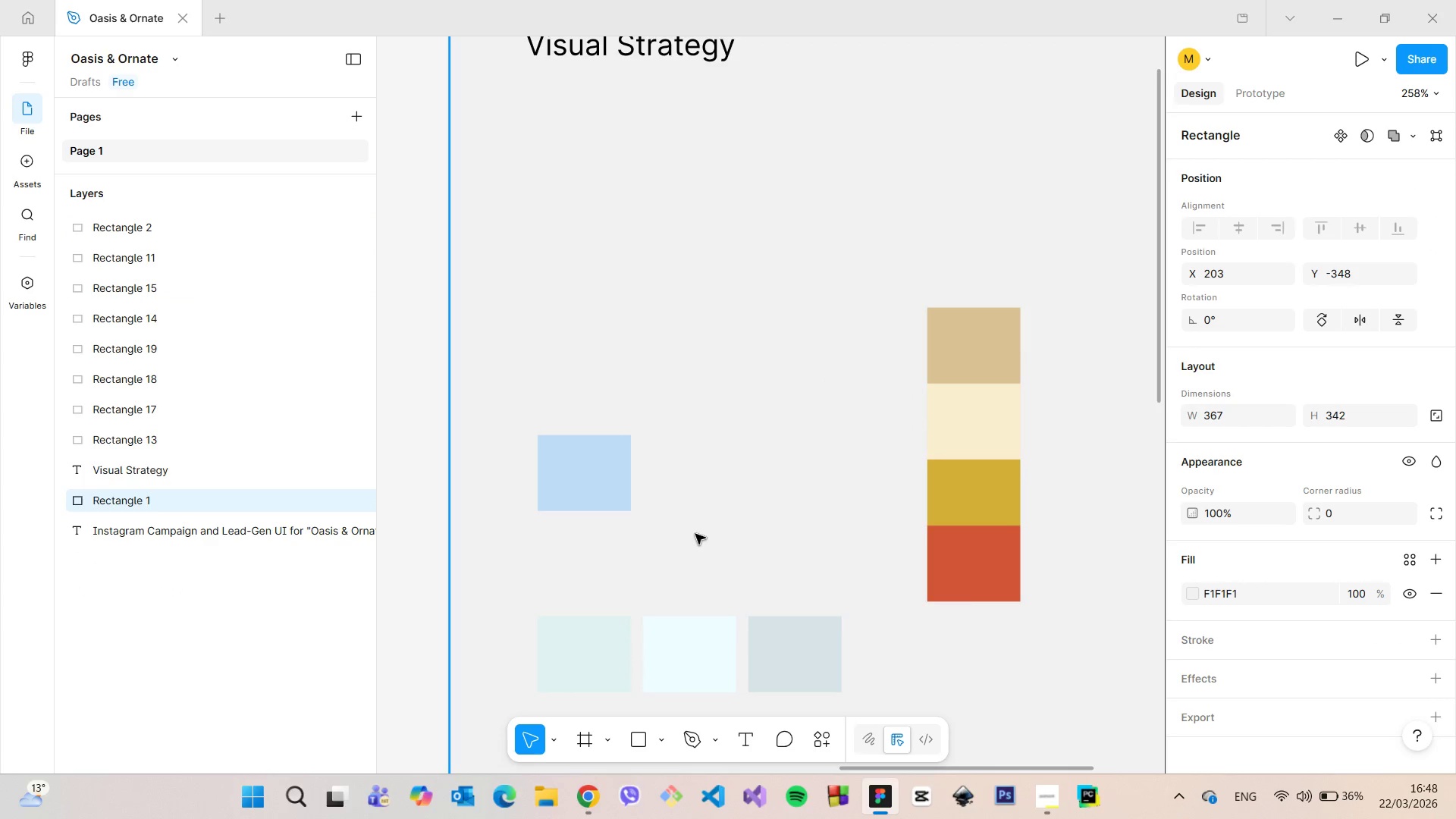 
left_click([691, 651])
 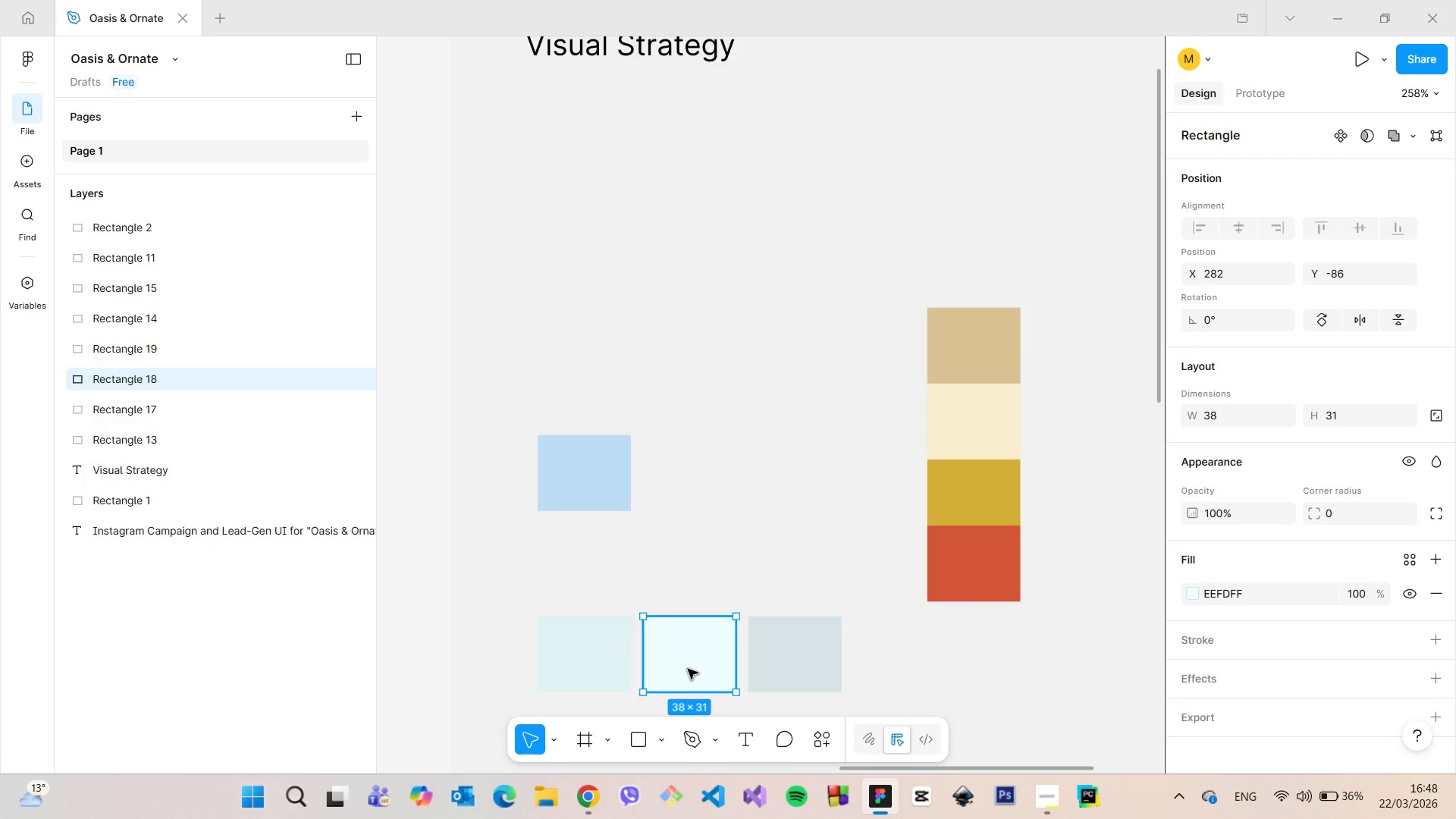 
left_click_drag(start_coordinate=[688, 669], to_coordinate=[974, 287])
 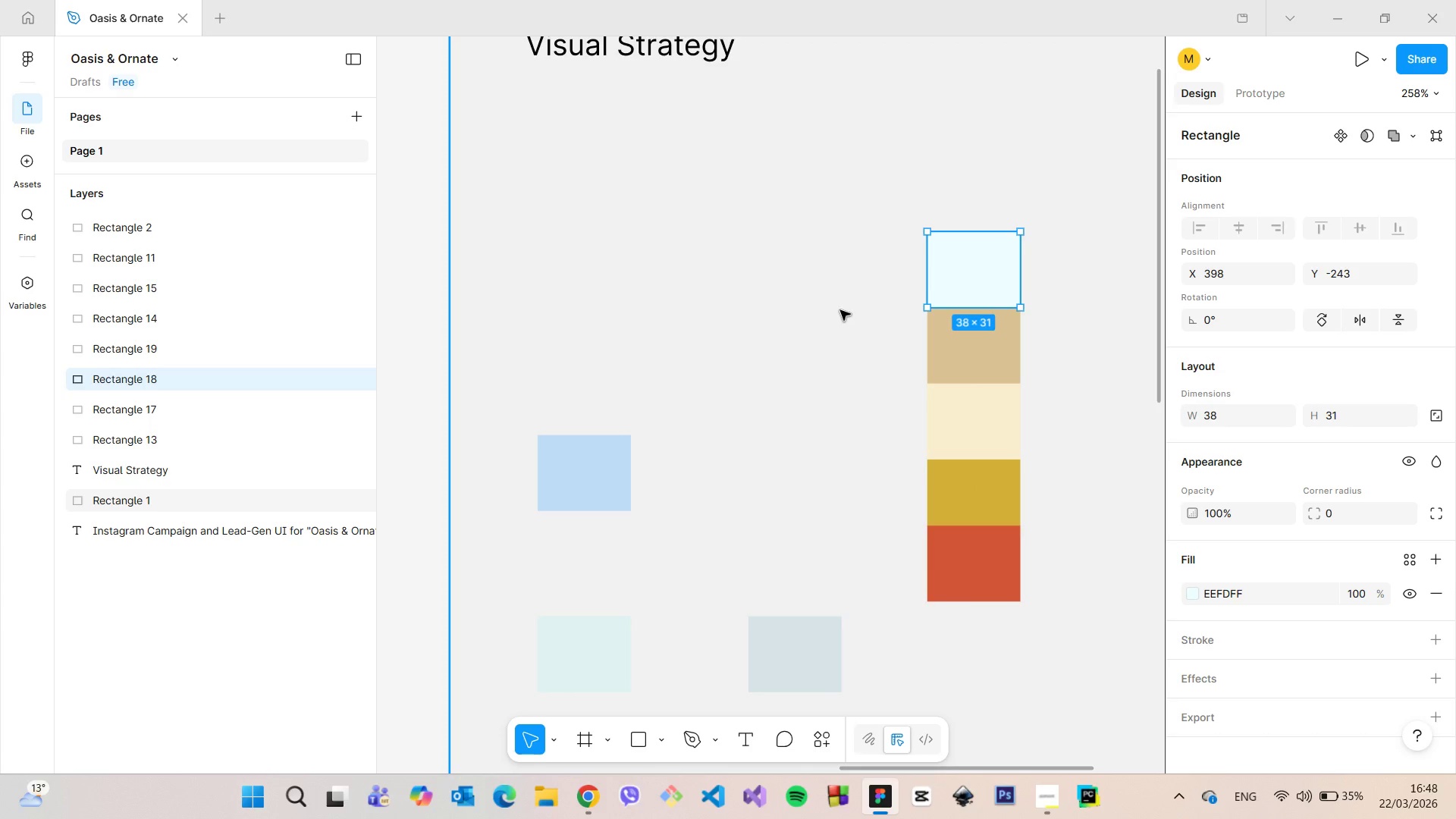 
left_click([840, 310])
 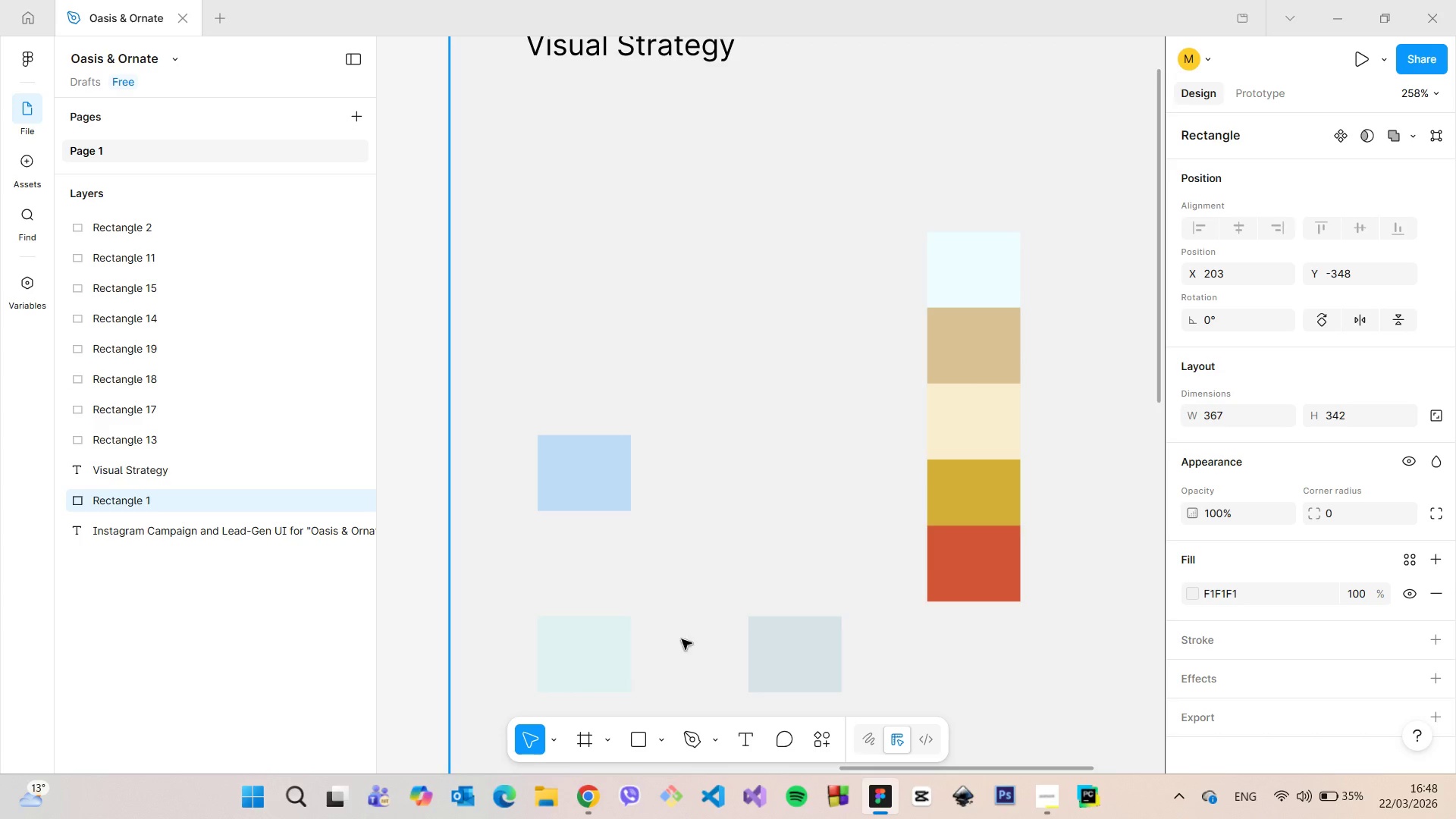 
left_click([598, 648])
 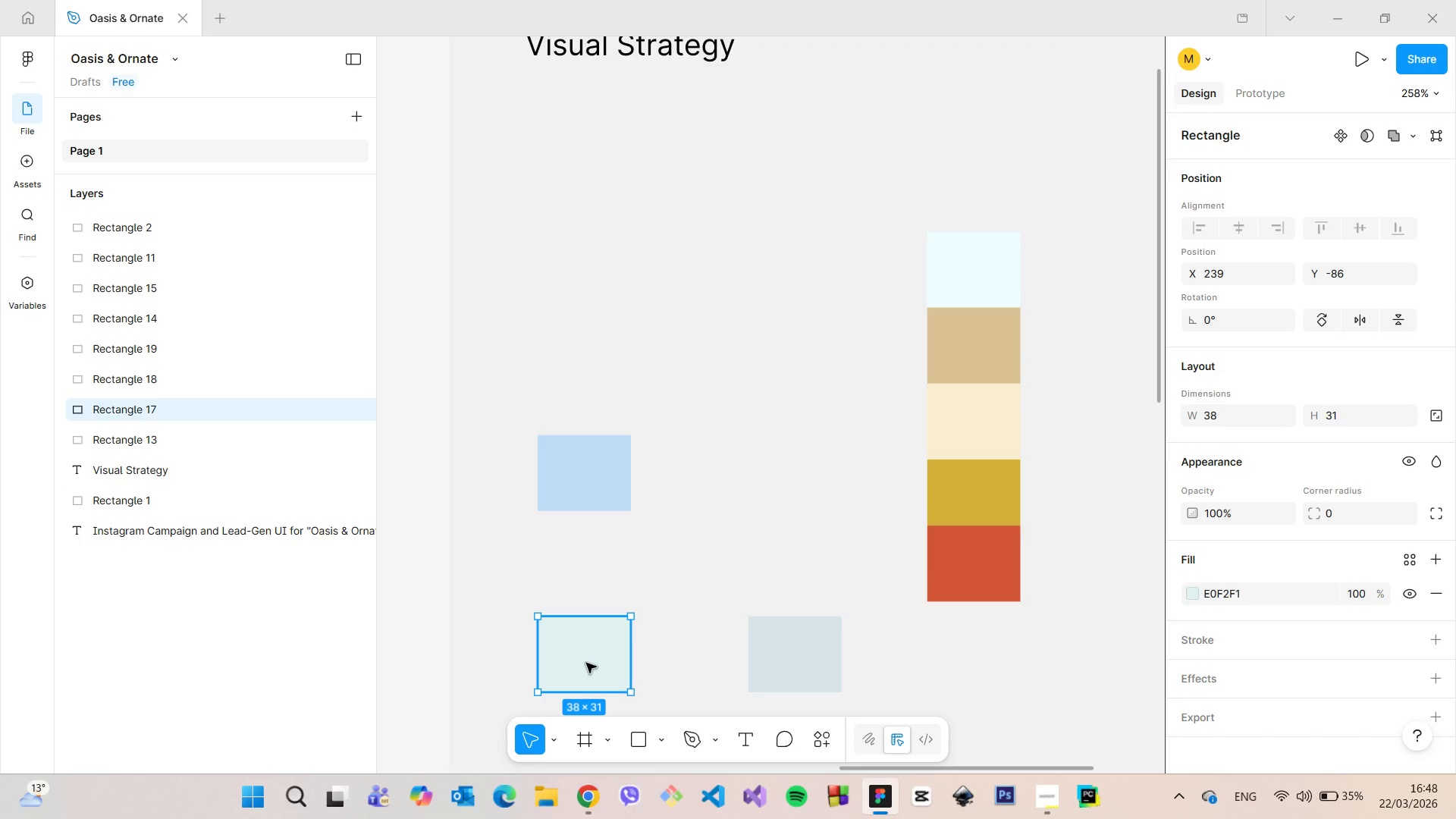 
left_click_drag(start_coordinate=[586, 663], to_coordinate=[977, 278])
 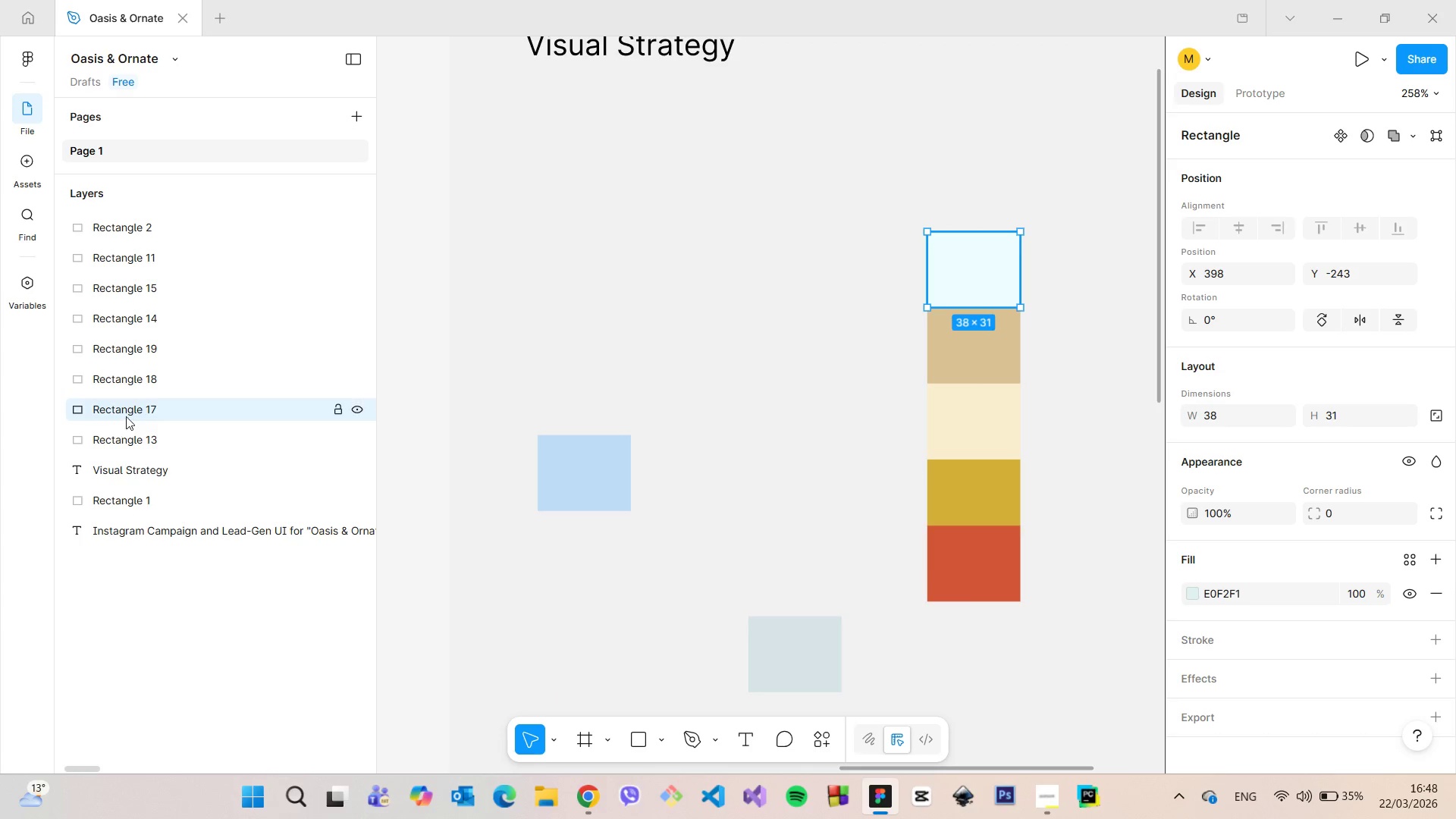 
left_click_drag(start_coordinate=[126, 416], to_coordinate=[176, 211])
 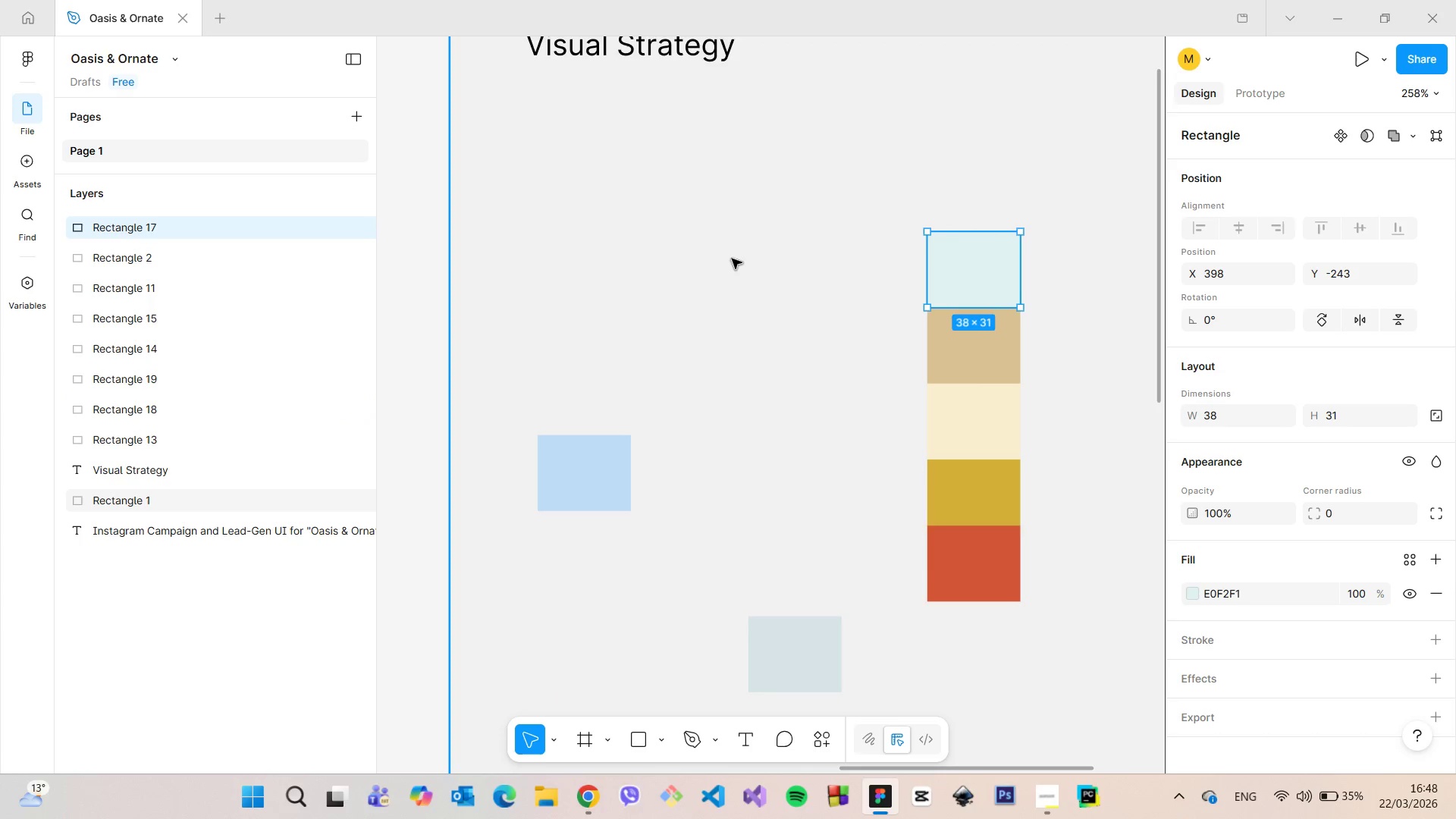 
left_click([732, 259])
 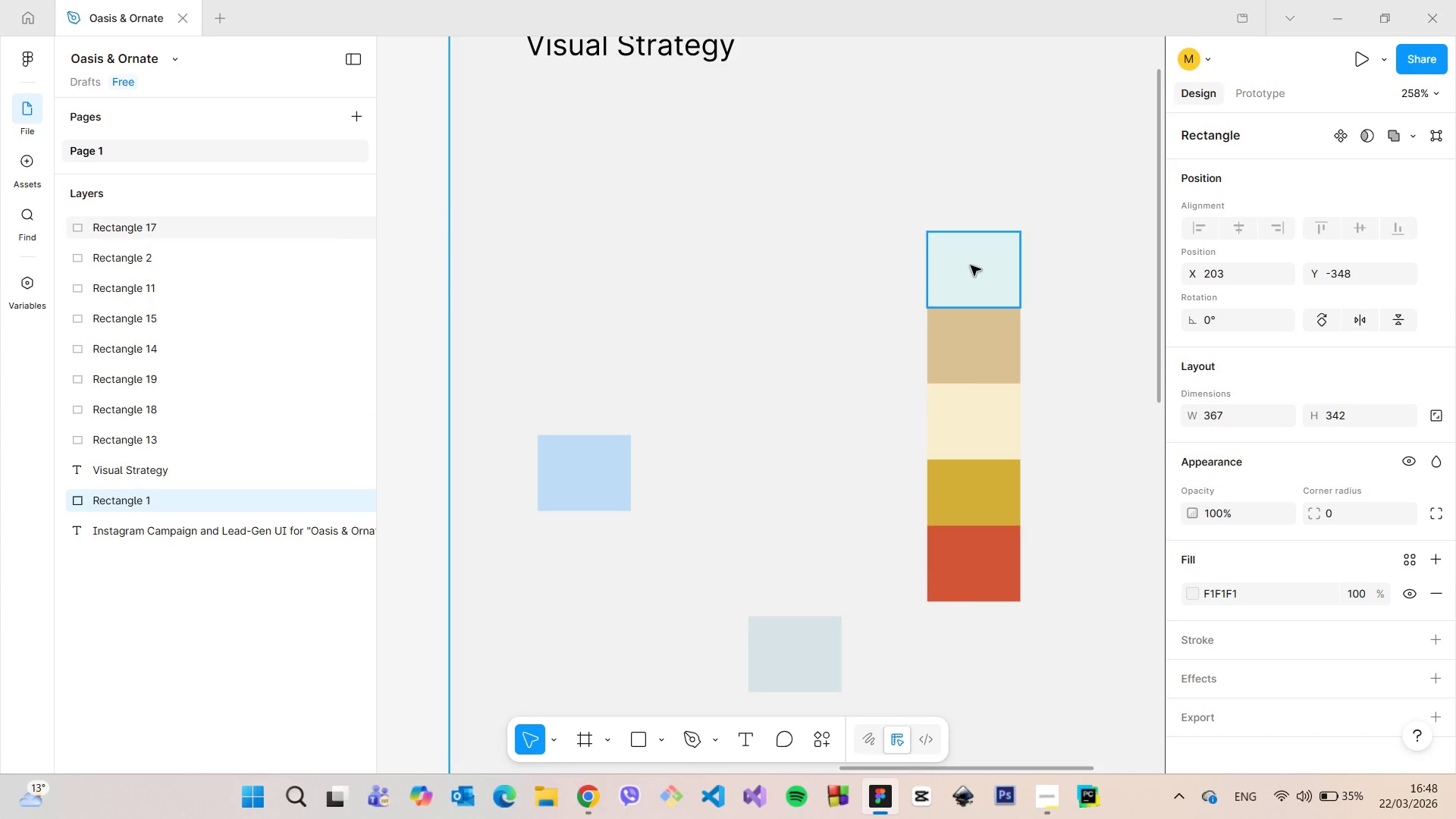 
left_click([975, 265])
 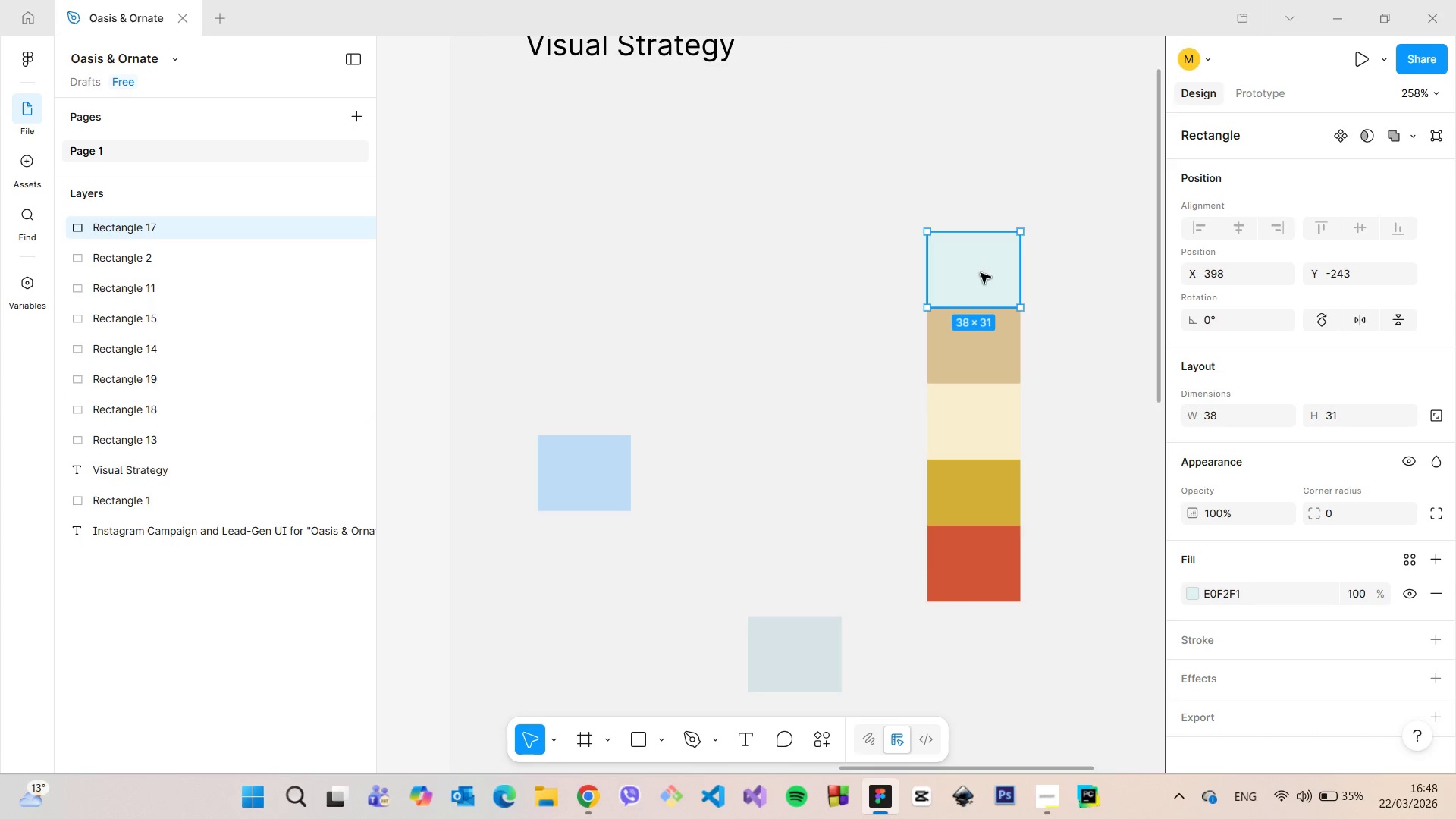 
left_click_drag(start_coordinate=[979, 273], to_coordinate=[875, 294])
 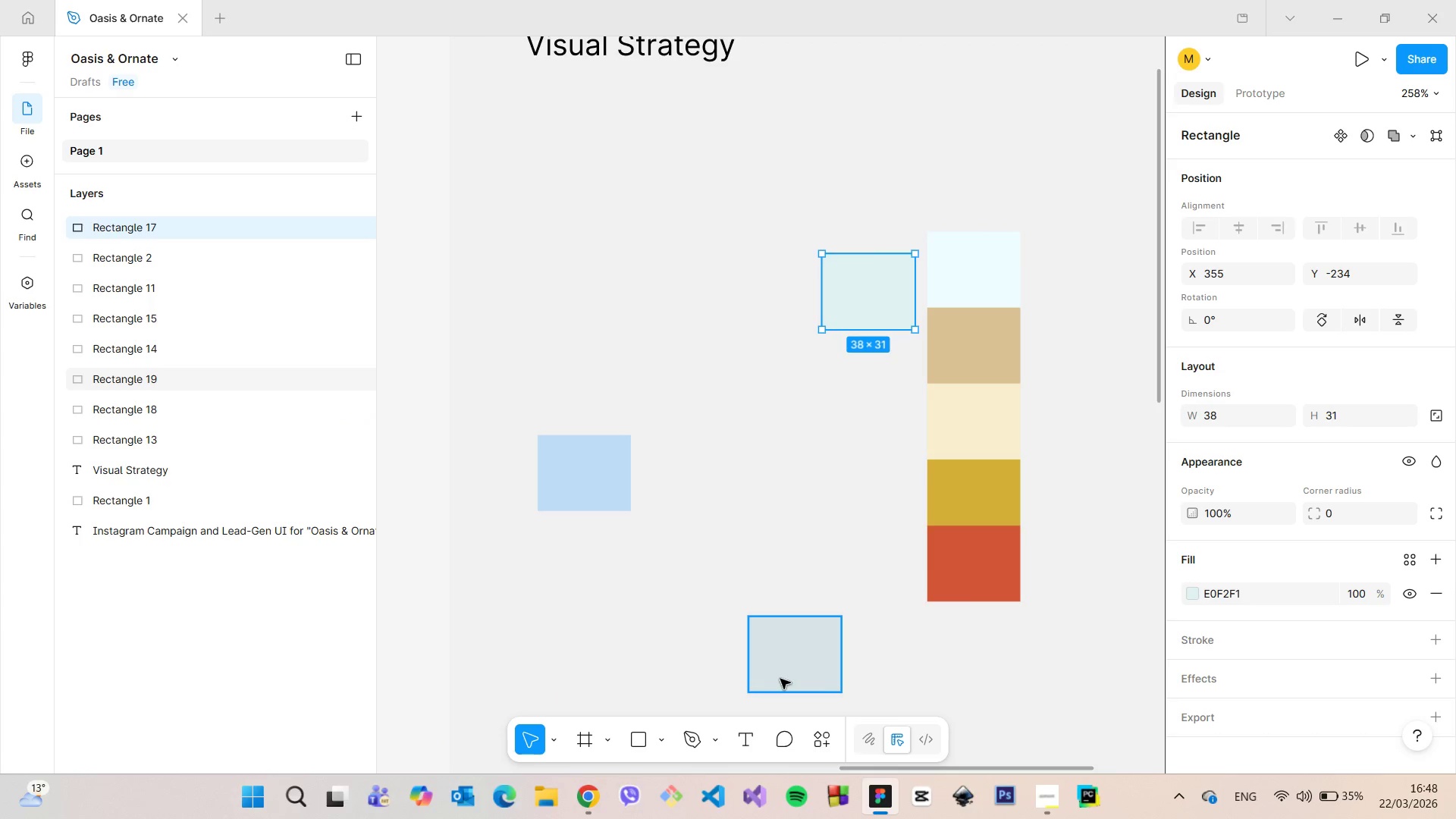 
left_click([780, 679])
 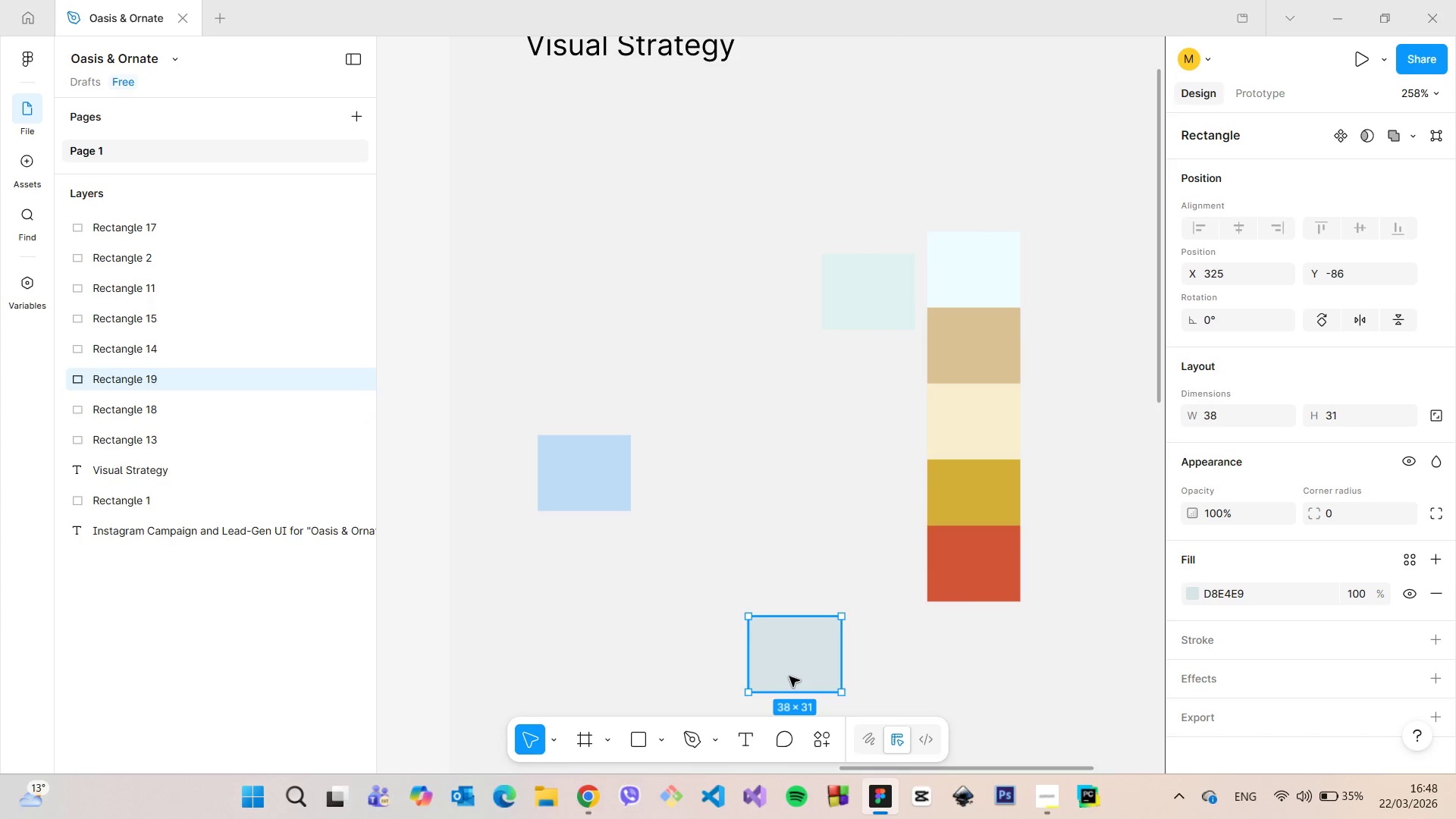 
left_click_drag(start_coordinate=[789, 676], to_coordinate=[968, 220])
 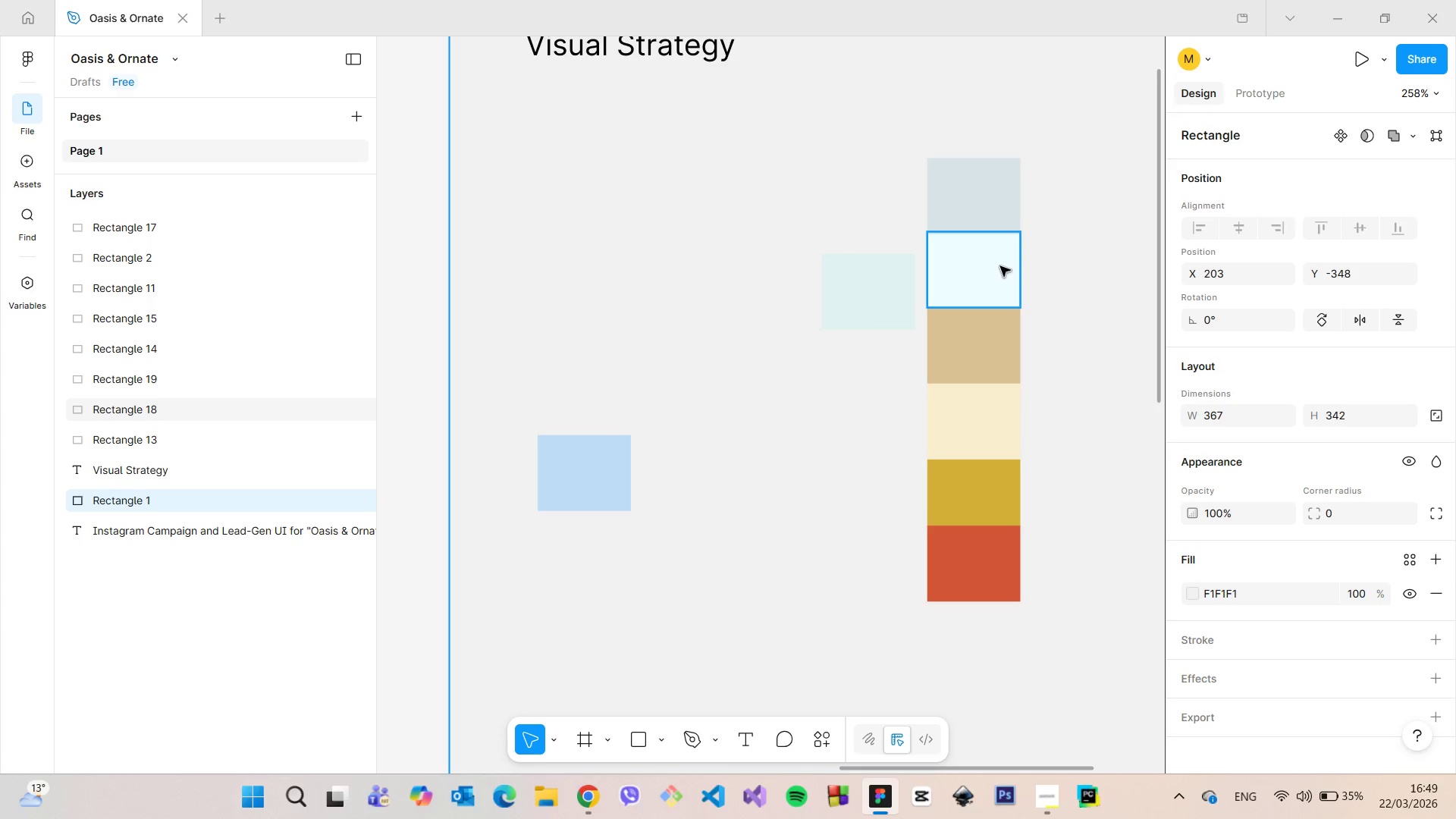 
left_click([585, 476])
 